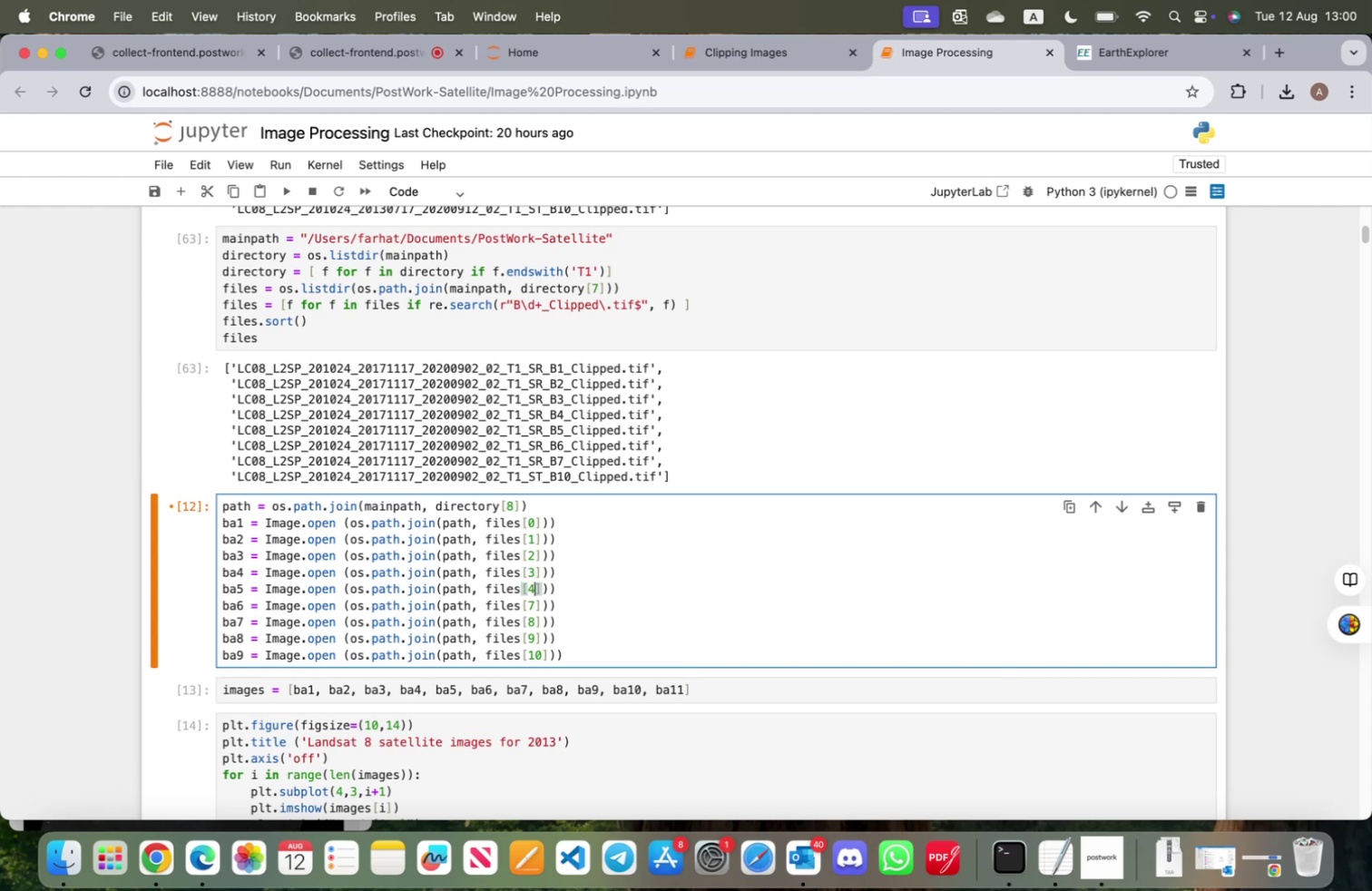 
key(4)
 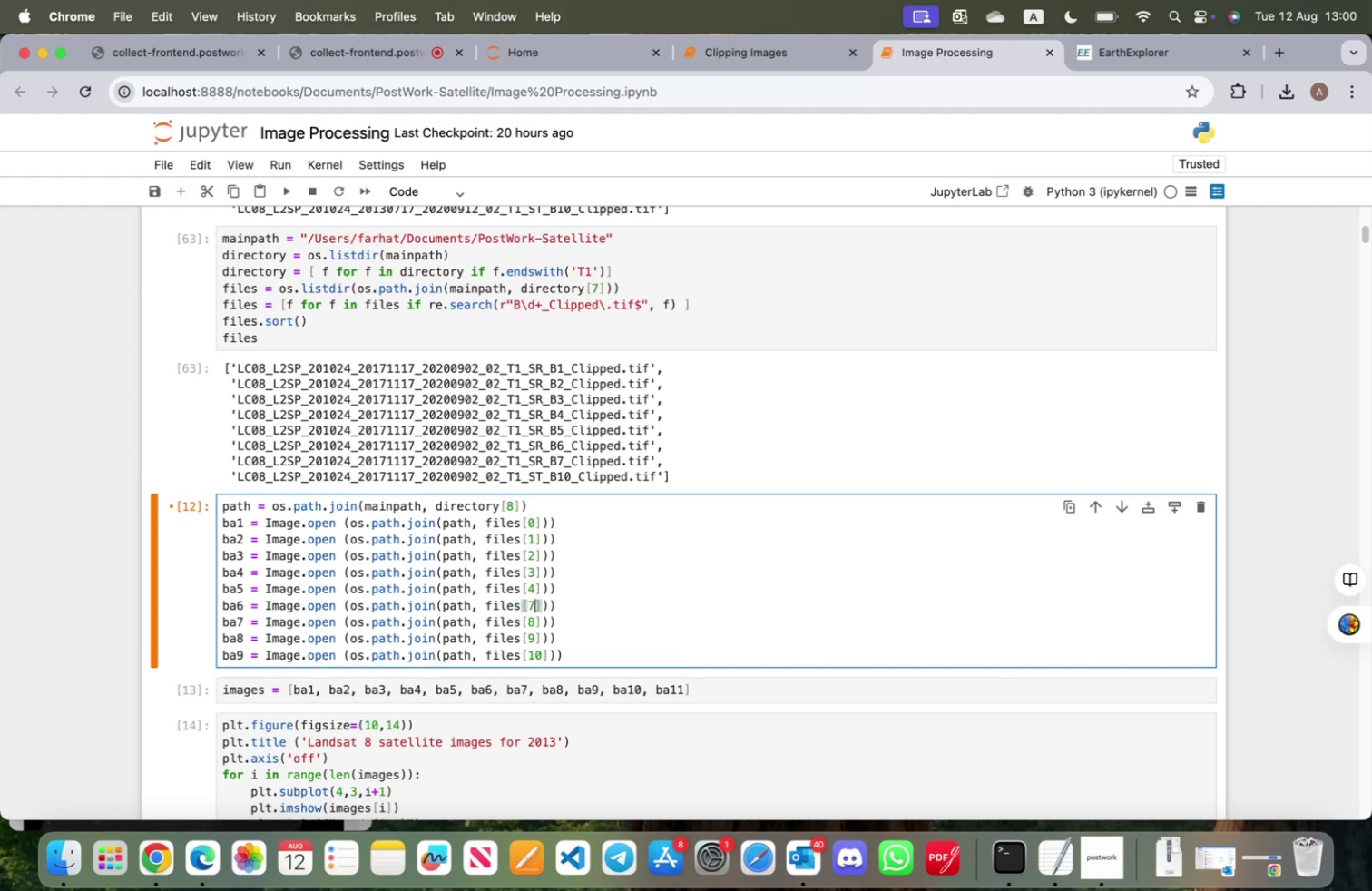 
key(ArrowDown)
 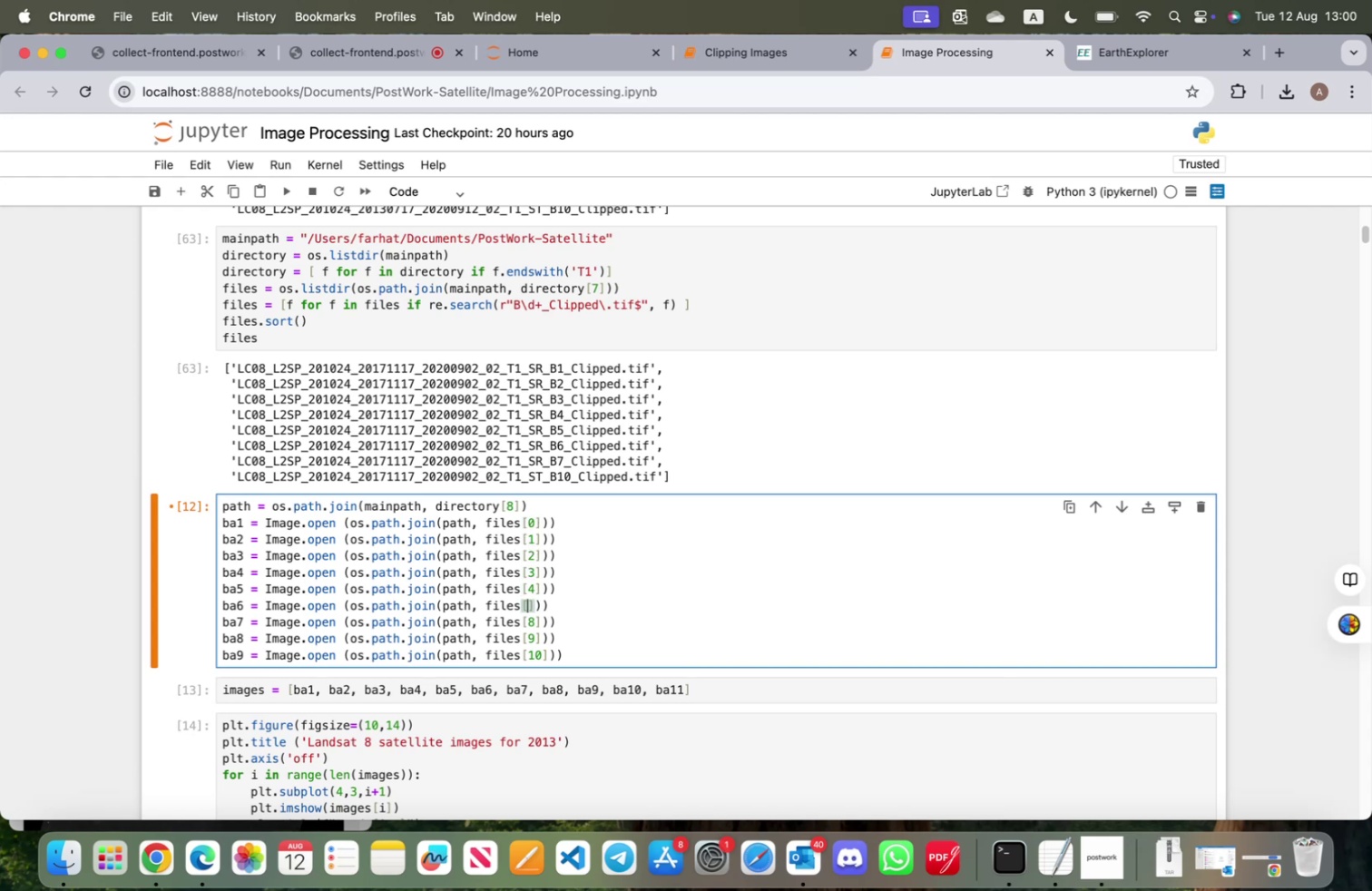 
key(Backspace)
 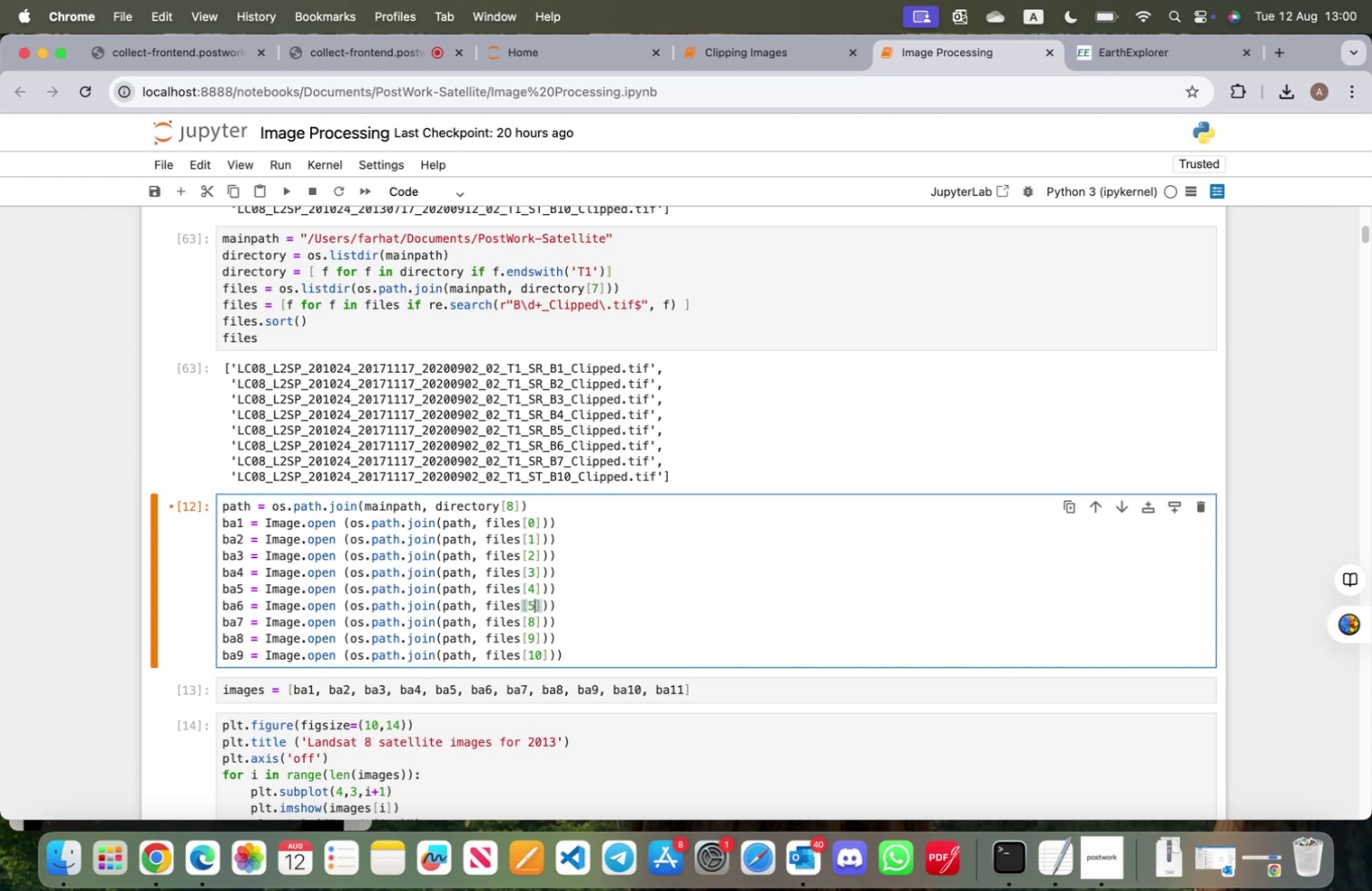 
key(5)
 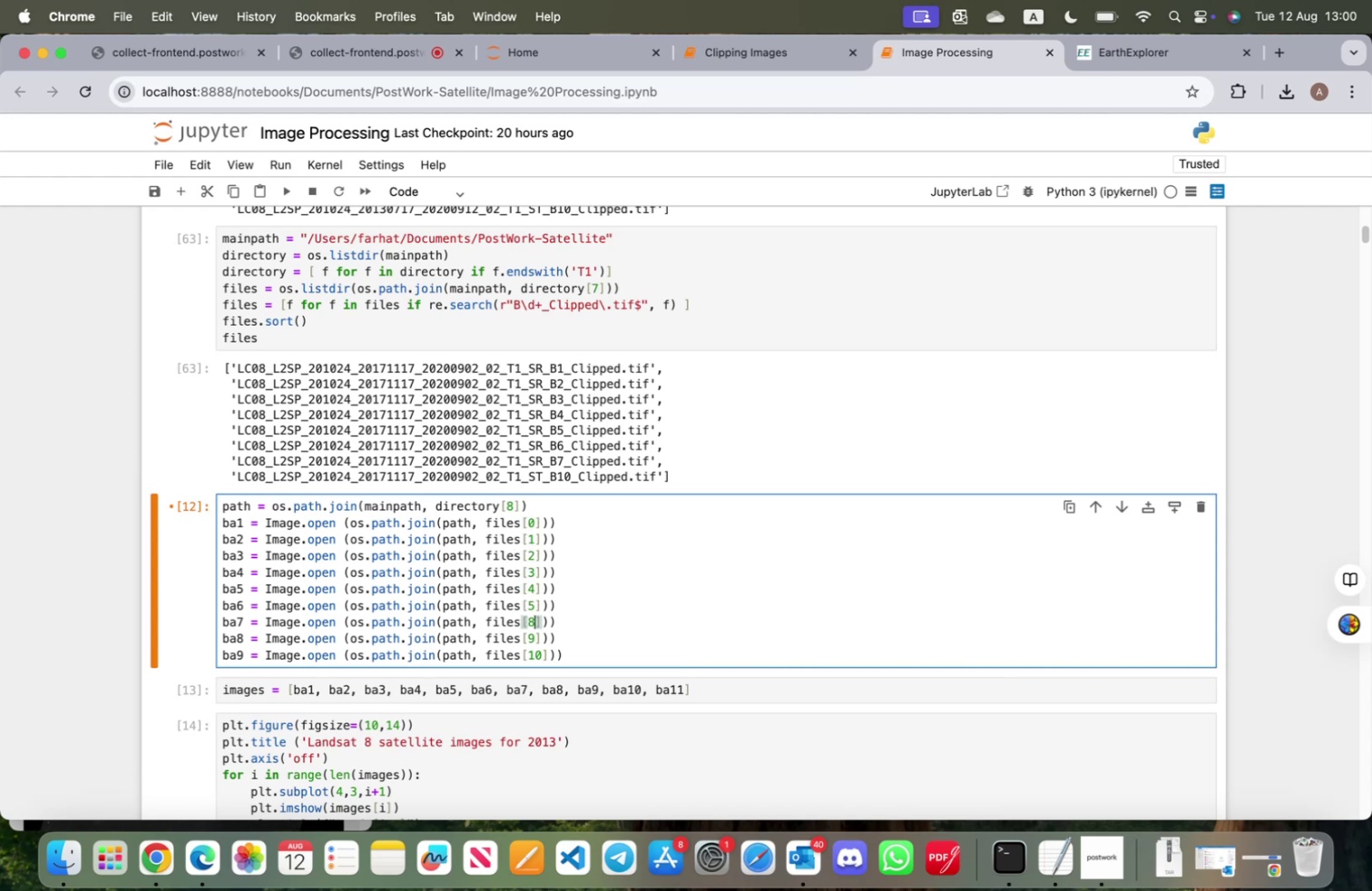 
key(ArrowDown)
 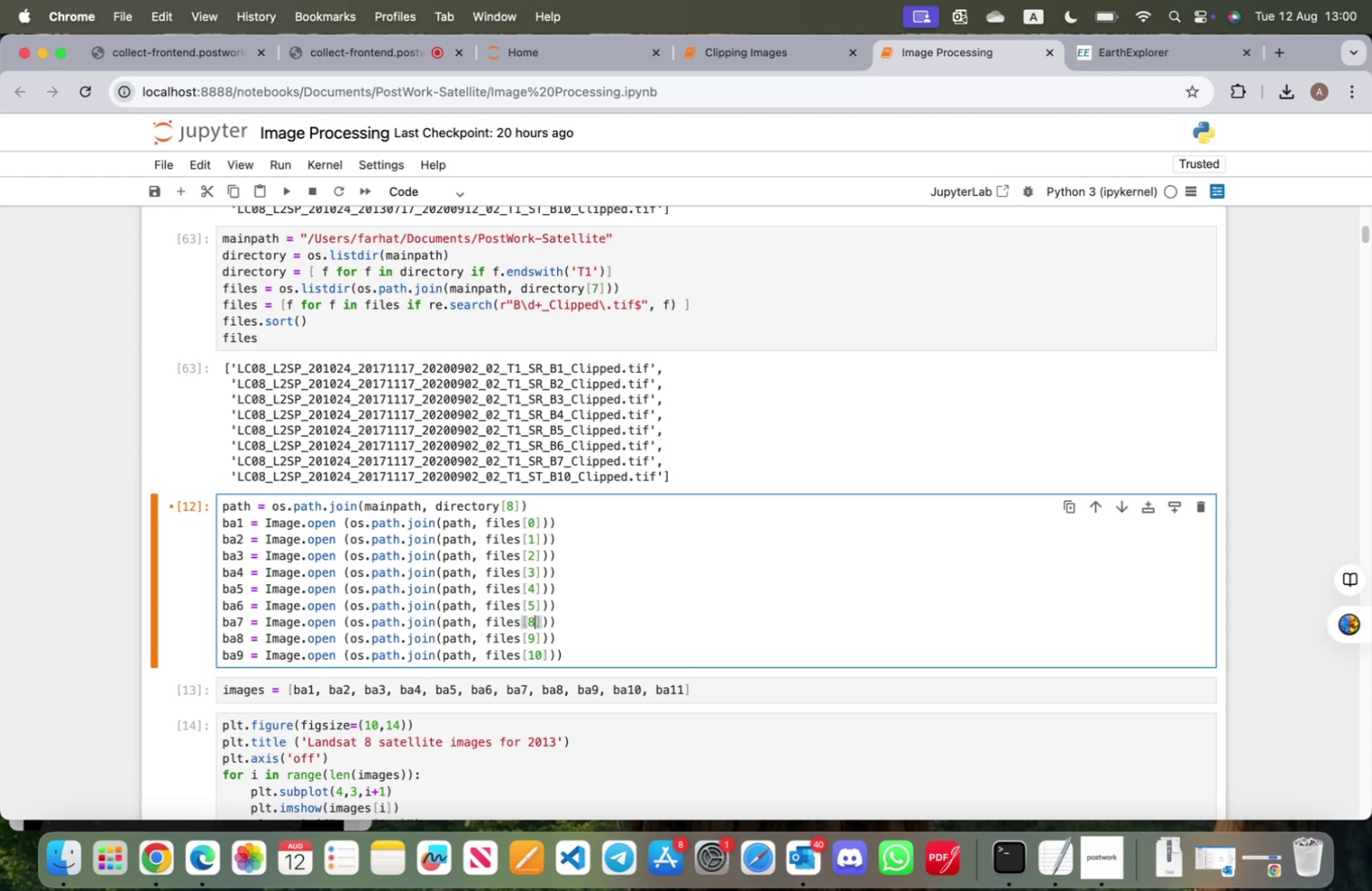 
key(Backspace)
 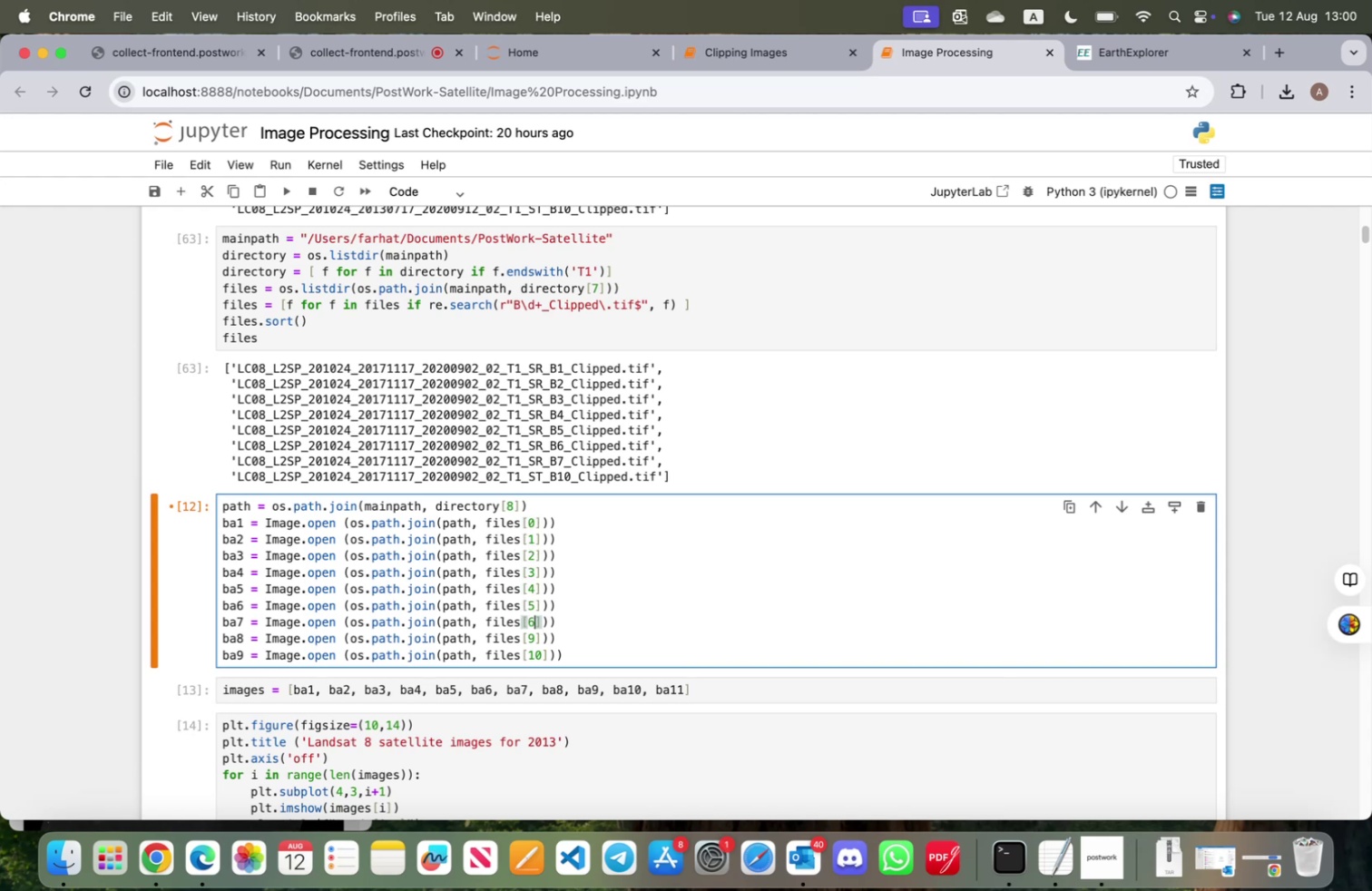 
key(6)
 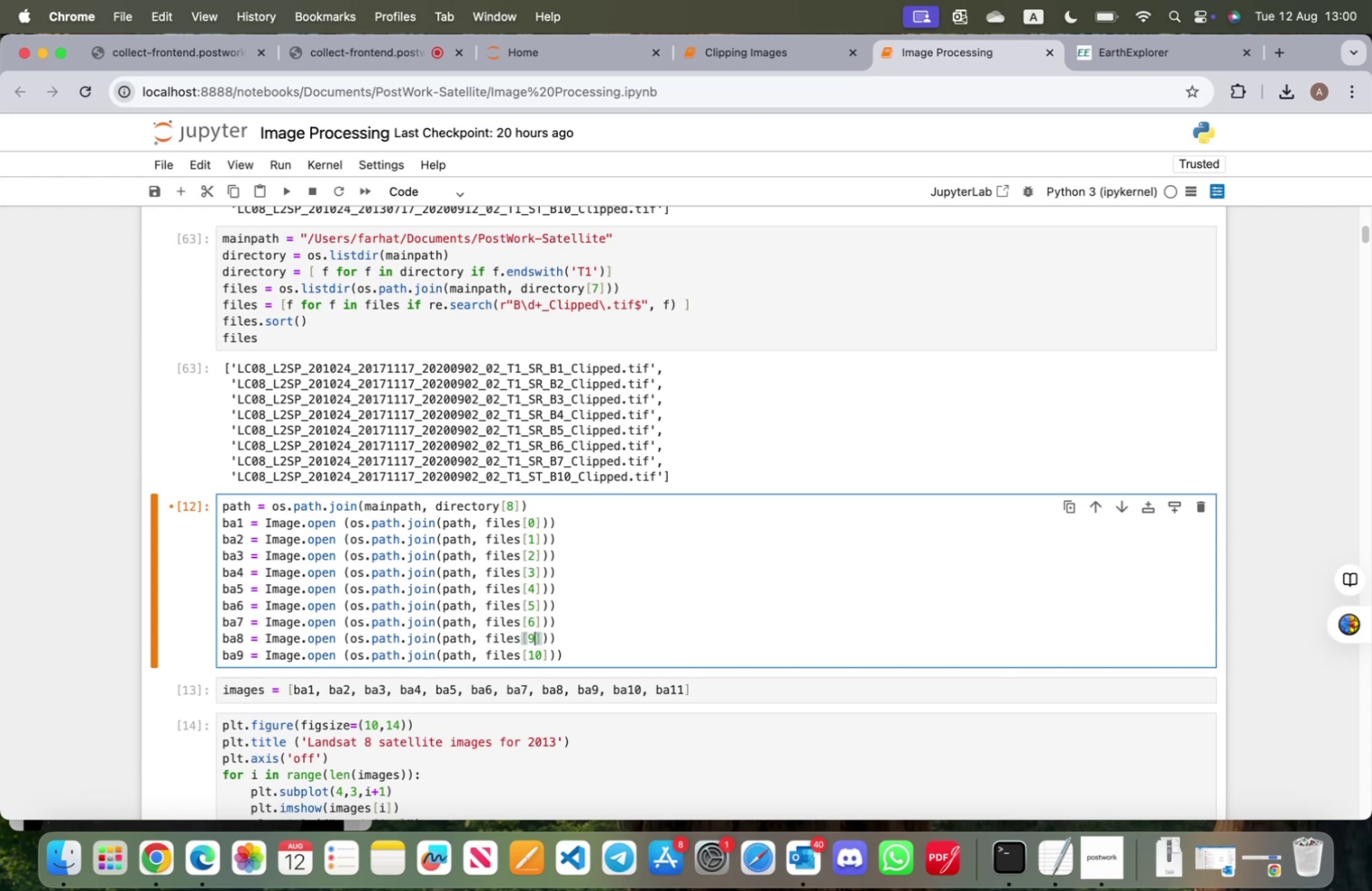 
key(ArrowDown)
 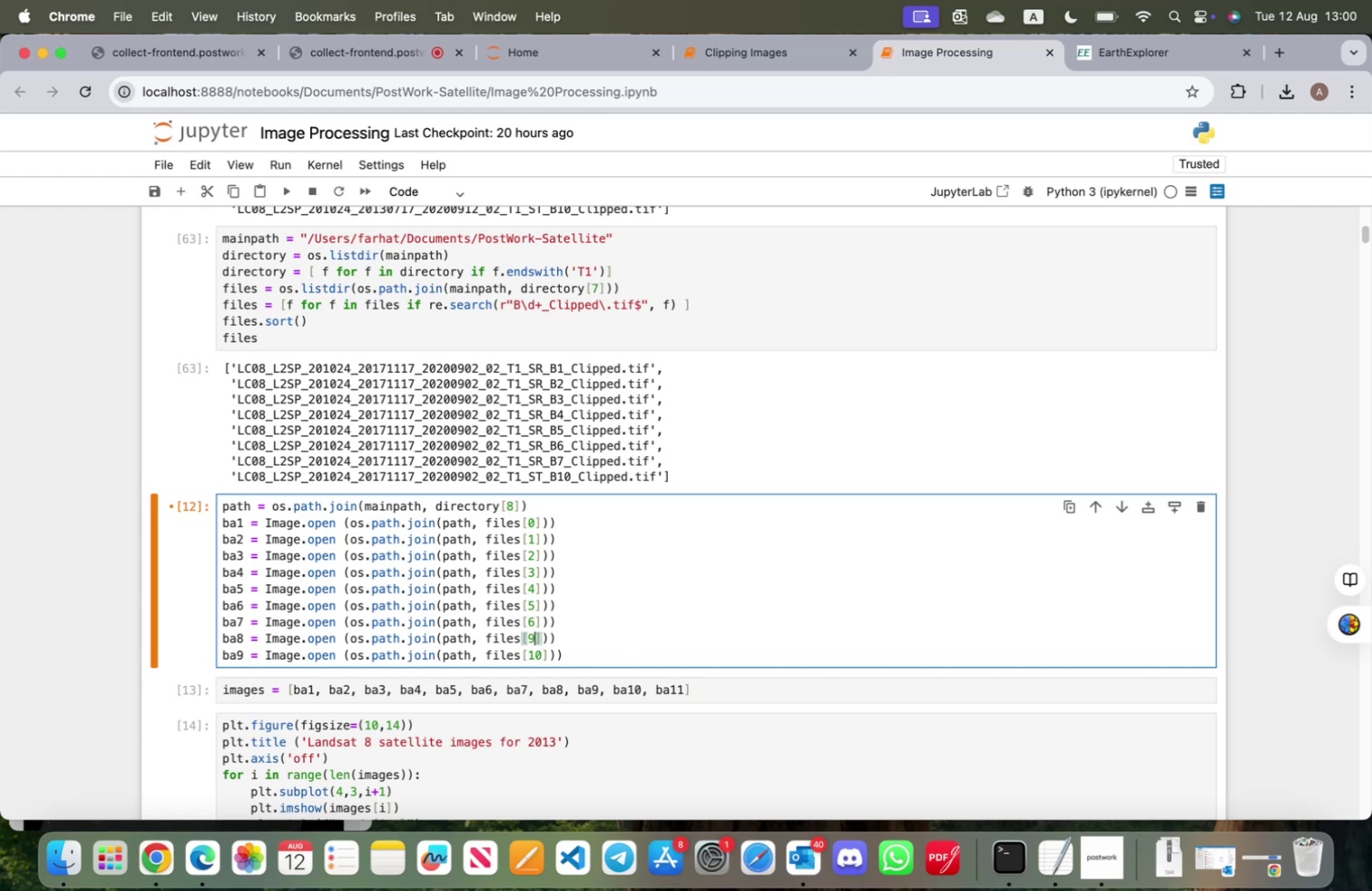 
wait(6.55)
 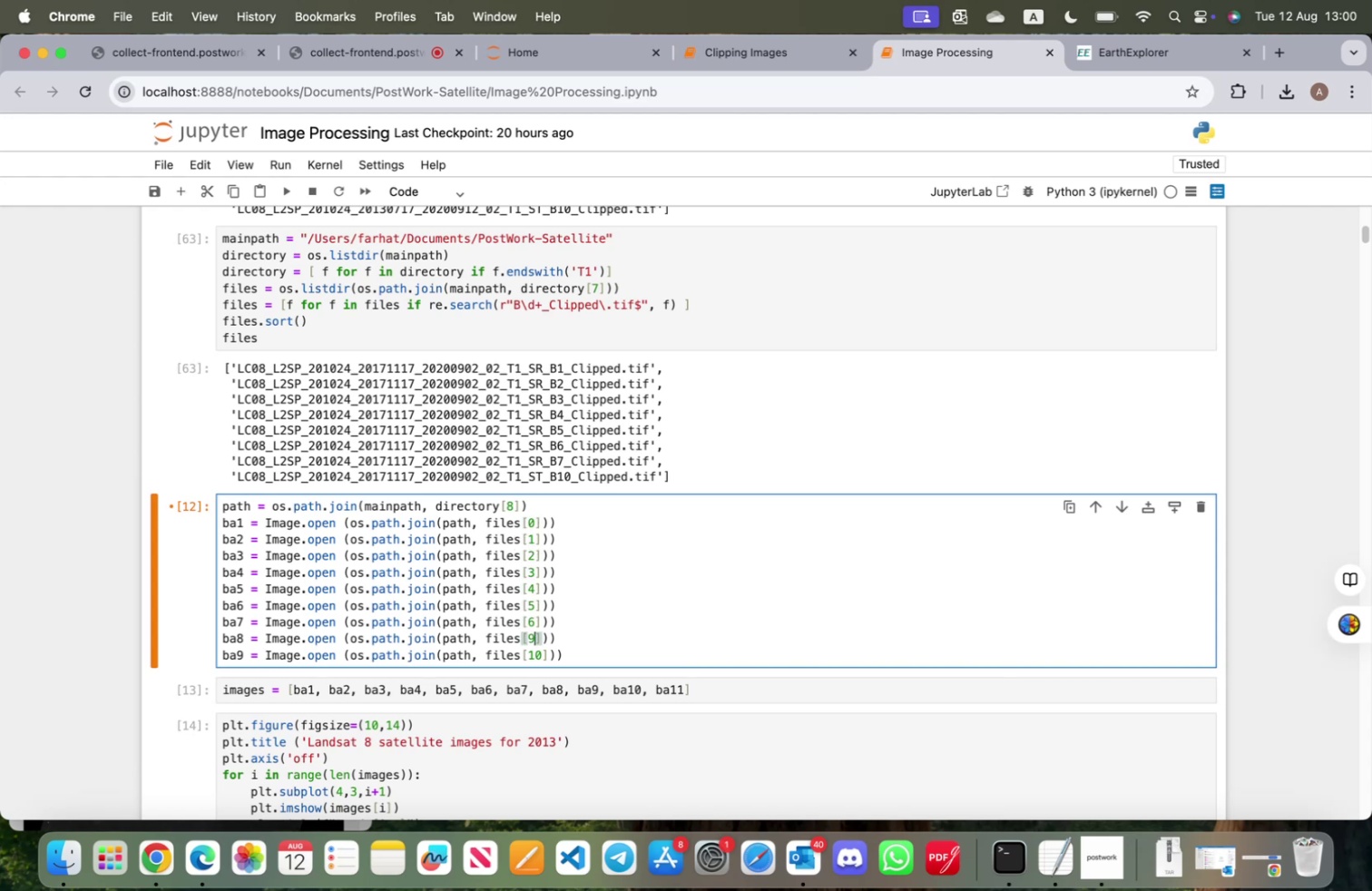 
key(Backspace)
 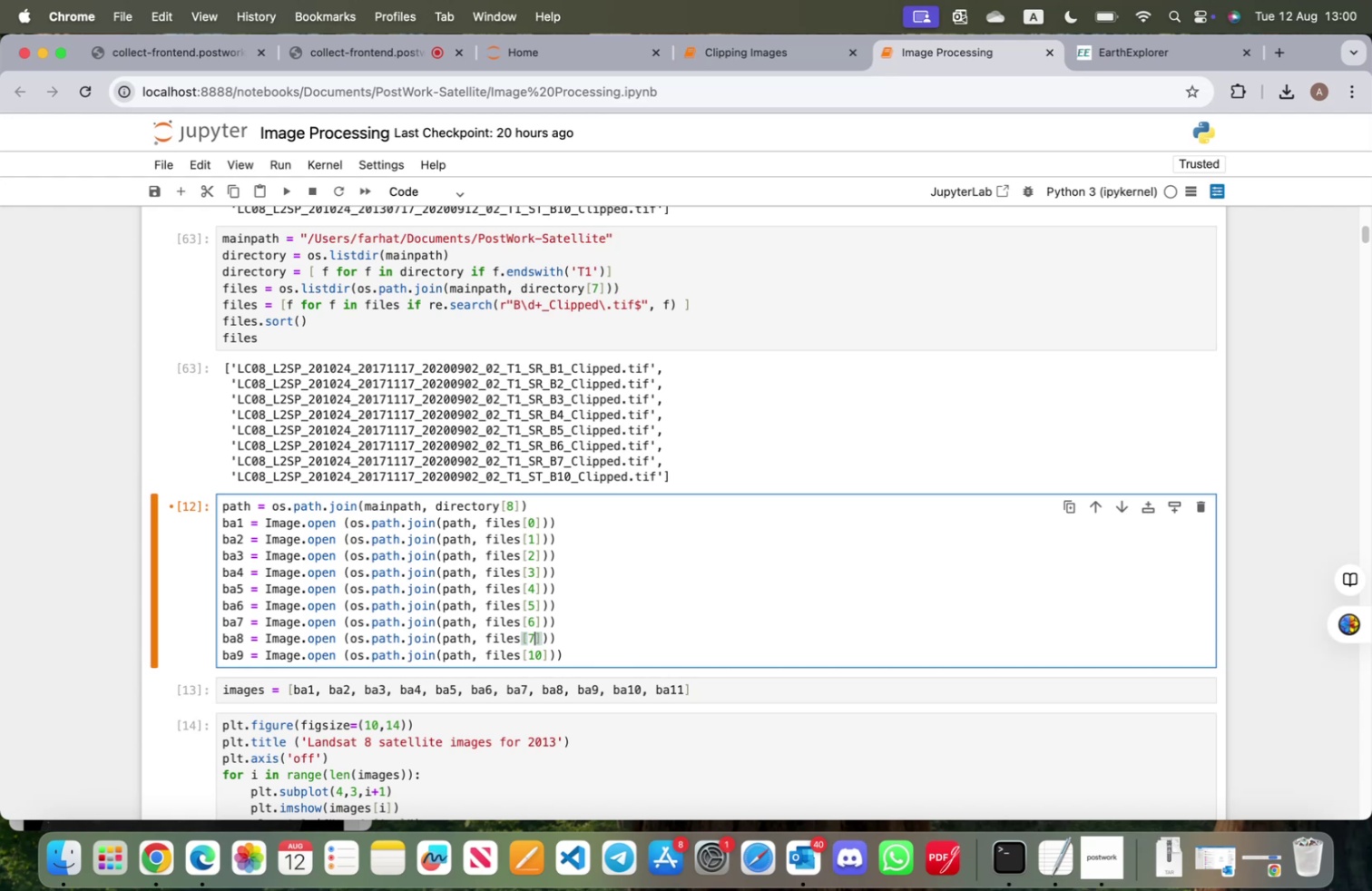 
key(7)
 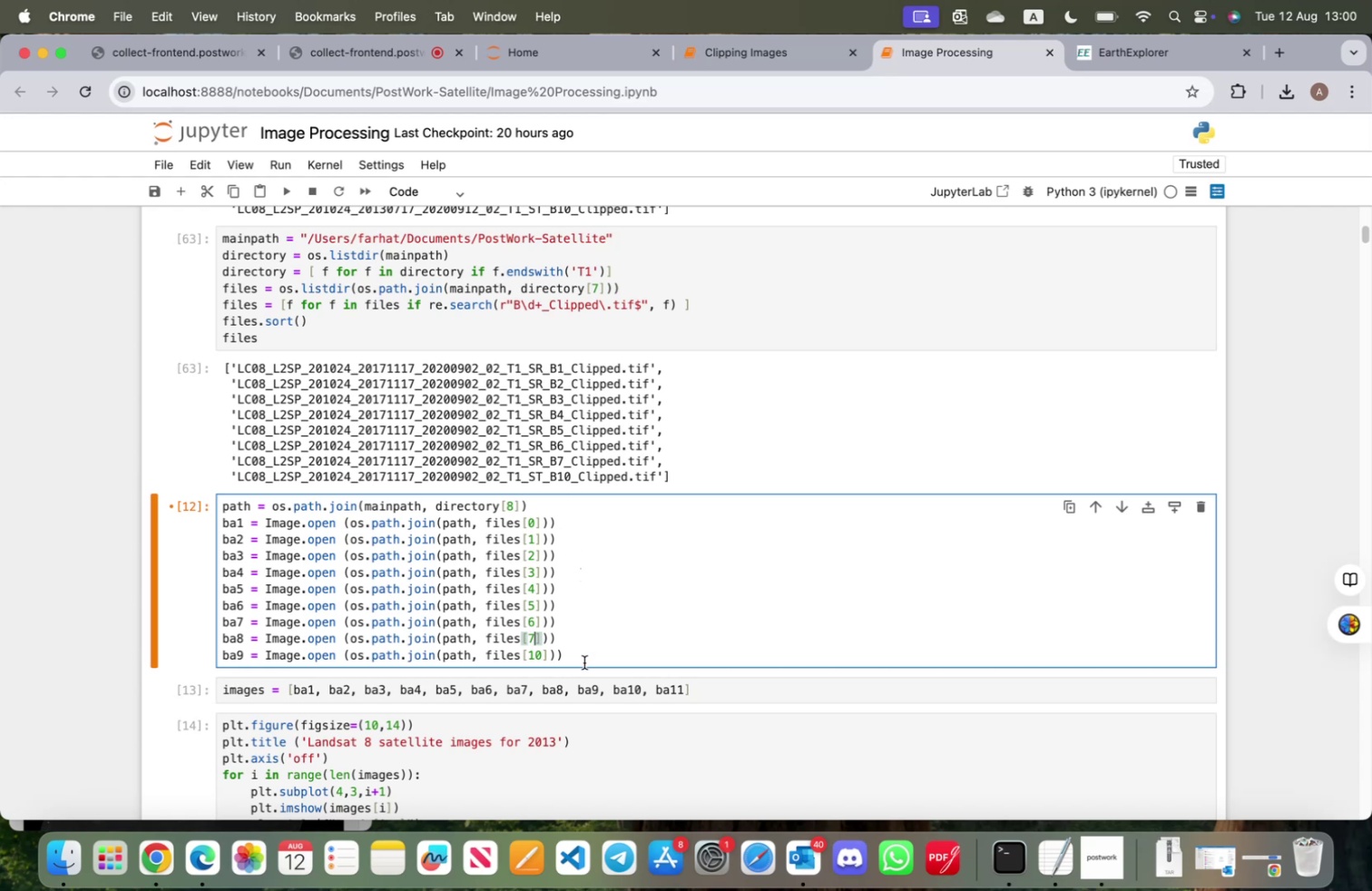 
left_click_drag(start_coordinate=[583, 661], to_coordinate=[207, 659])
 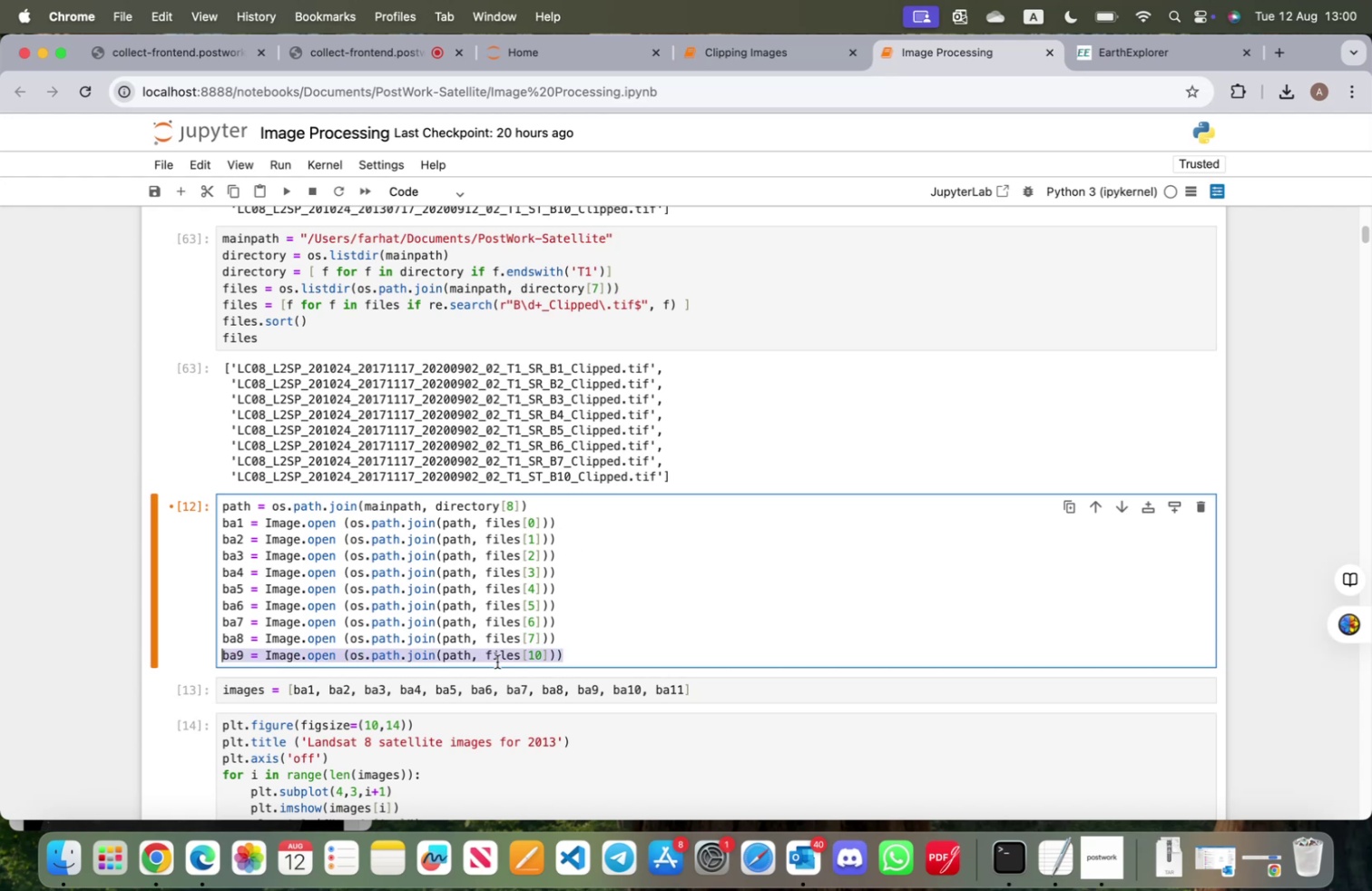 
key(Backspace)
 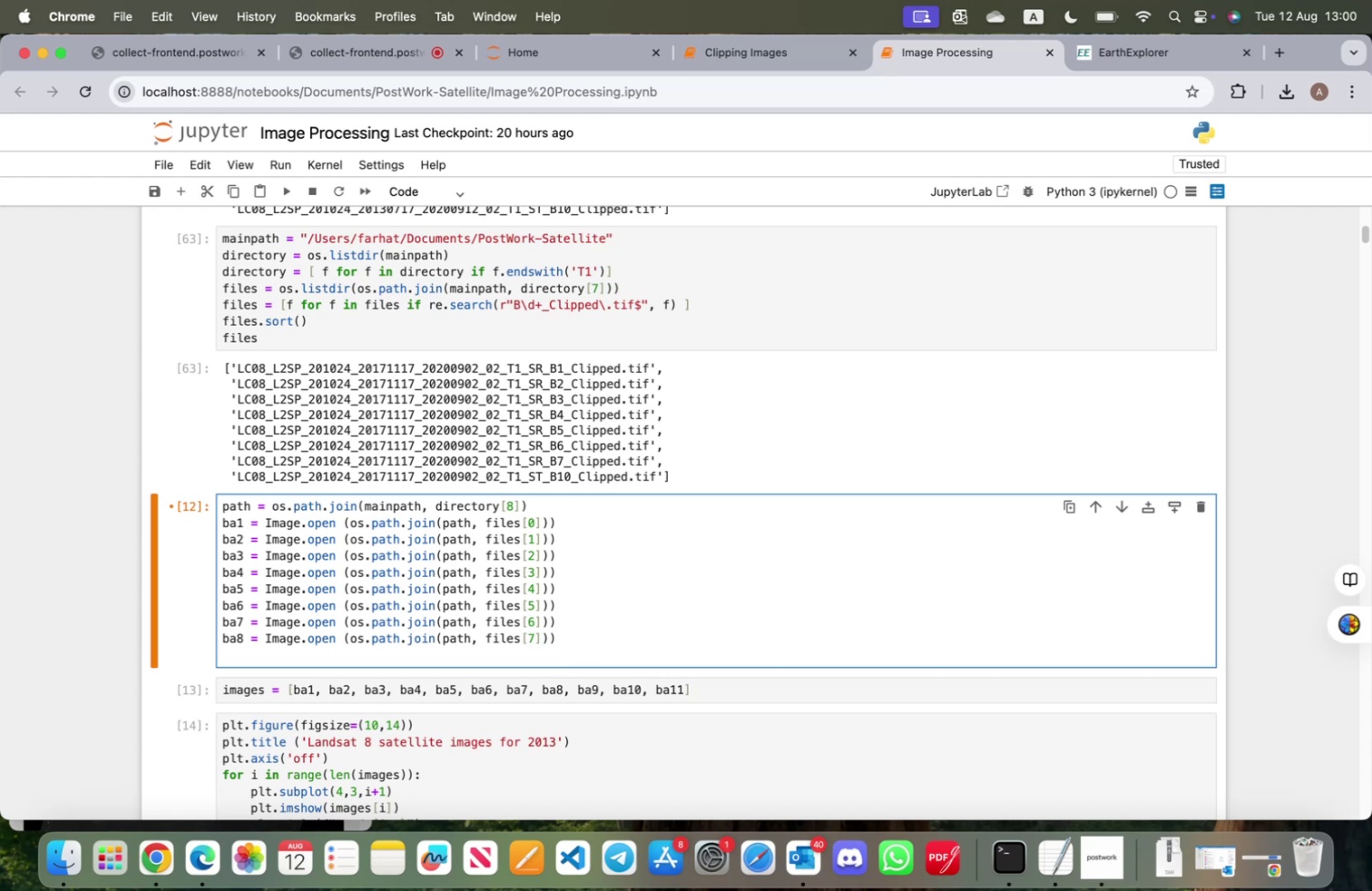 
key(ArrowUp)
 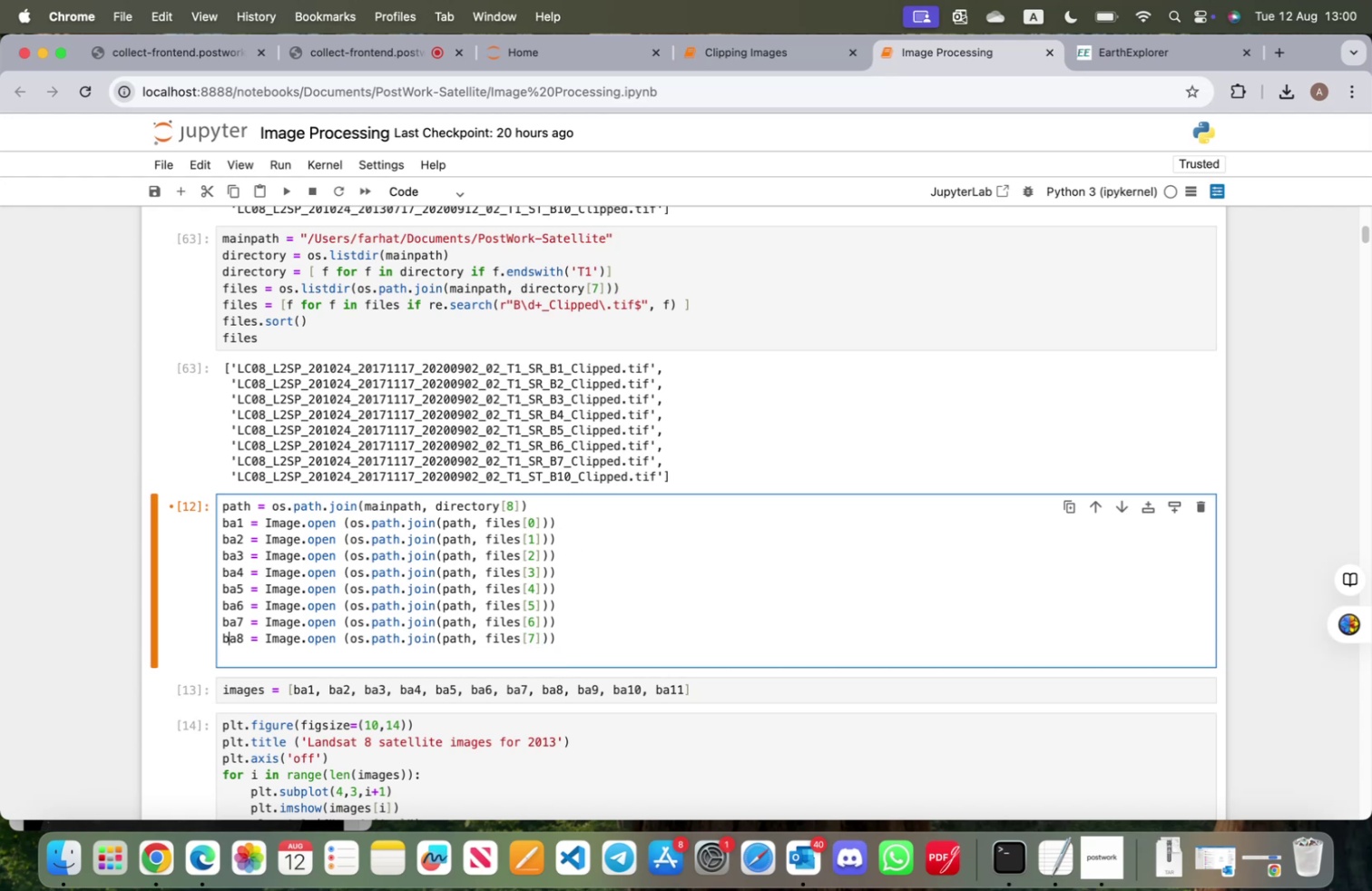 
key(ArrowRight)
 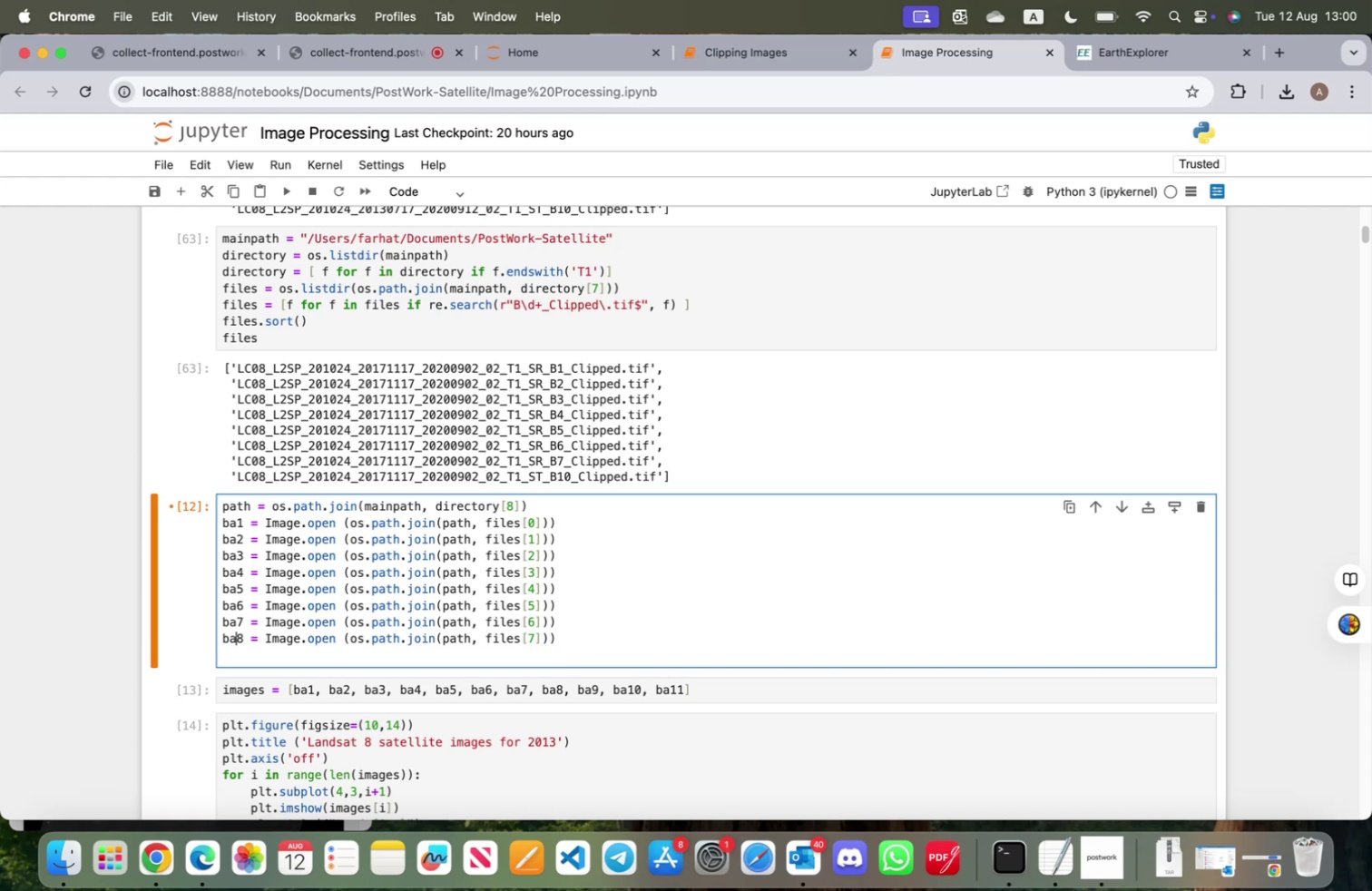 
key(ArrowRight)
 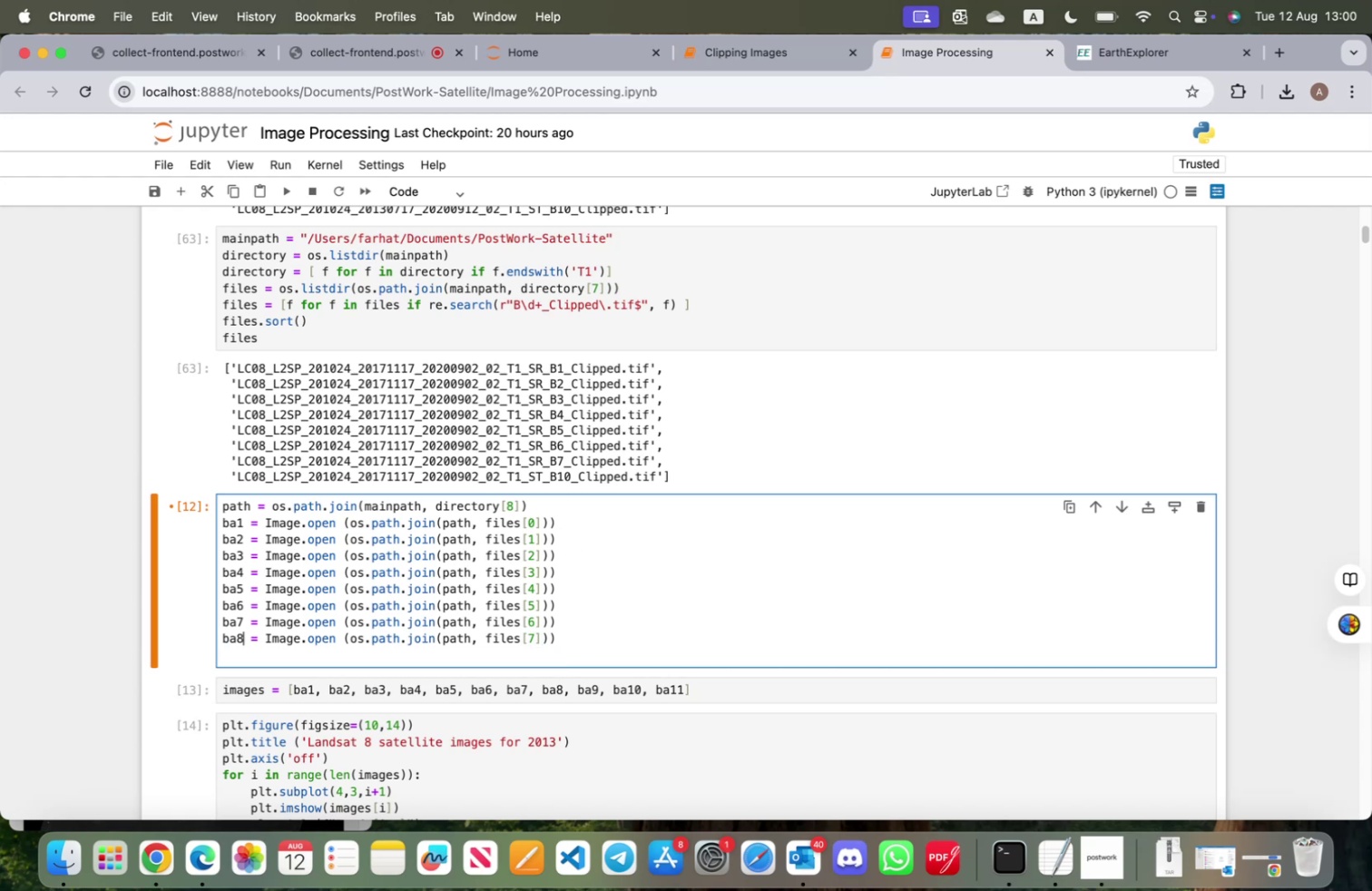 
key(ArrowRight)
 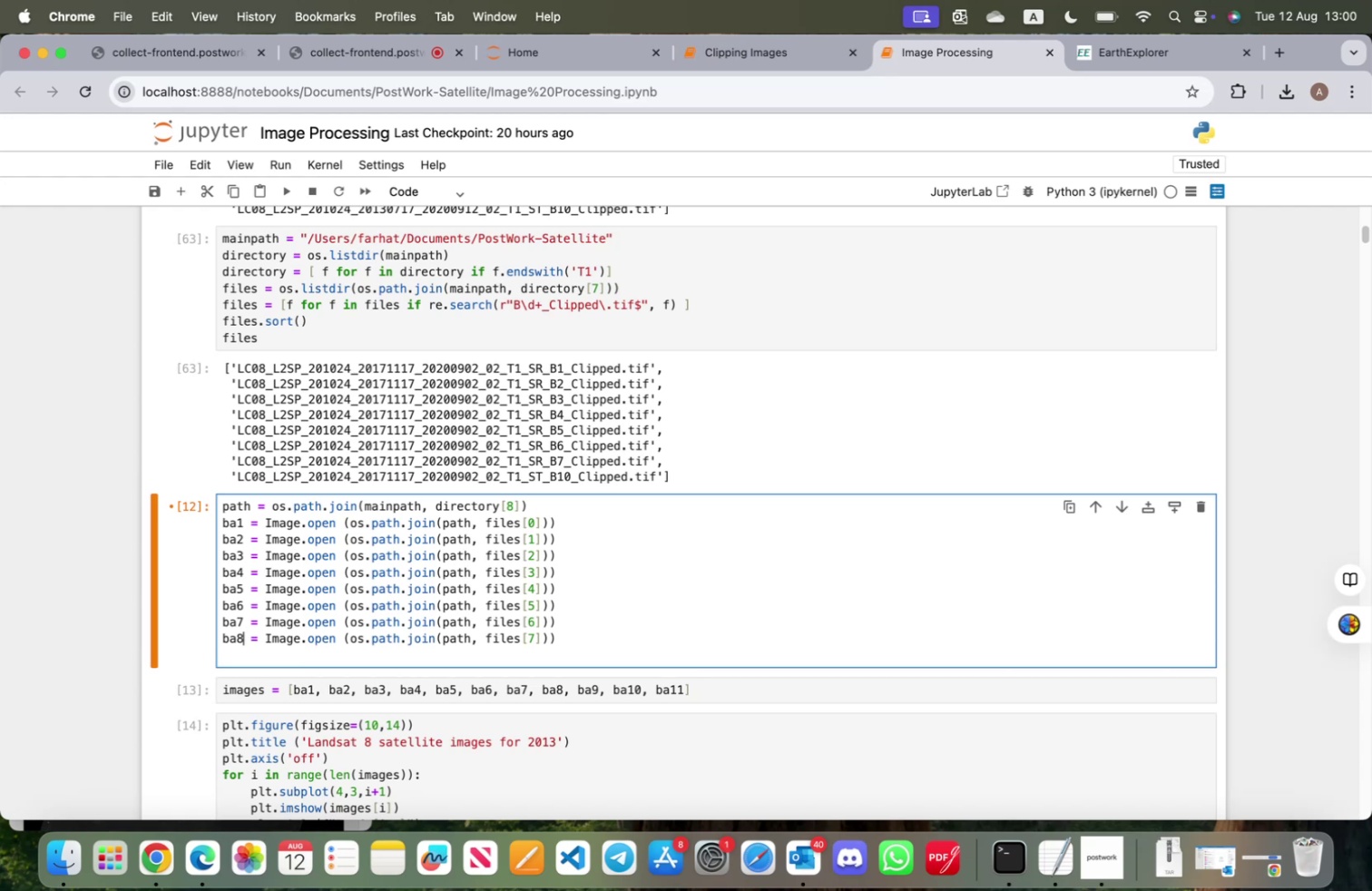 
key(Backspace)
type(10)
 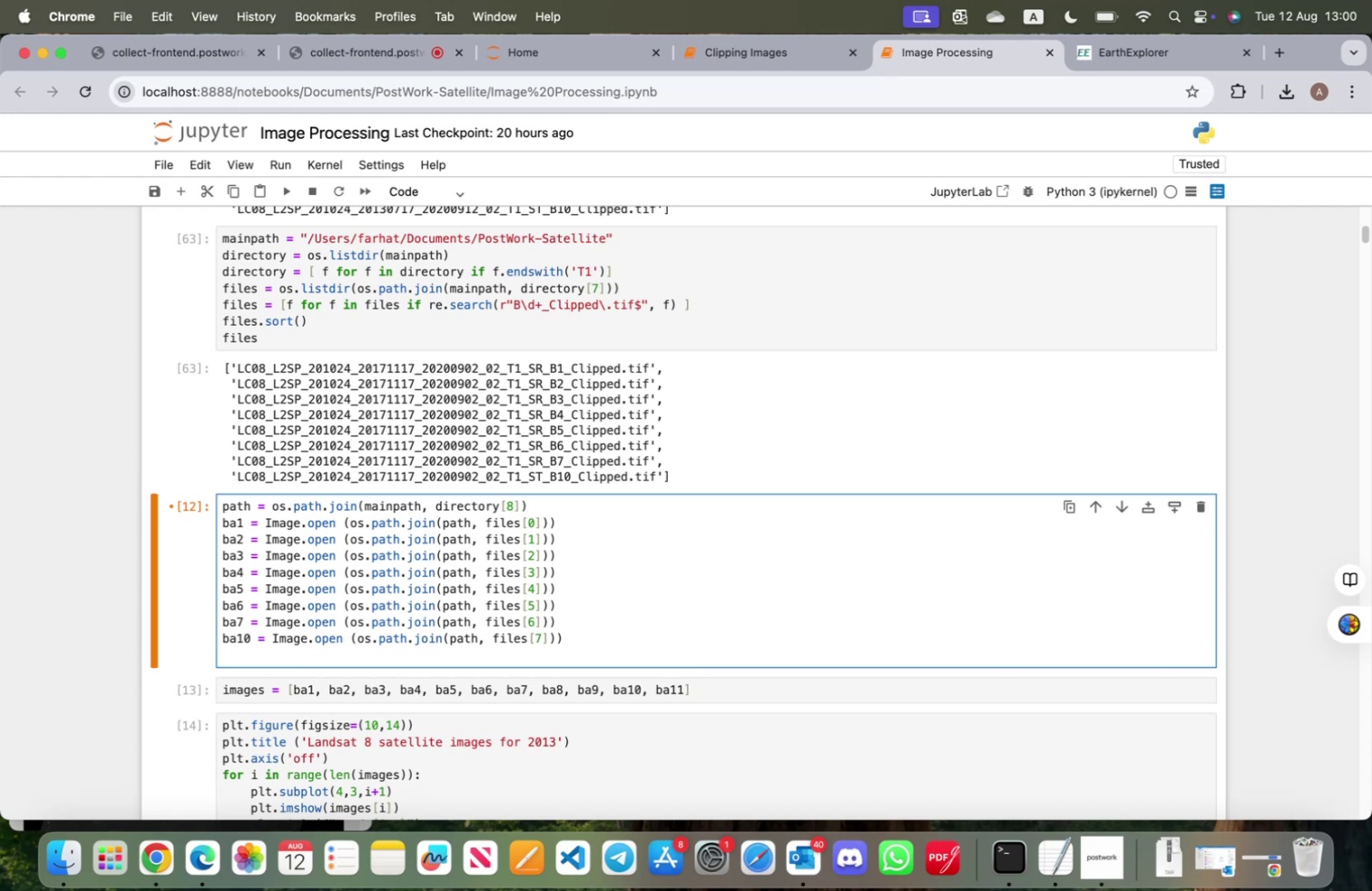 
wait(8.01)
 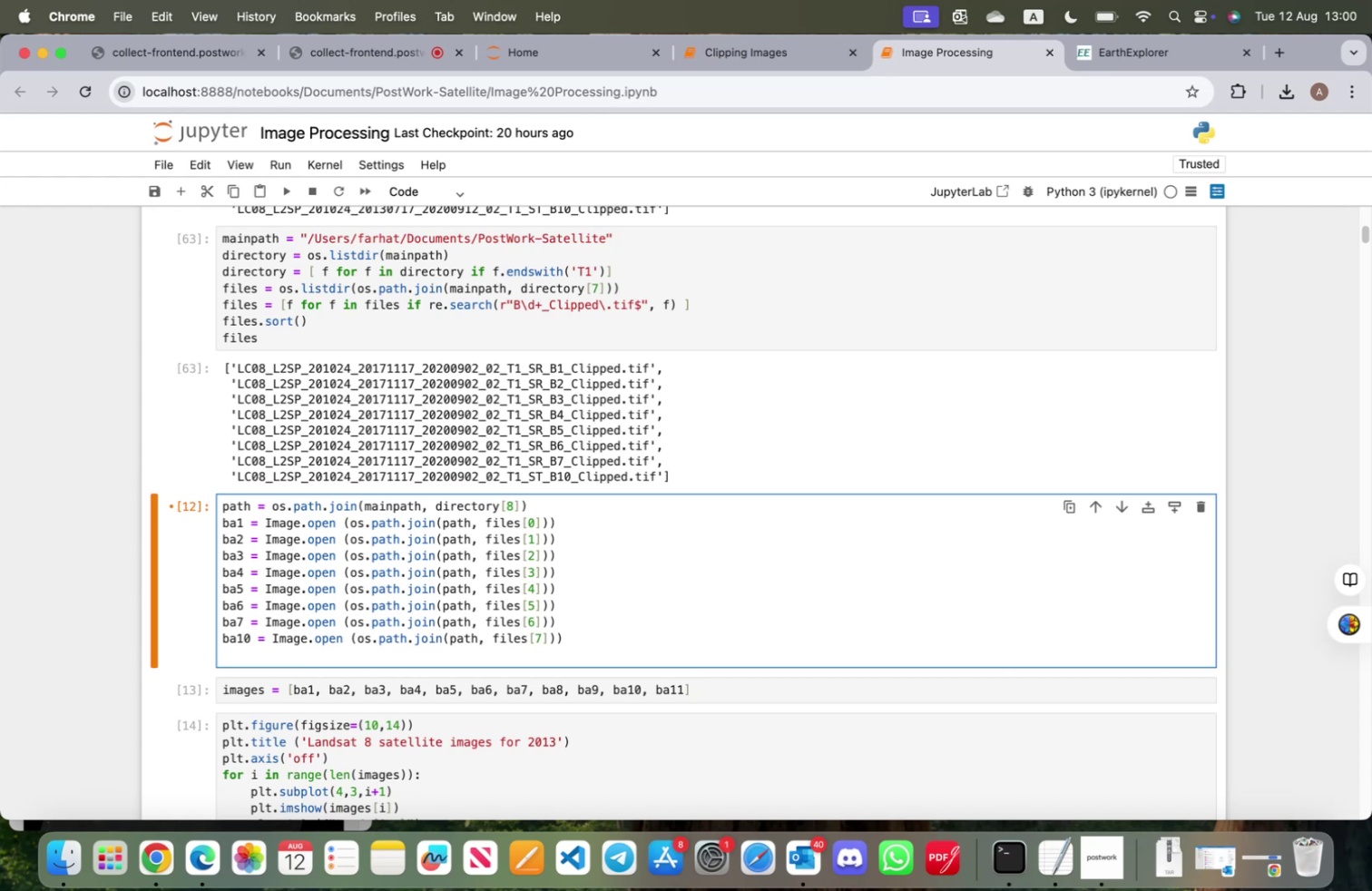 
key(Shift+ShiftRight)
 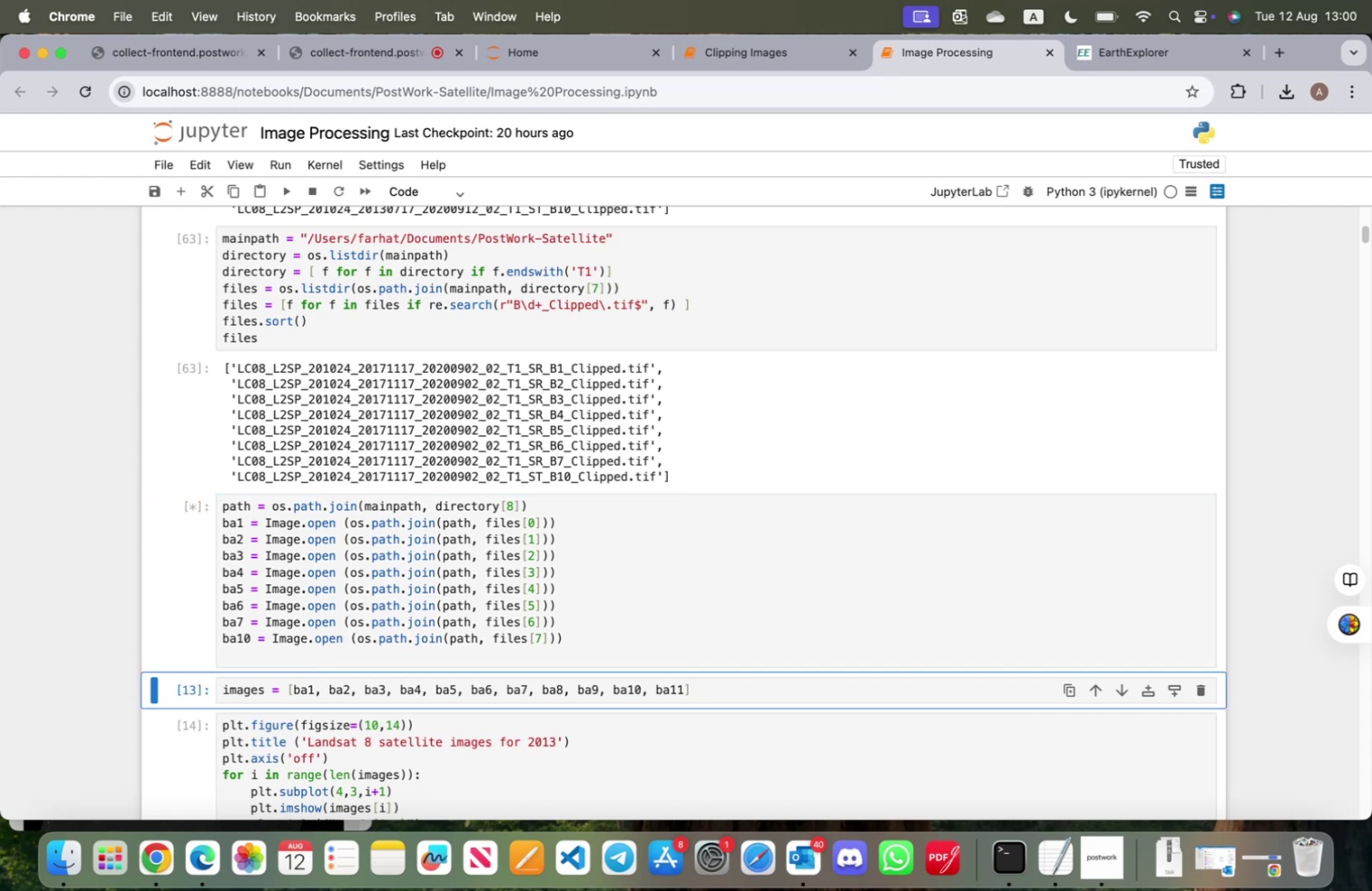 
key(Shift+Enter)
 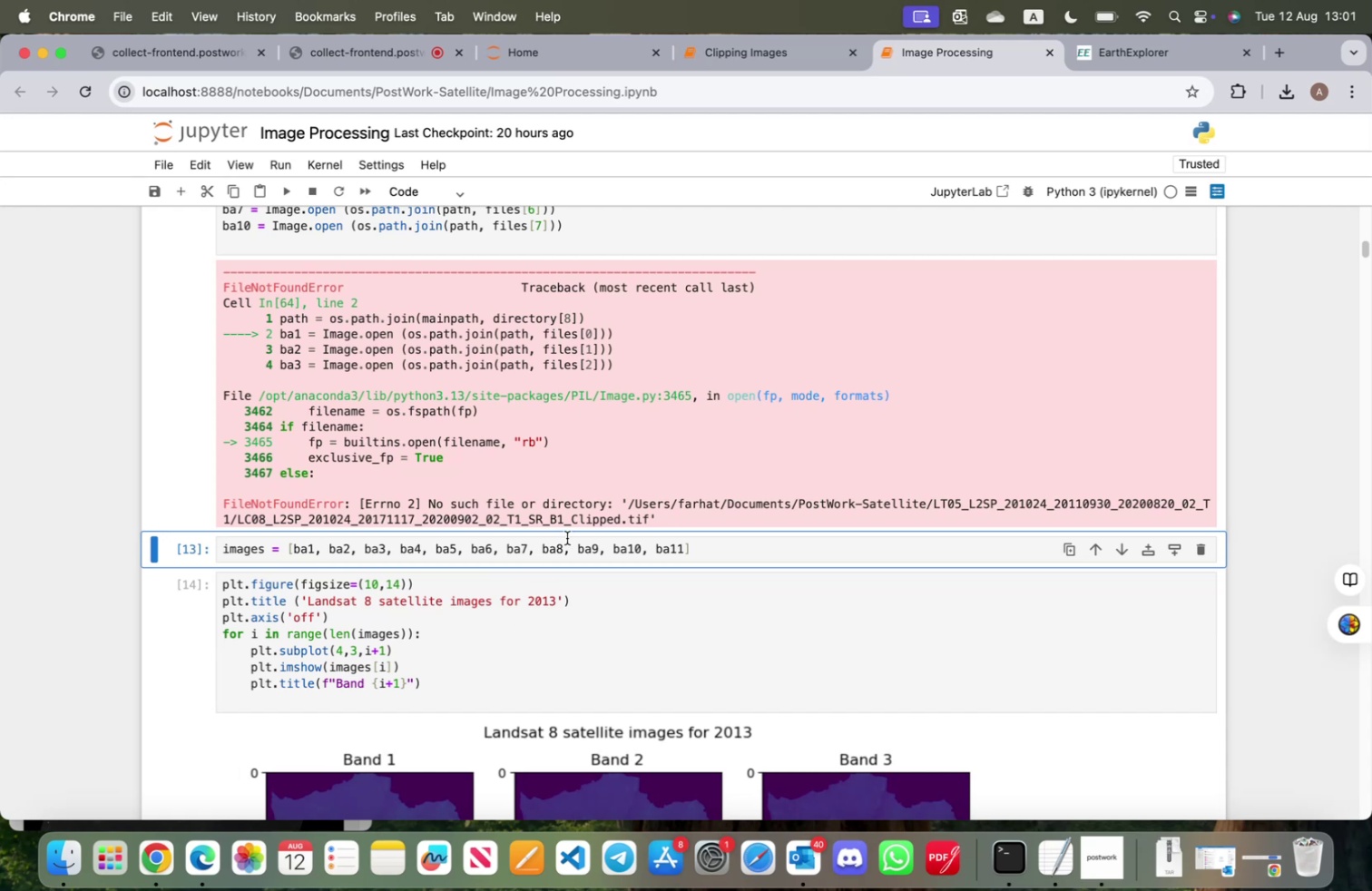 
wait(6.44)
 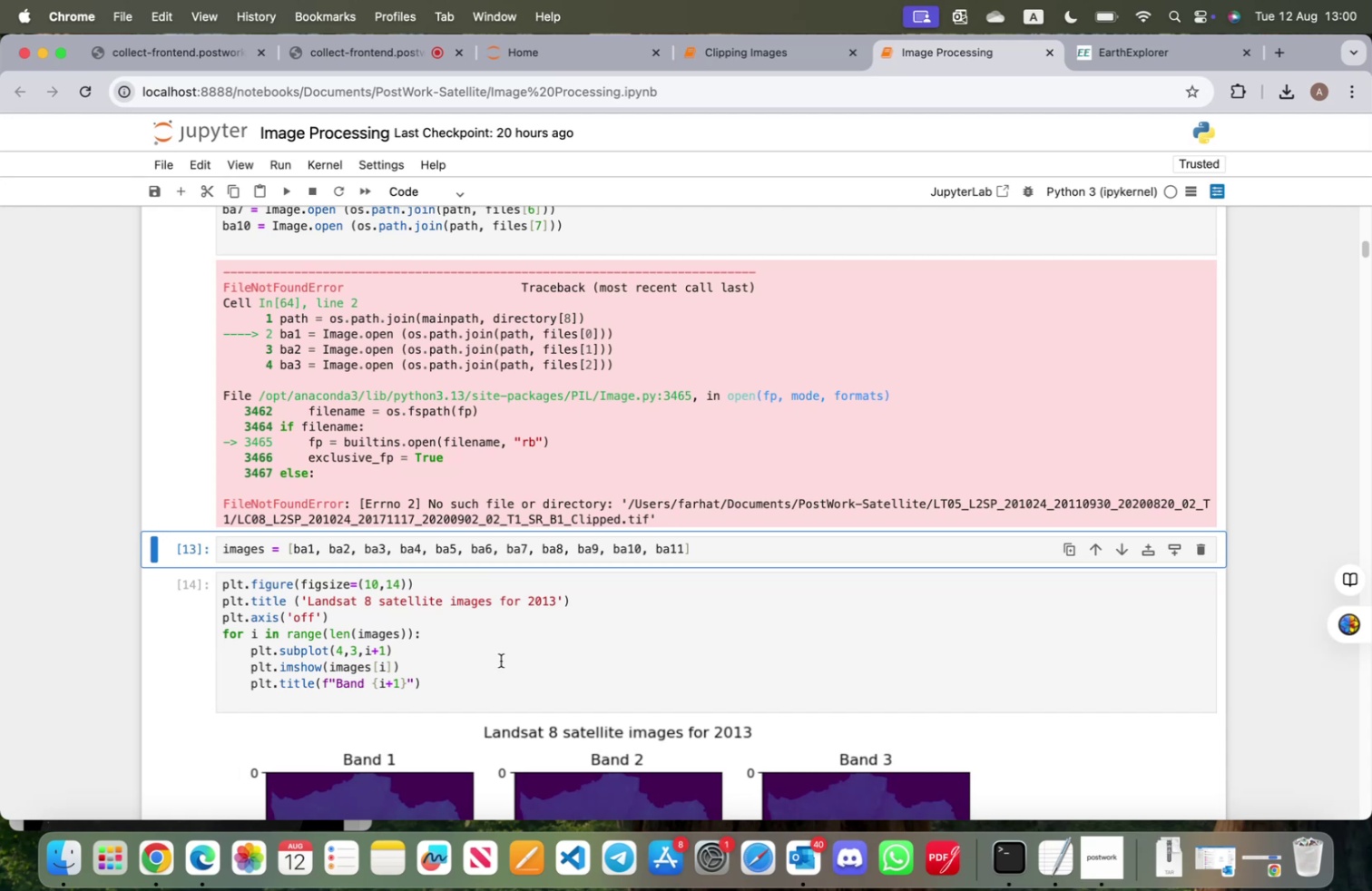 
scroll: coordinate [566, 536], scroll_direction: up, amount: 26.0
 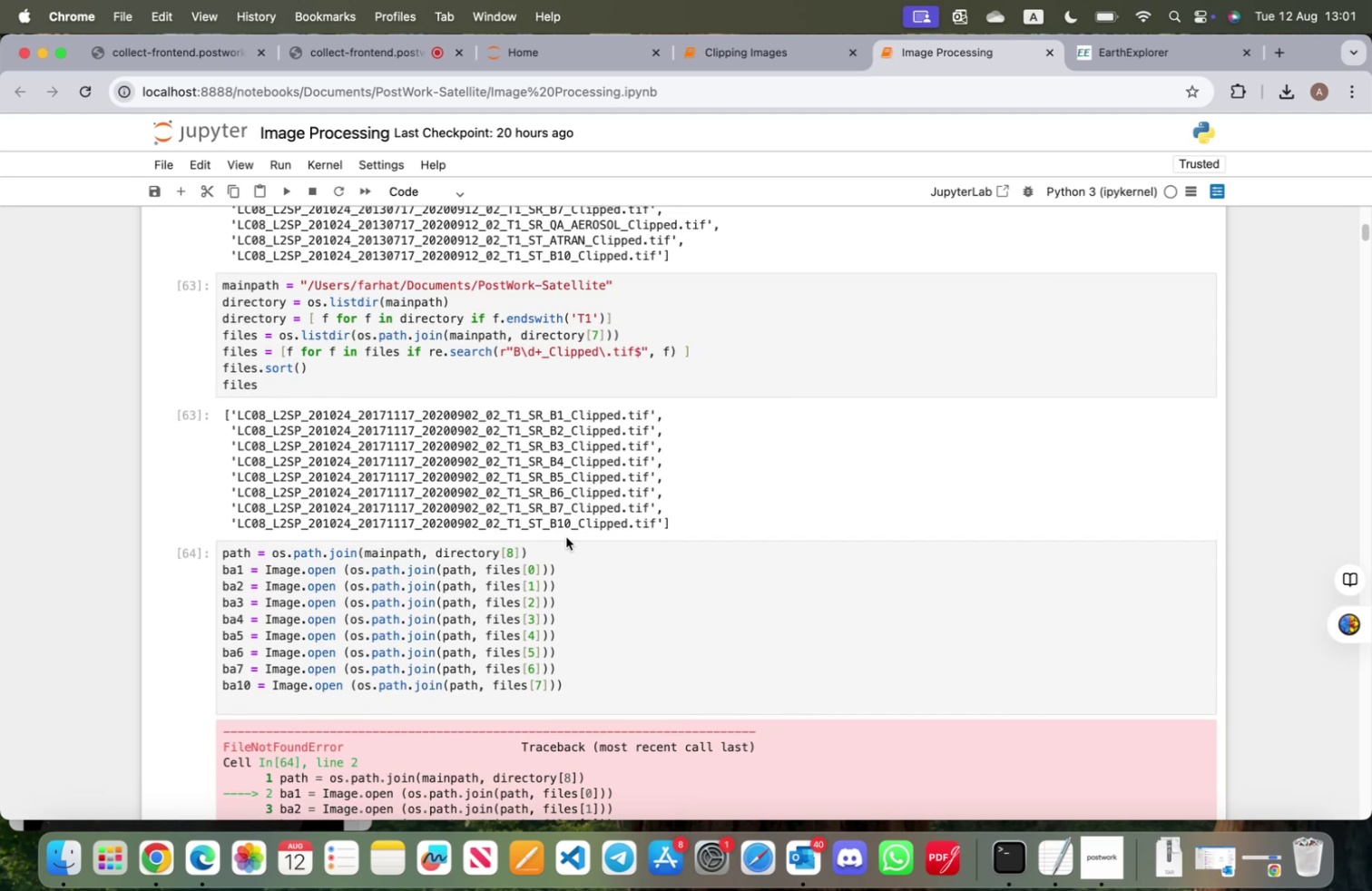 
scroll: coordinate [564, 537], scroll_direction: down, amount: 5.0
 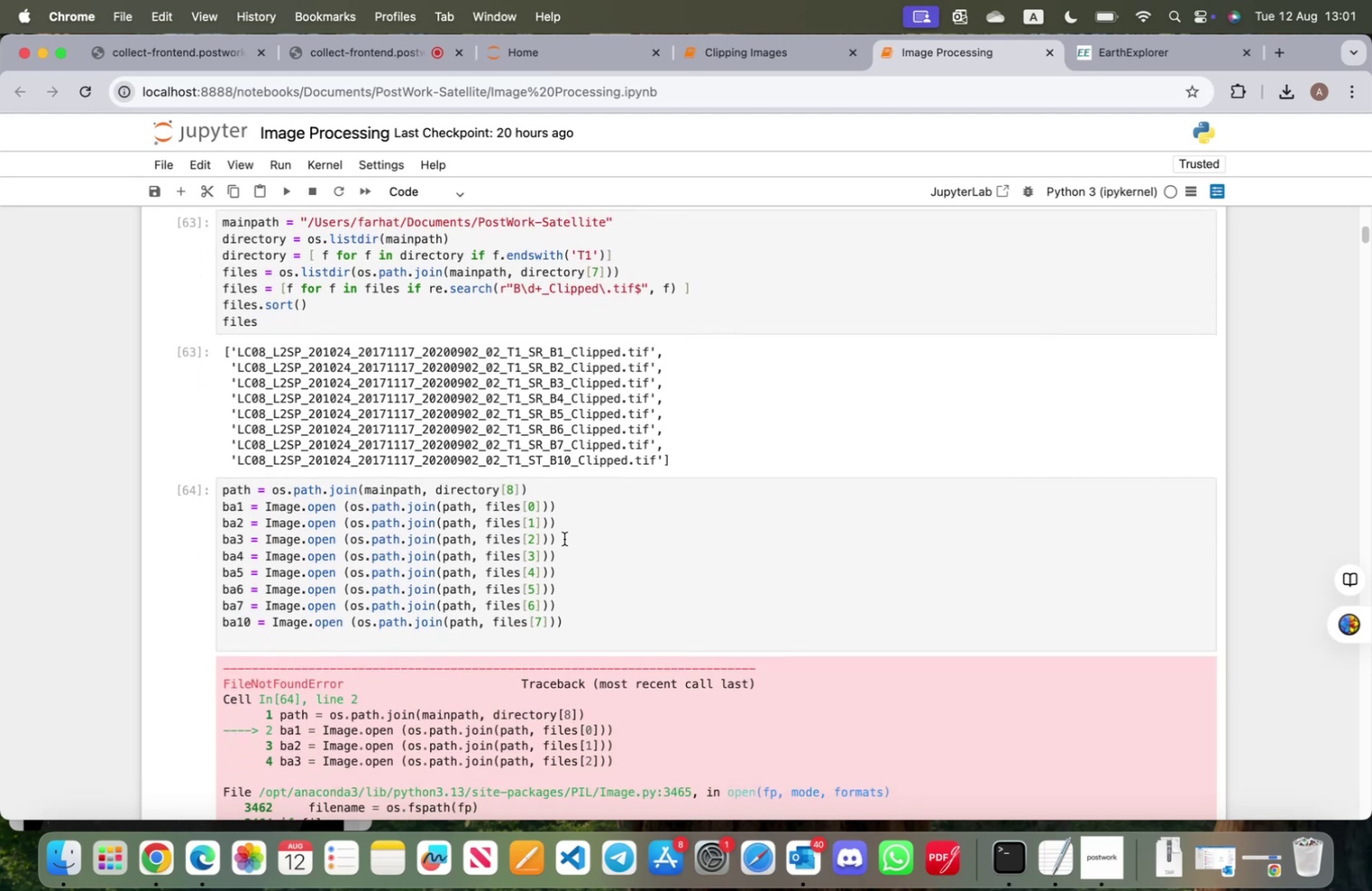 
scroll: coordinate [564, 538], scroll_direction: up, amount: 3.0
 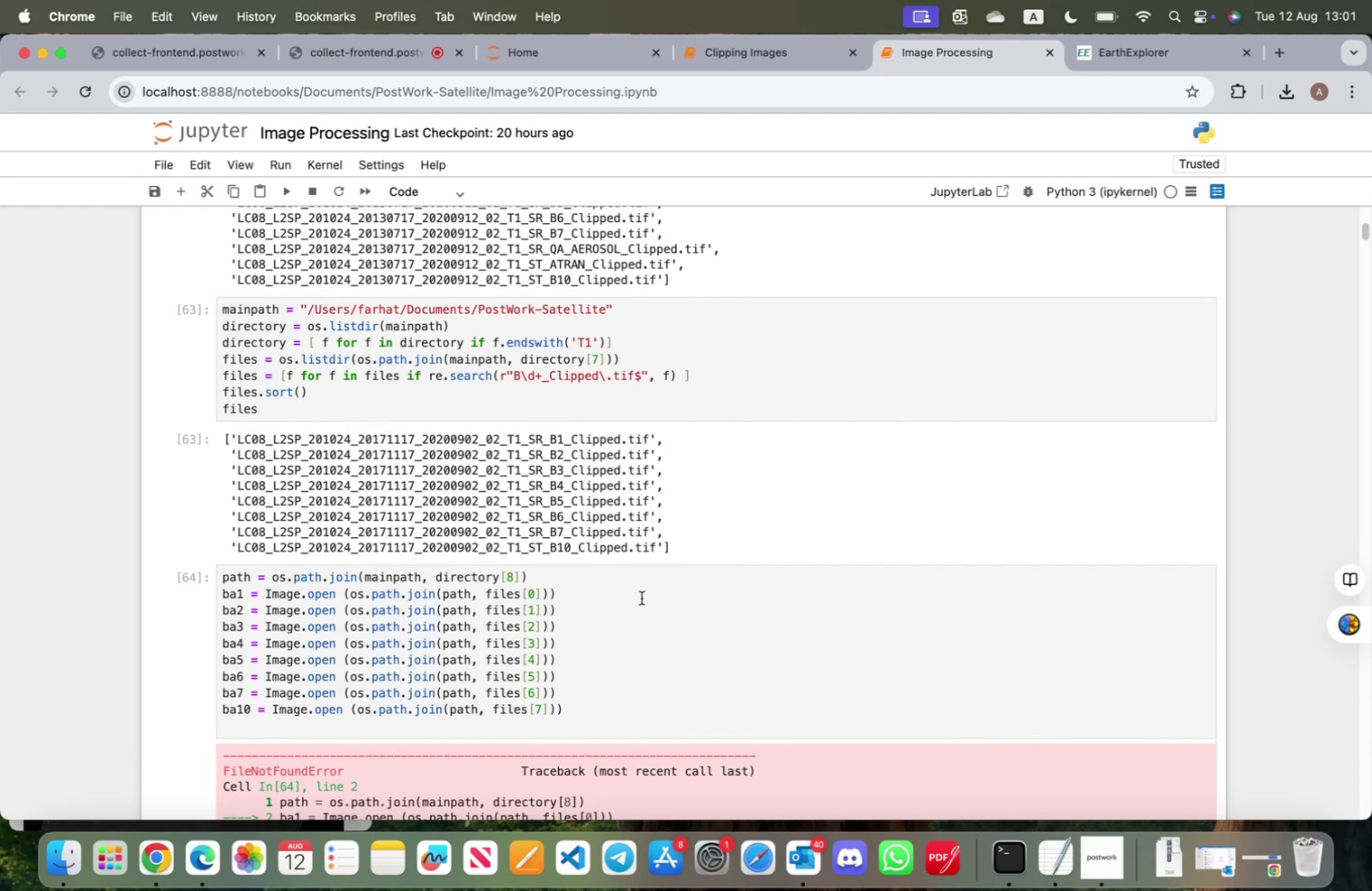 
wait(27.08)
 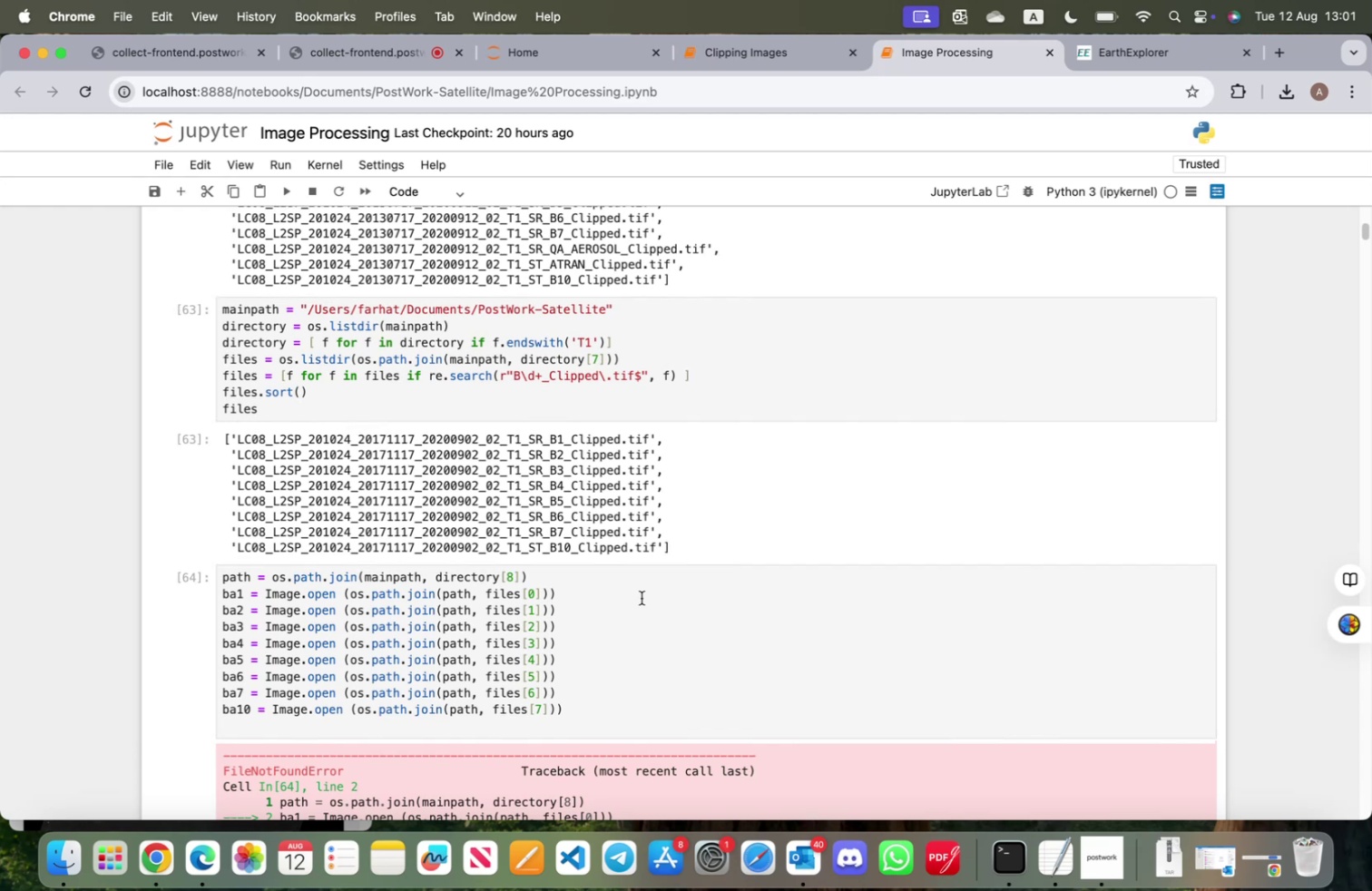 
left_click([514, 576])
 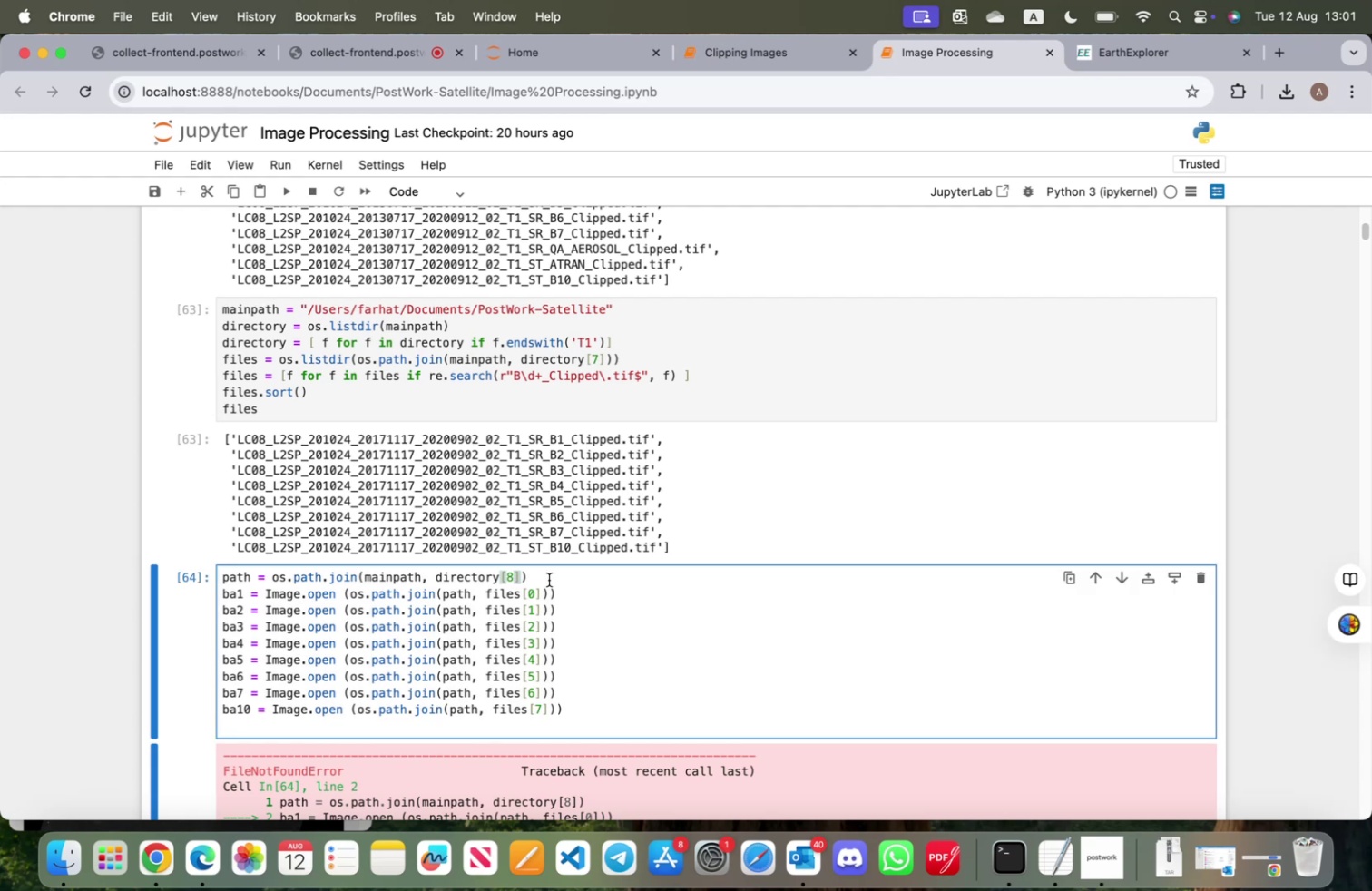 
key(Backspace)
 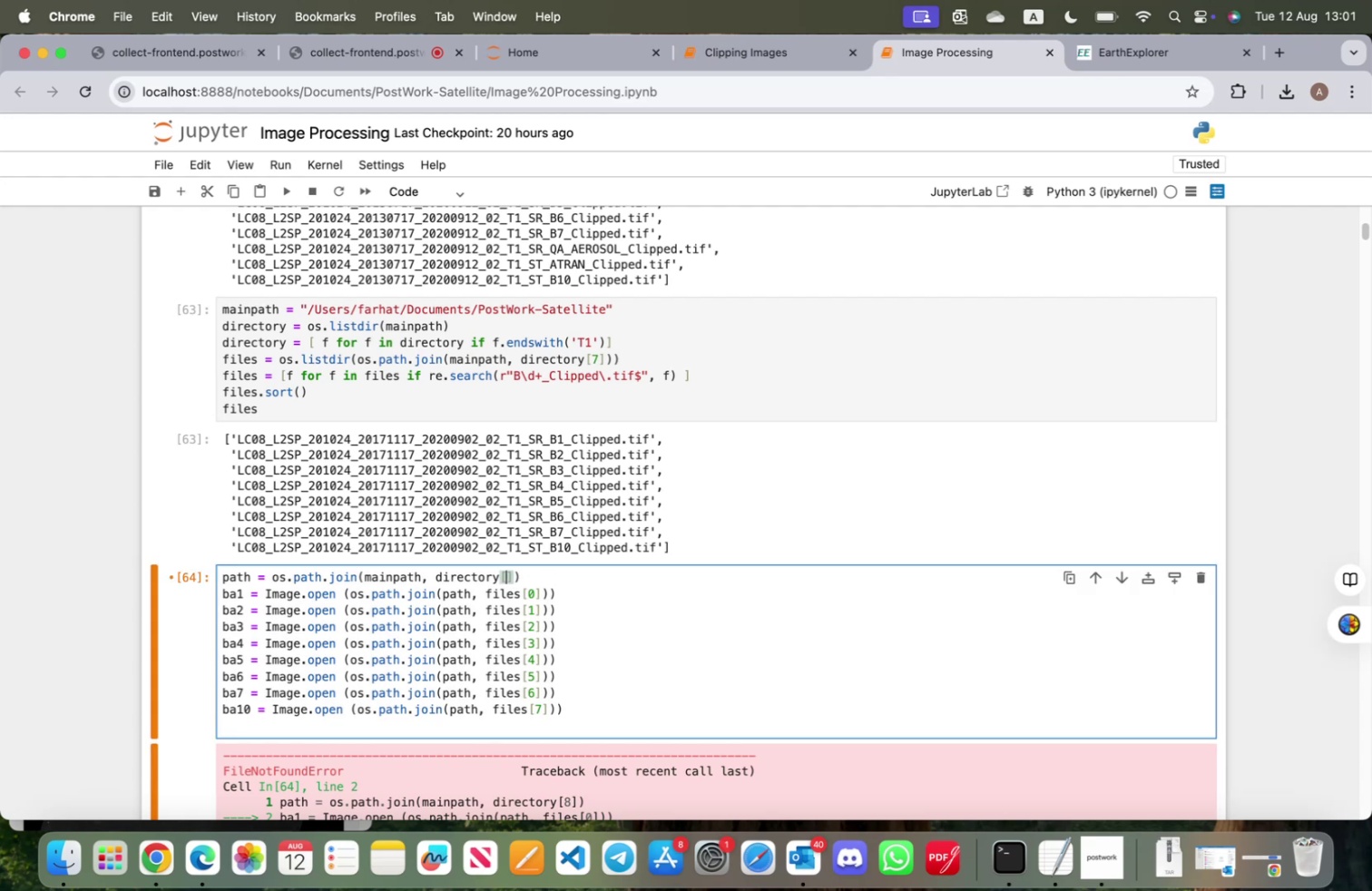 
key(7)
 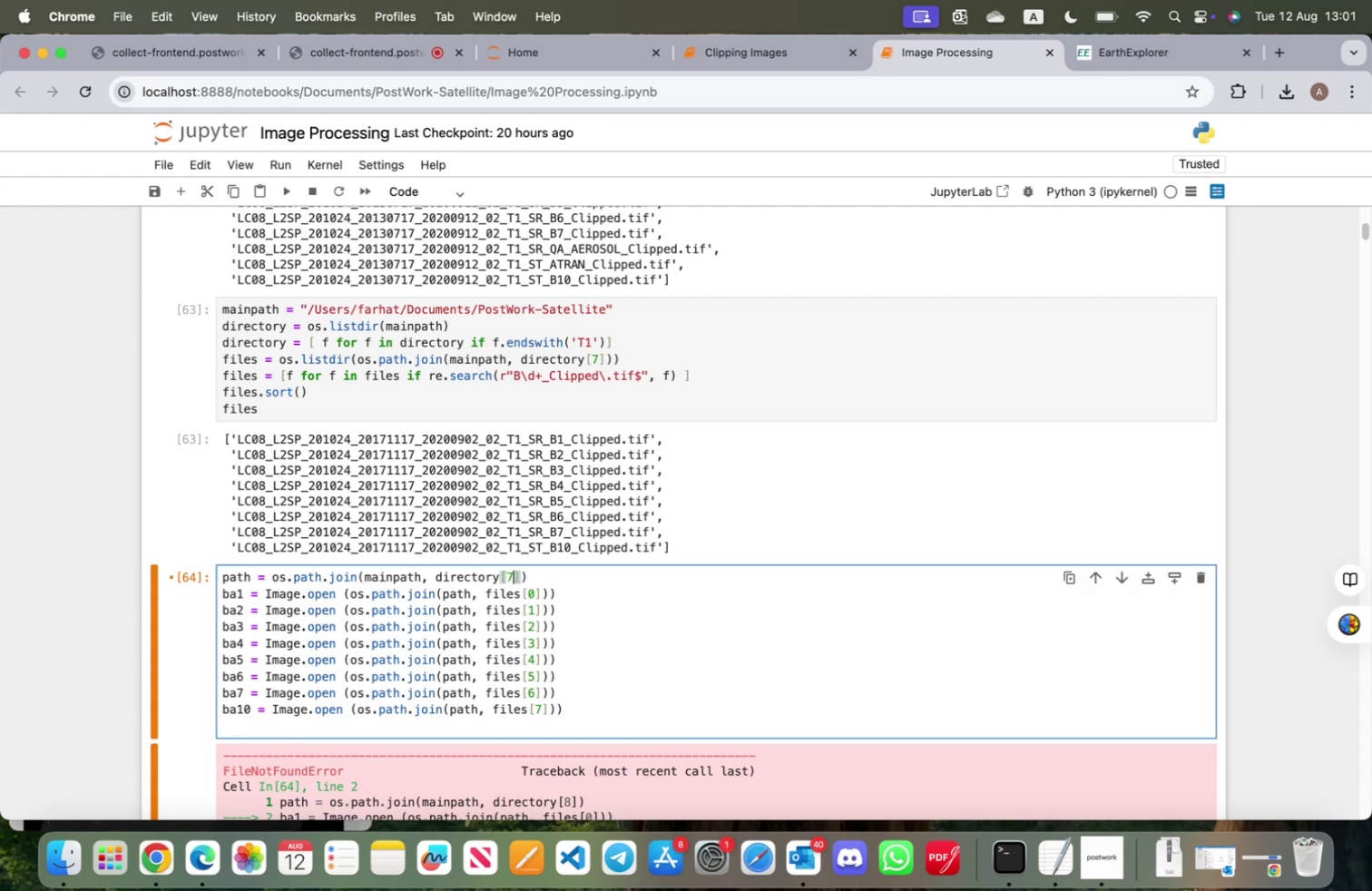 
key(Shift+ShiftRight)
 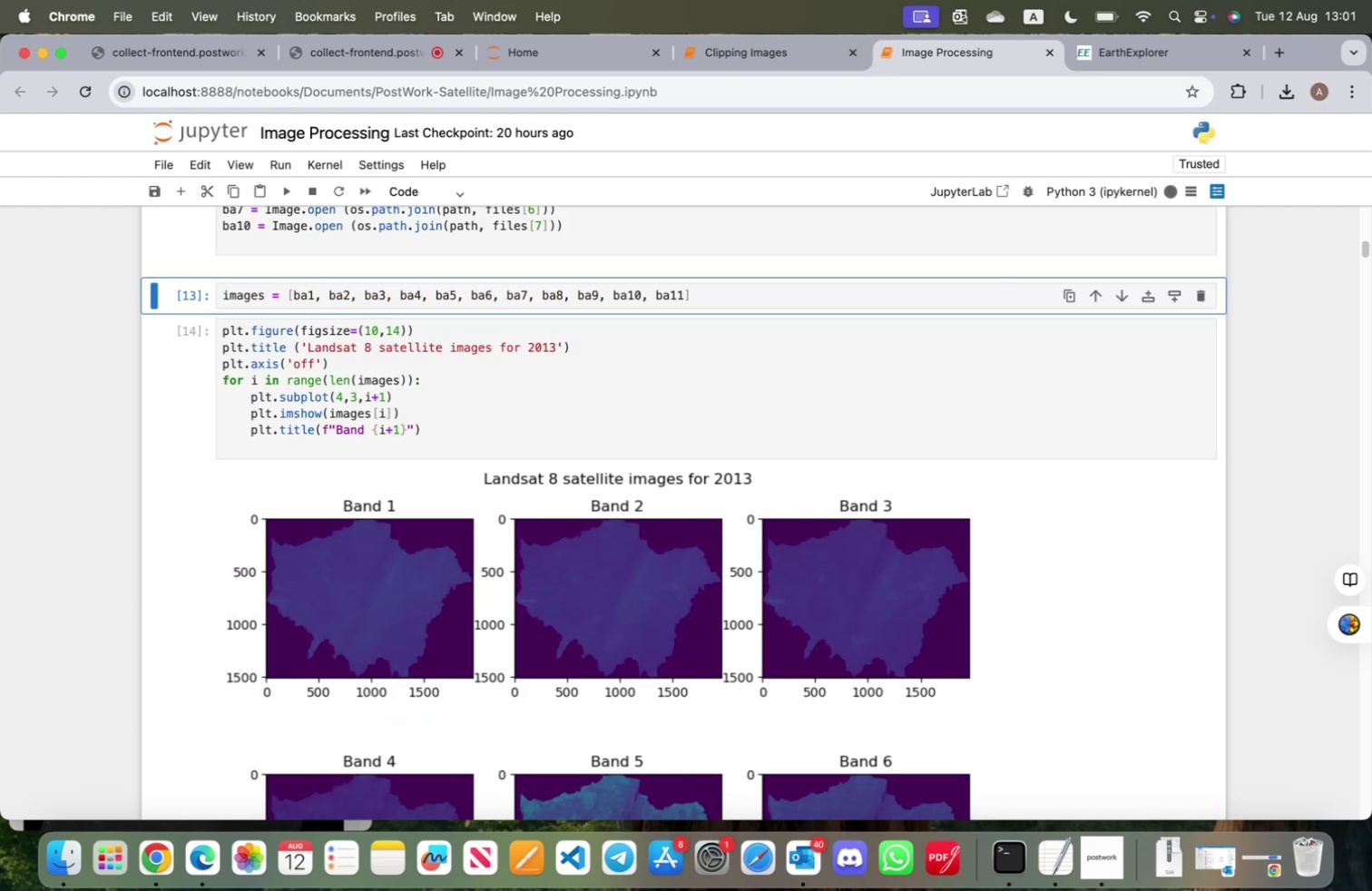 
key(Shift+Enter)
 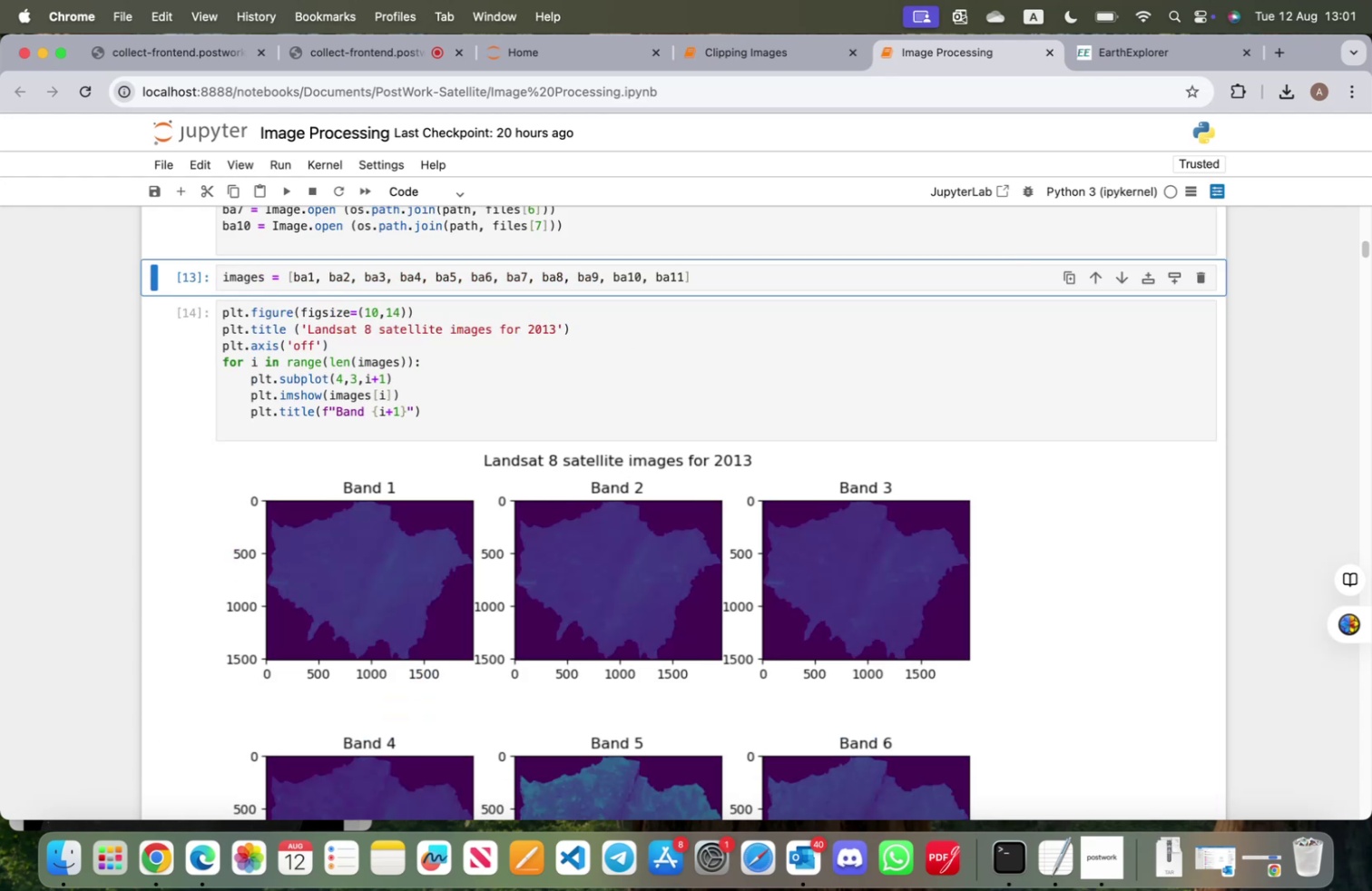 
scroll: coordinate [534, 473], scroll_direction: up, amount: 7.0
 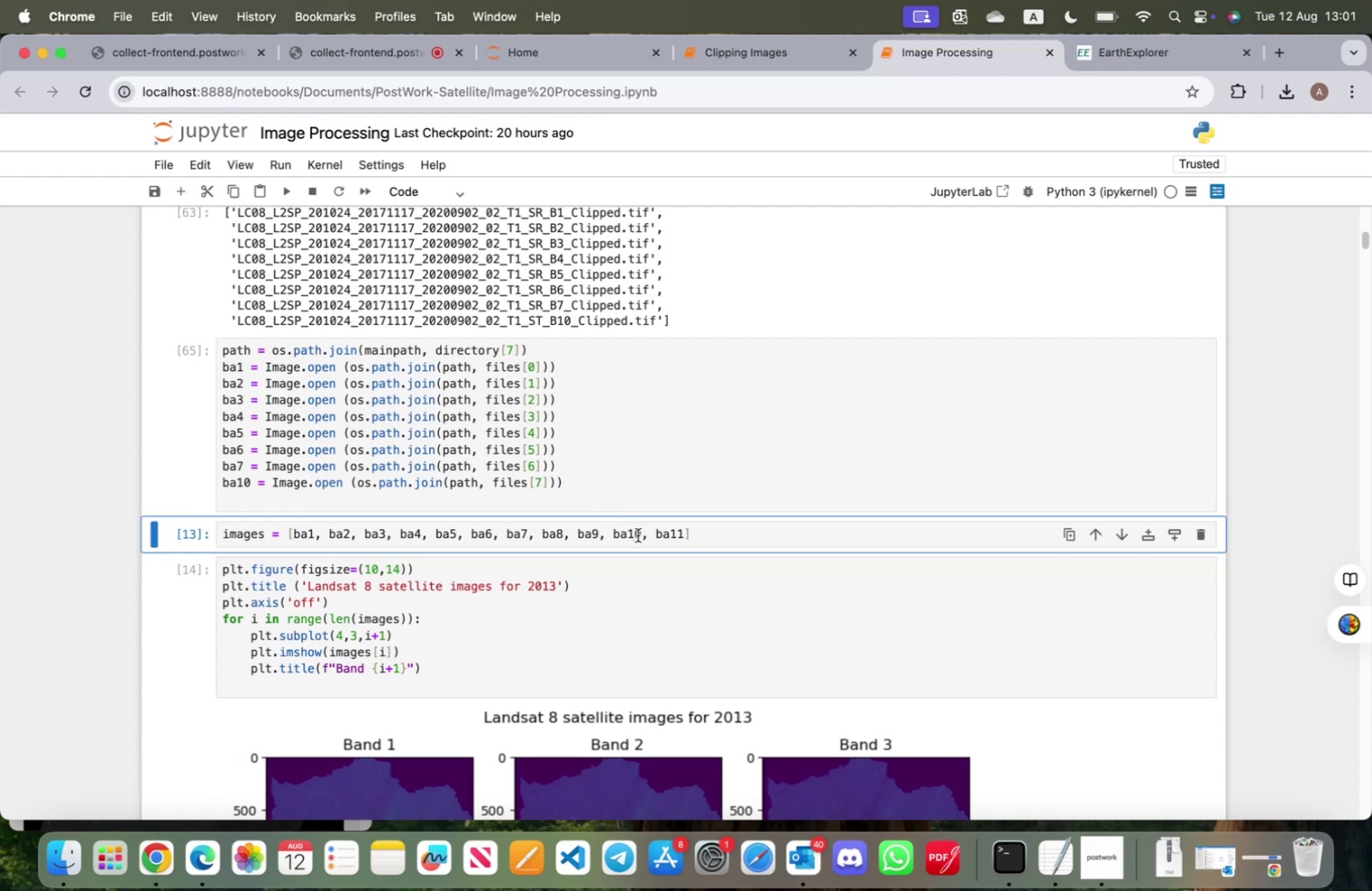 
left_click([685, 534])
 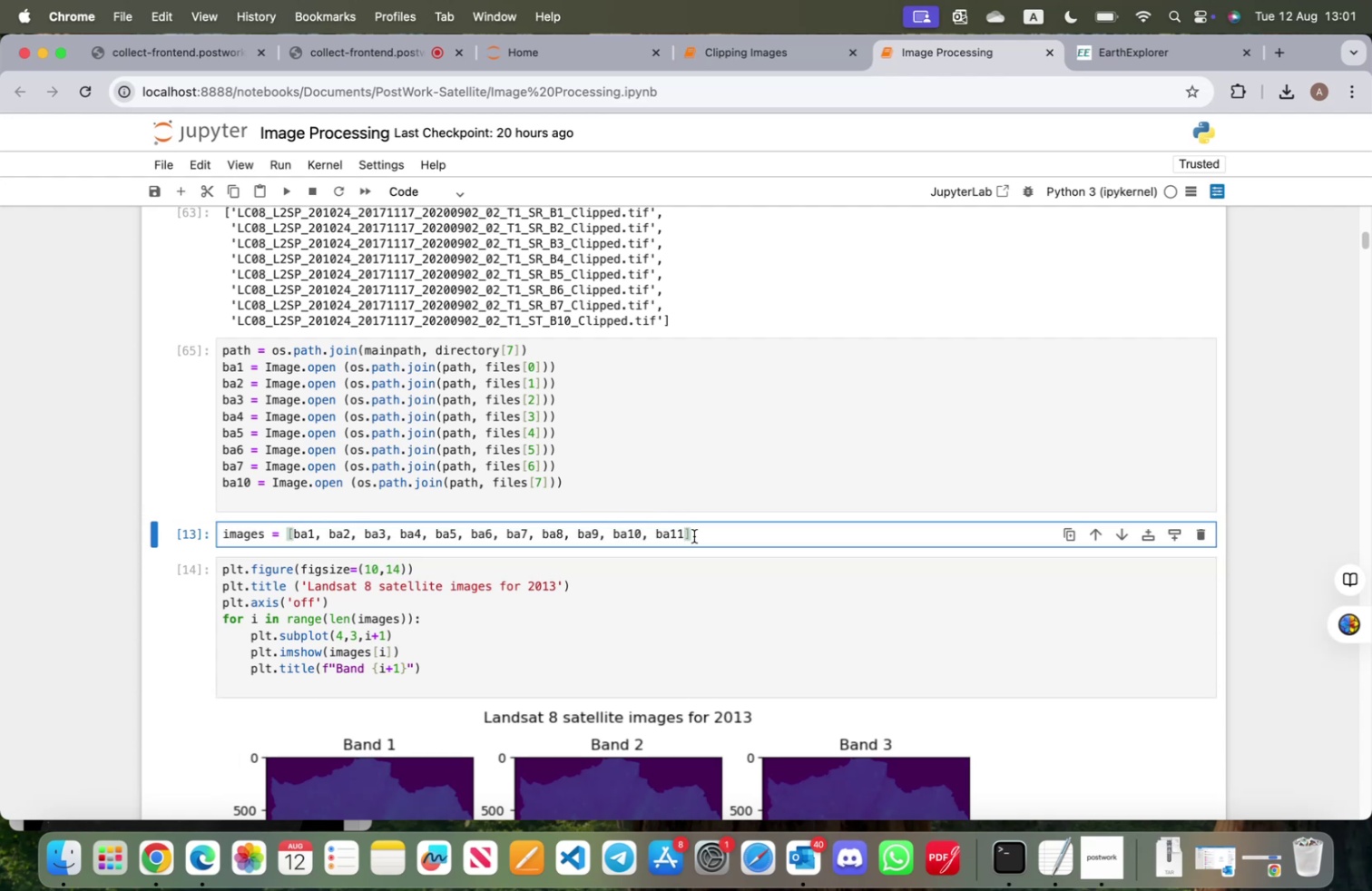 
key(Backspace)
 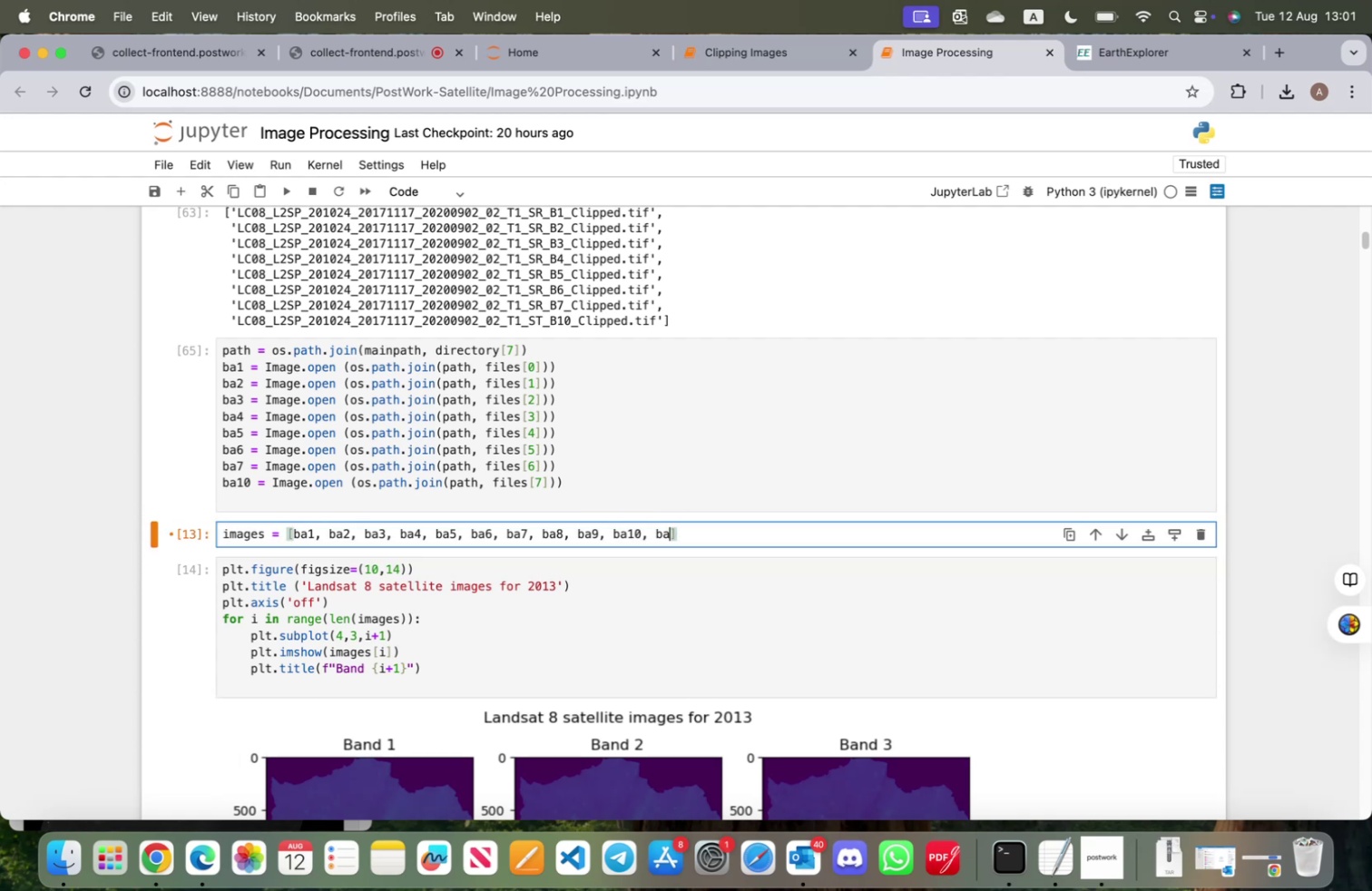 
key(Backspace)
 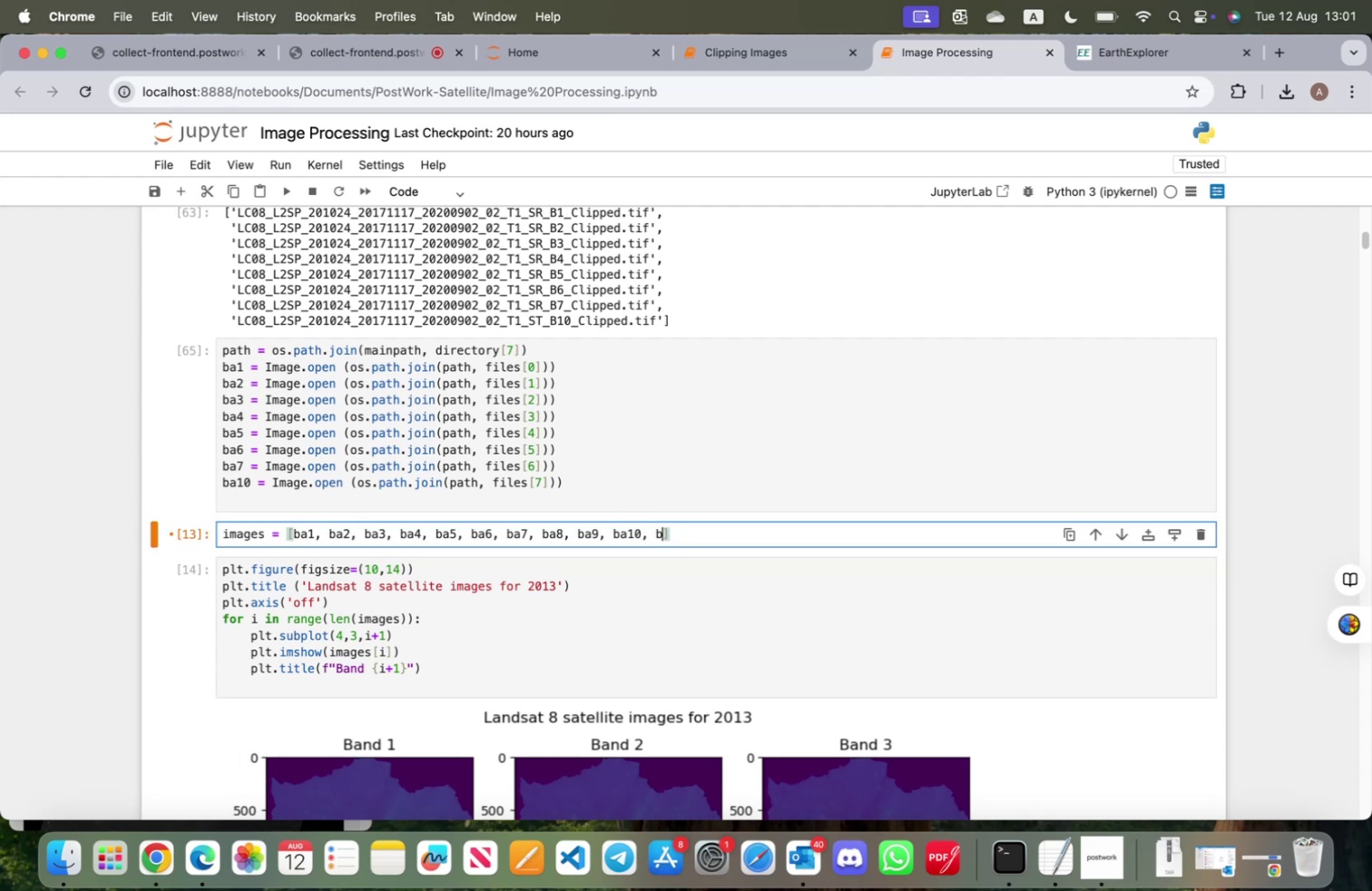 
key(Backspace)
 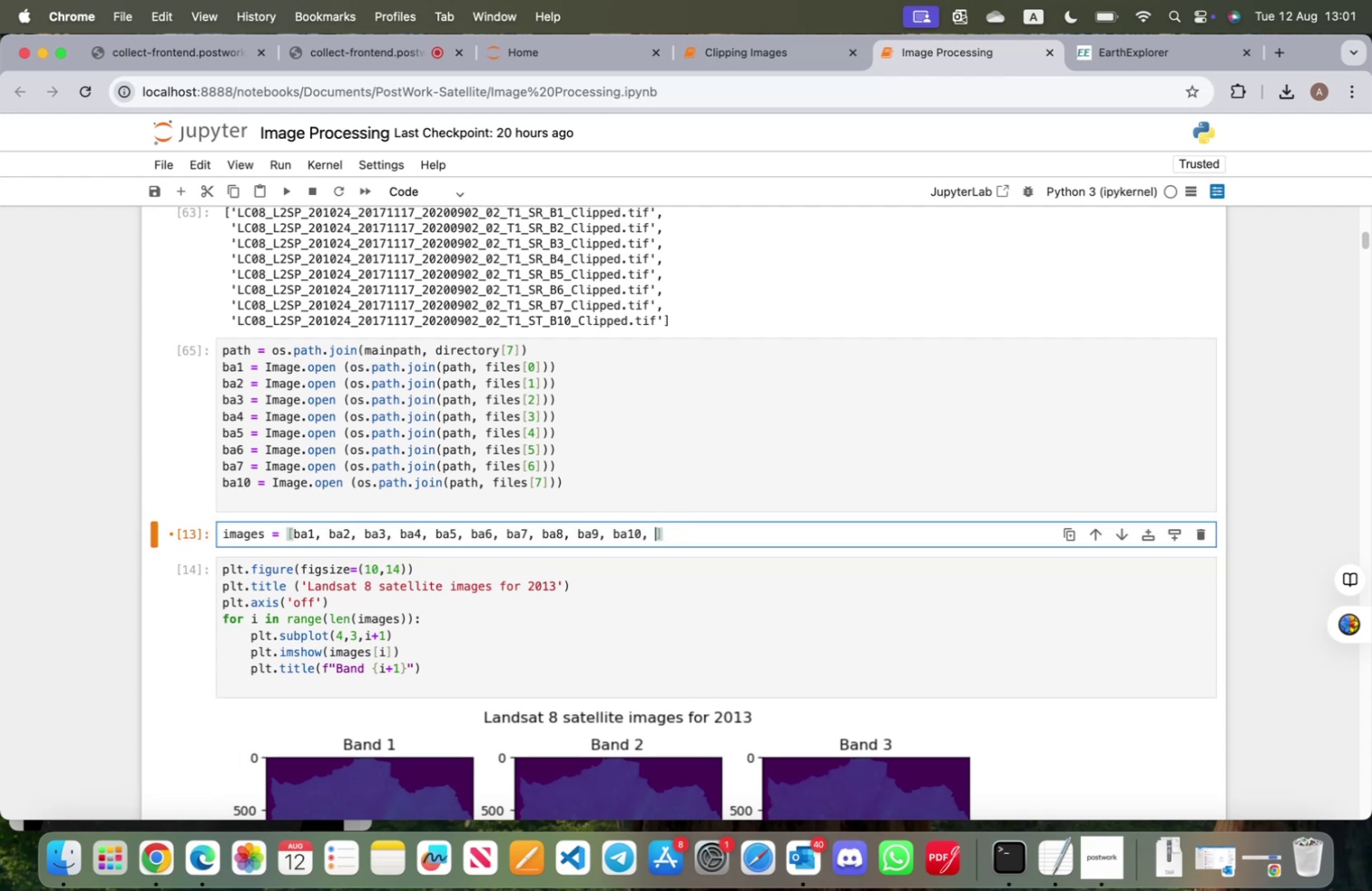 
key(Backspace)
 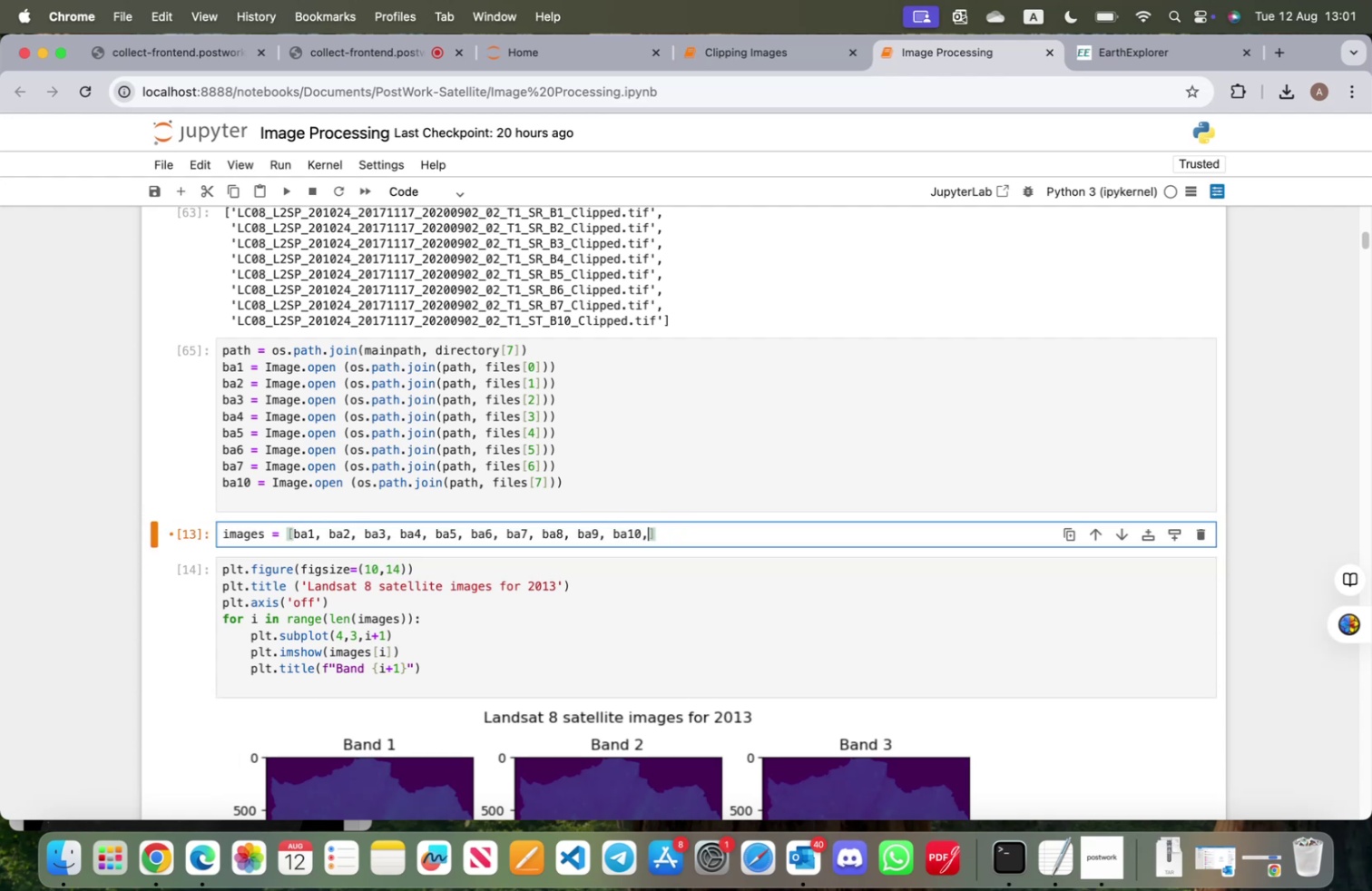 
key(Backspace)
 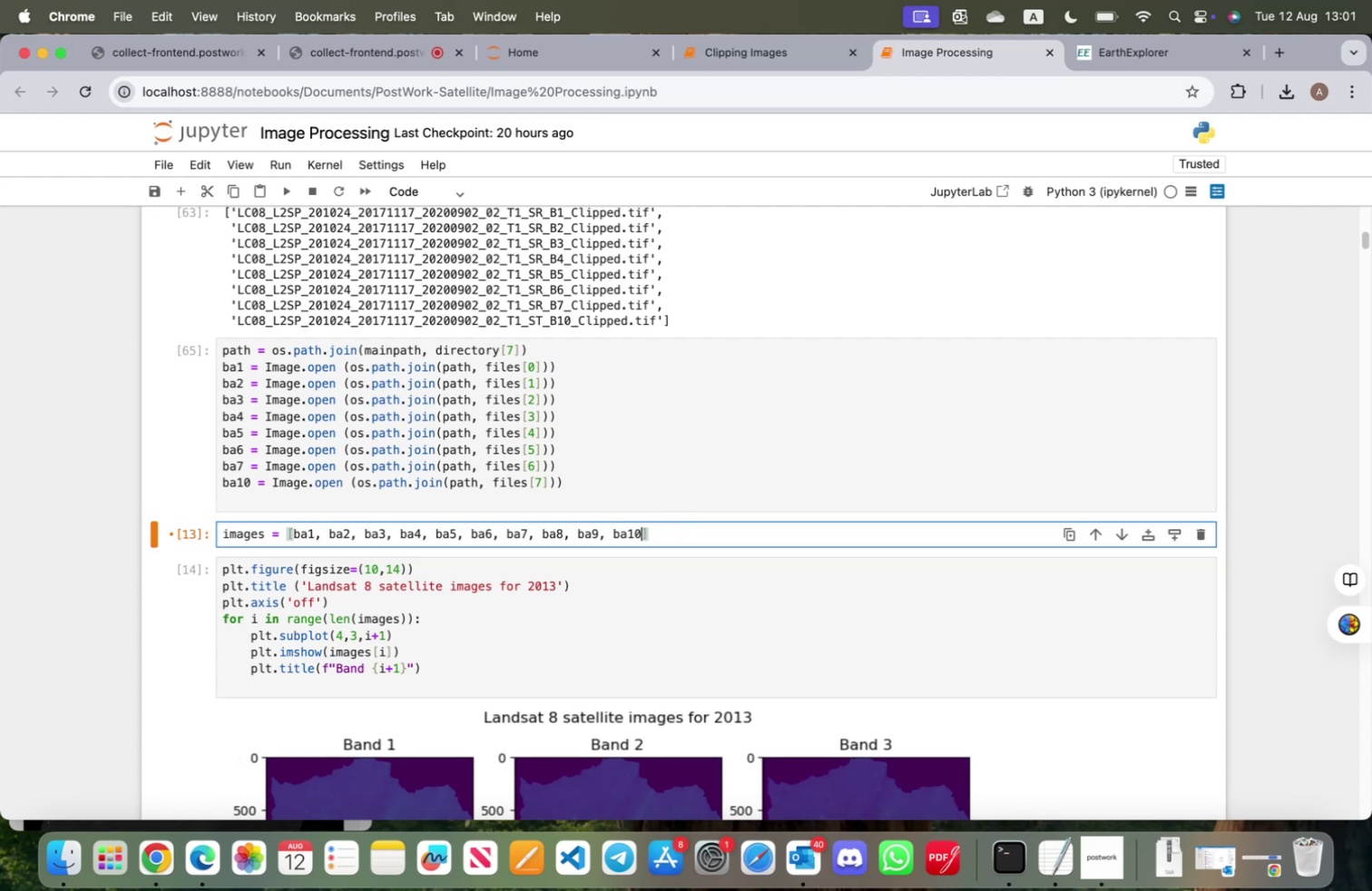 
key(Backspace)
 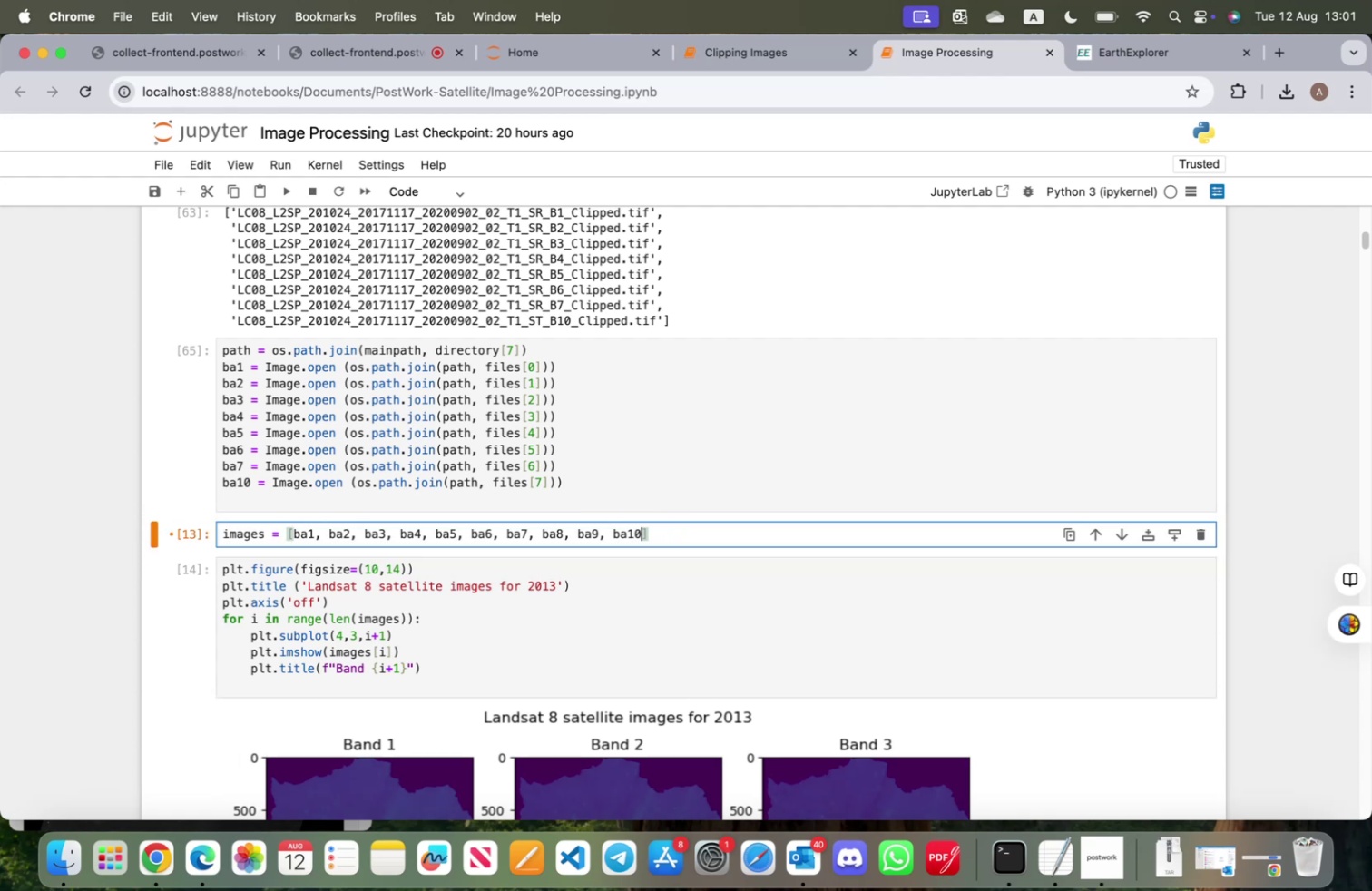 
hold_key(key=ArrowLeft, duration=0.63)
 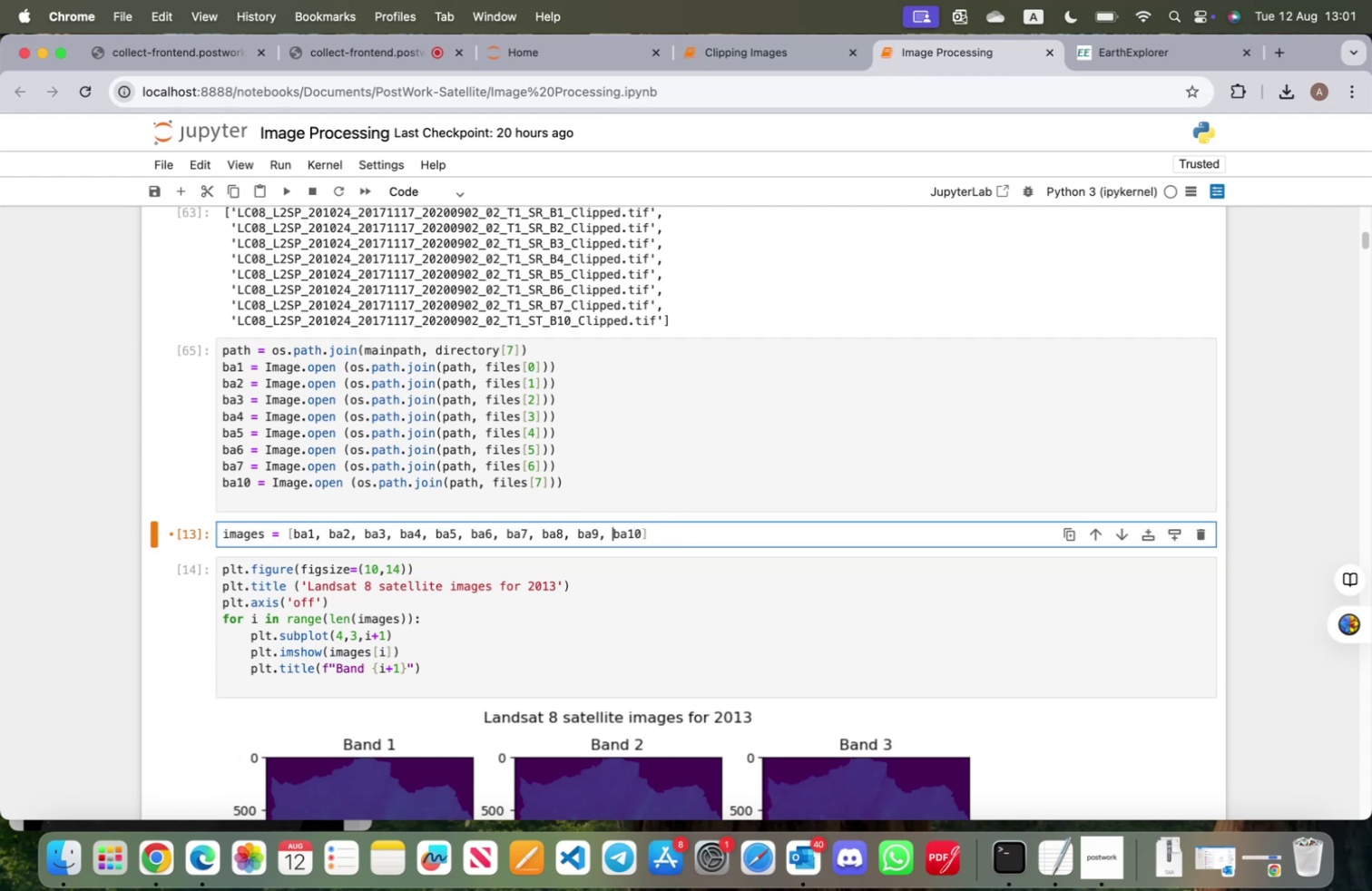 
key(ArrowLeft)
 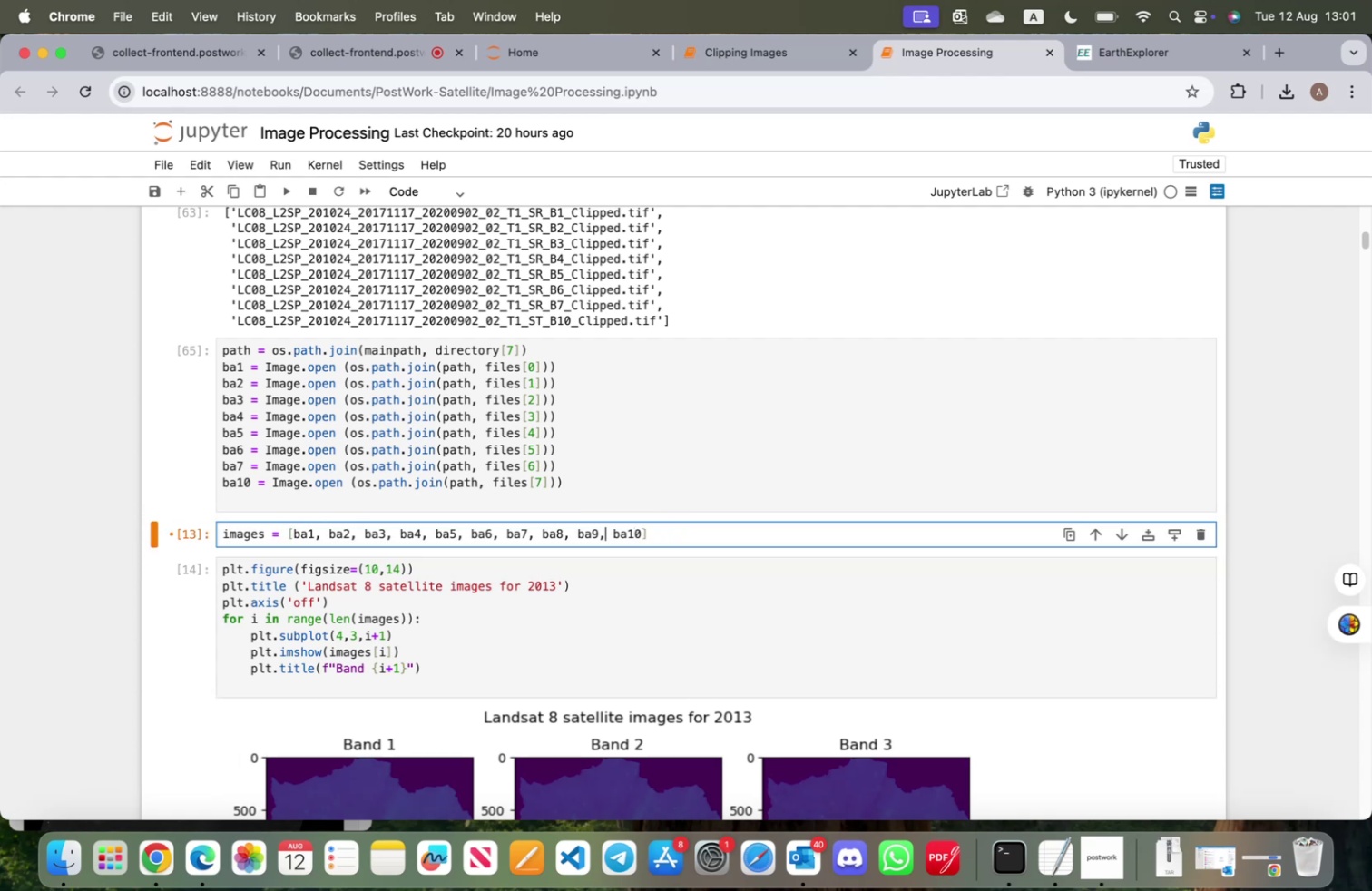 
key(ArrowLeft)
 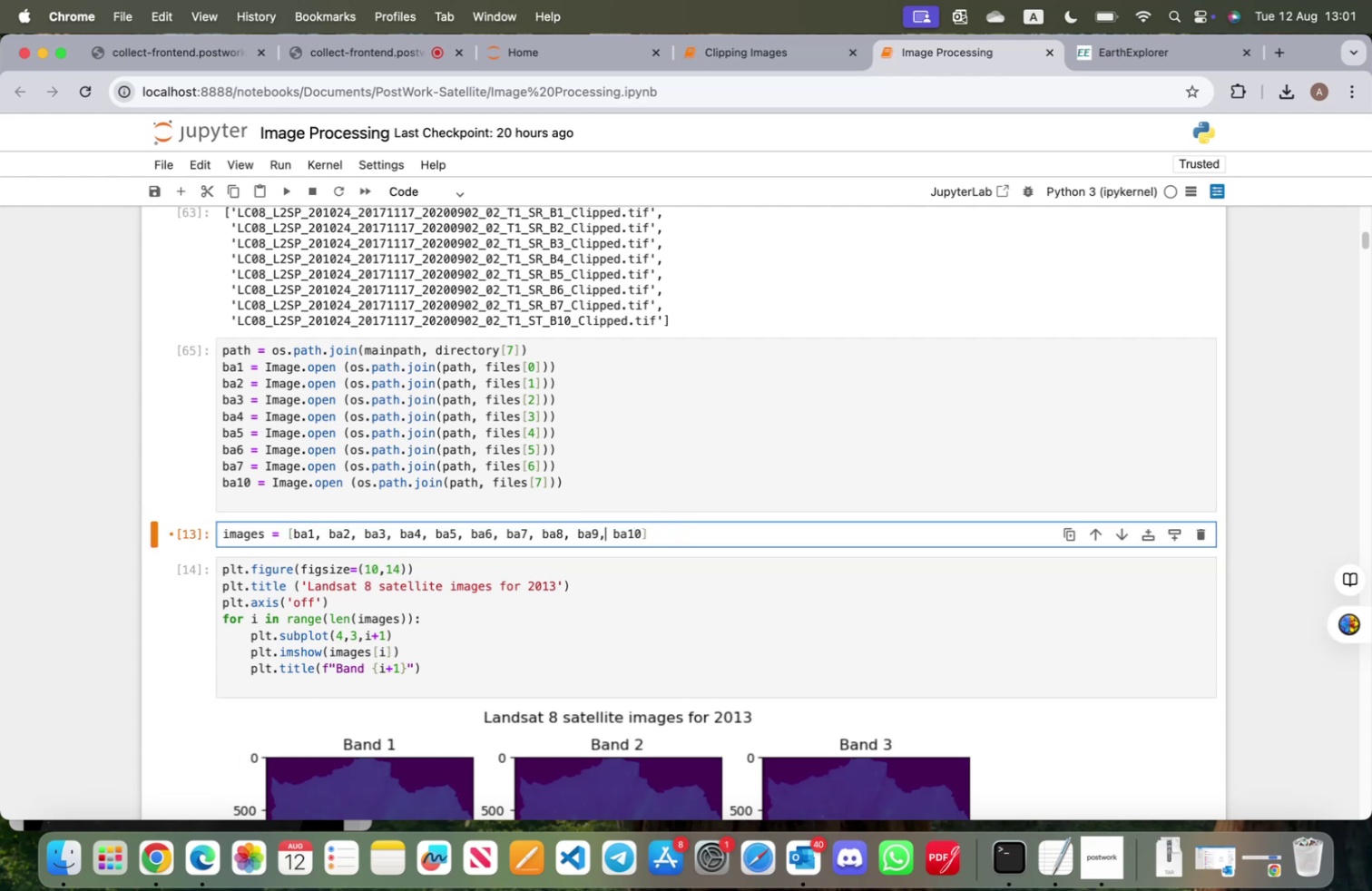 
key(Backspace)
 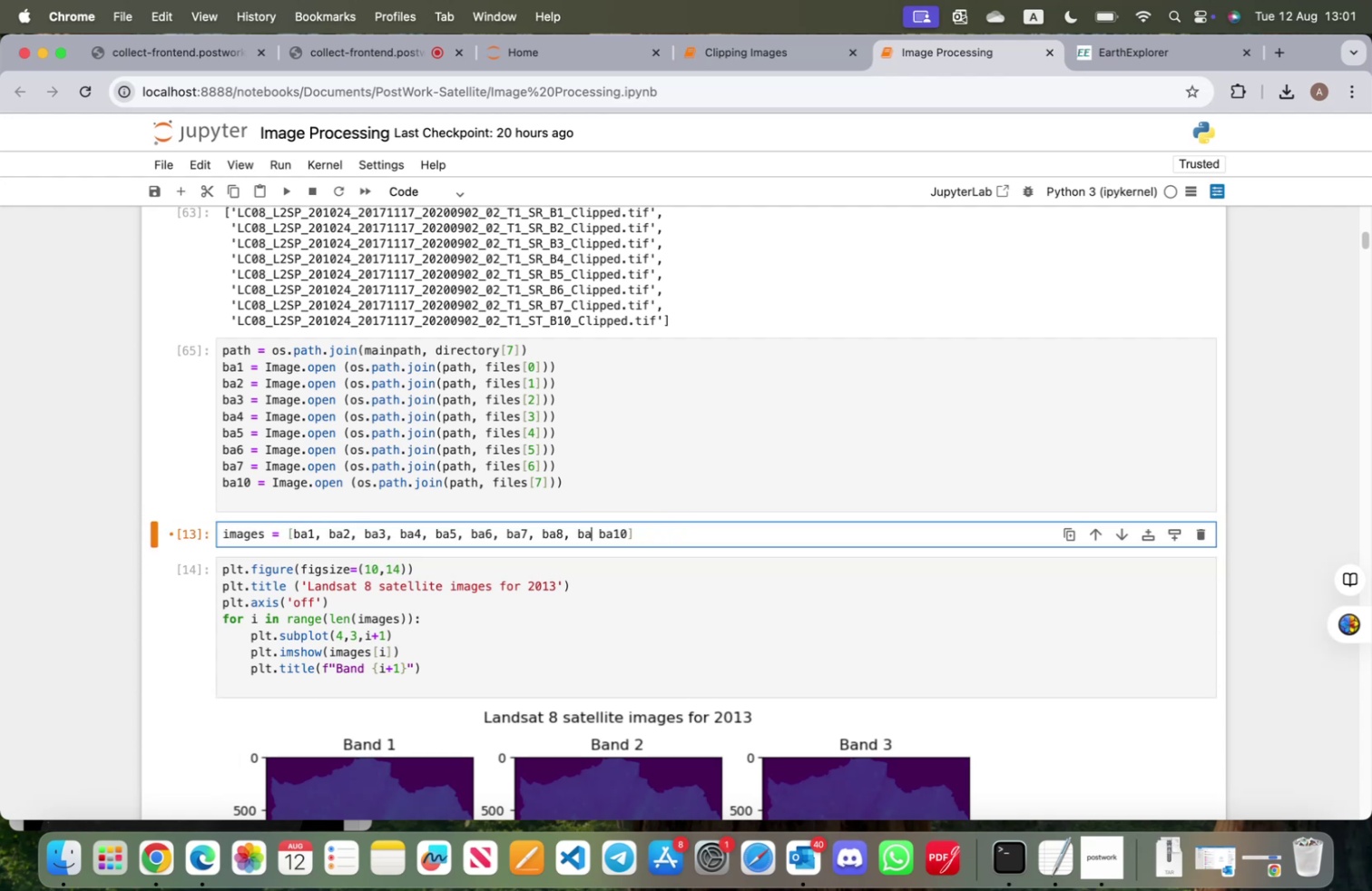 
key(Backspace)
 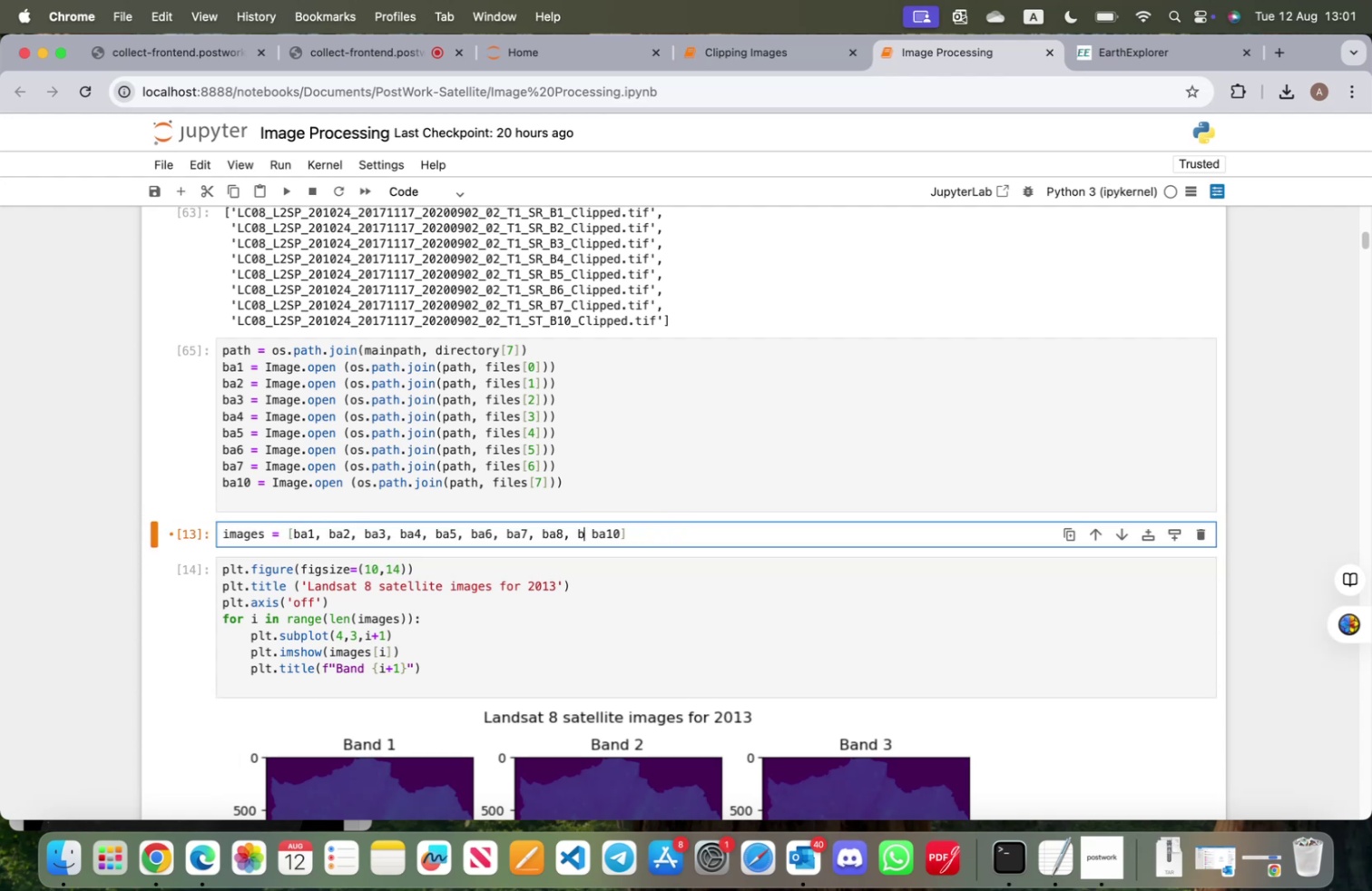 
key(Backspace)
 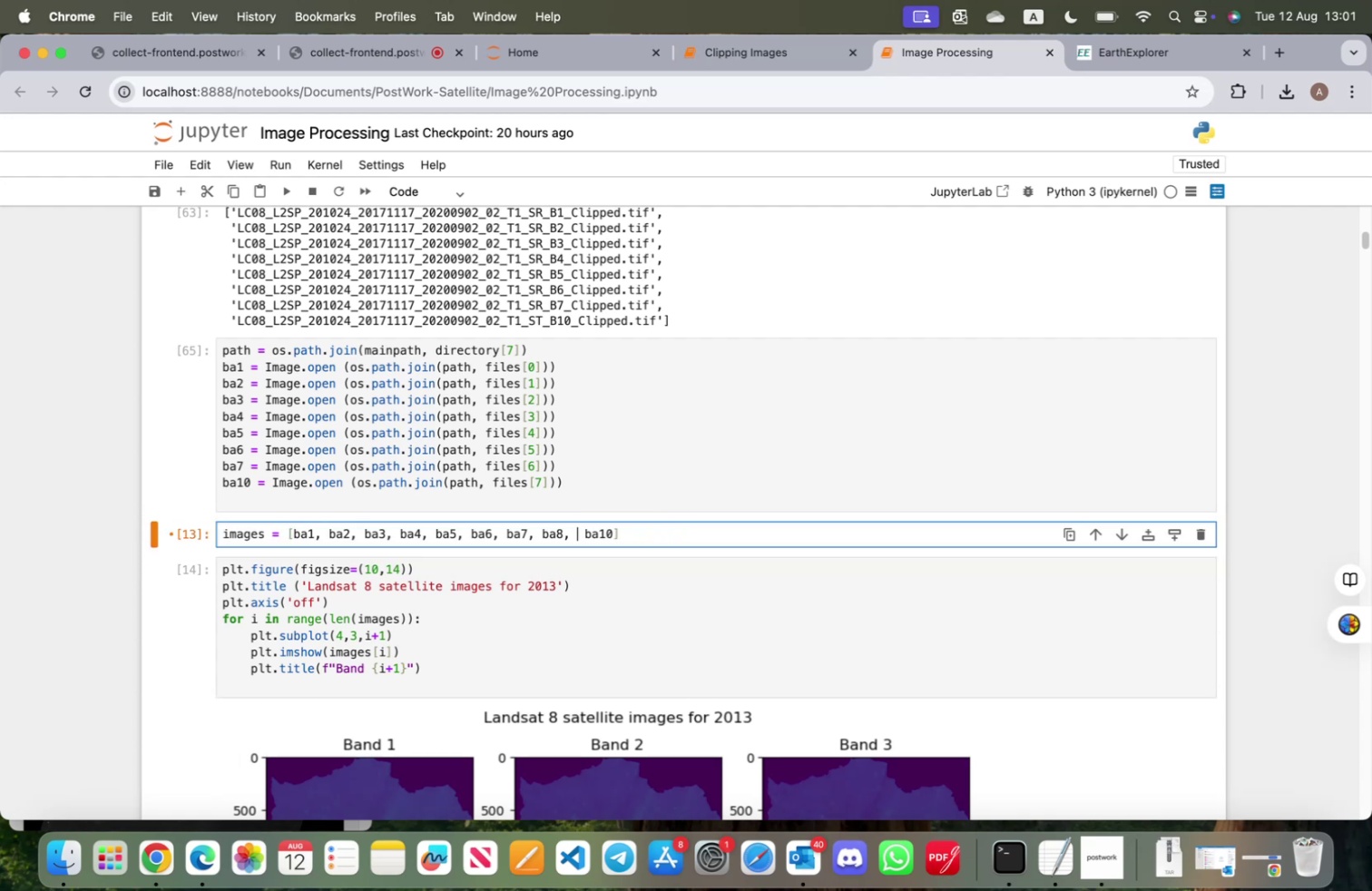 
key(Backspace)
 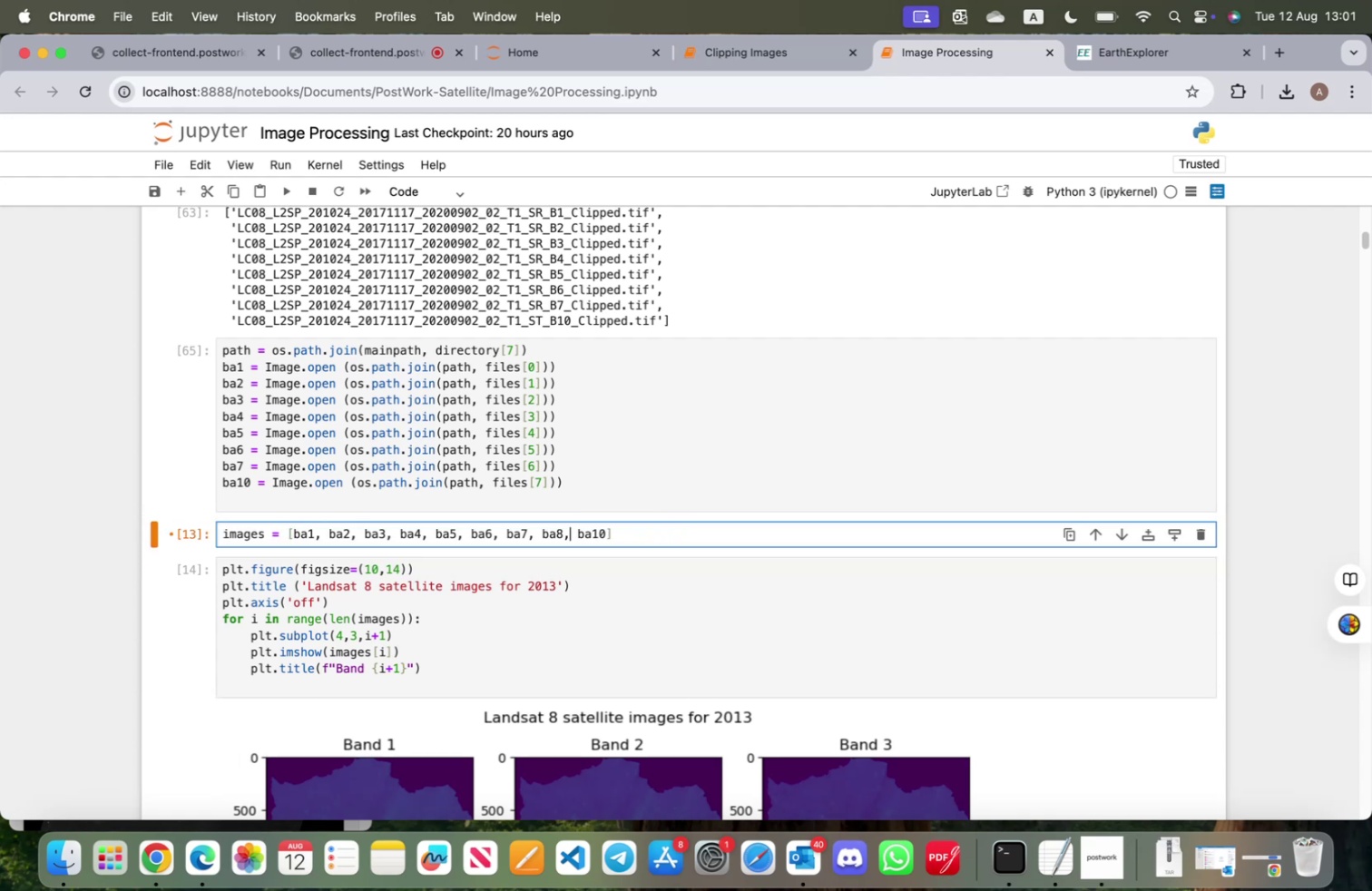 
key(Backspace)
 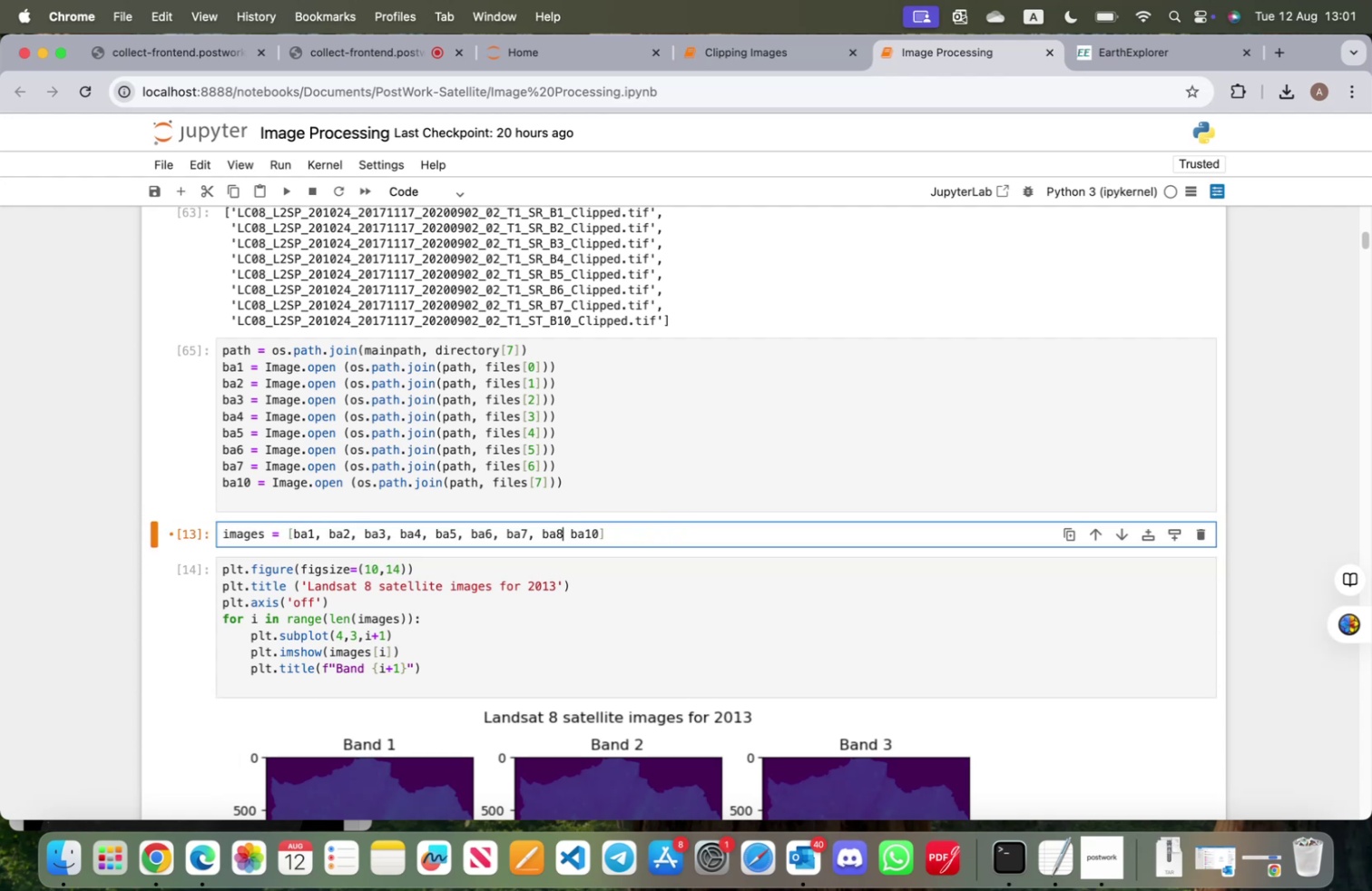 
key(Backspace)
 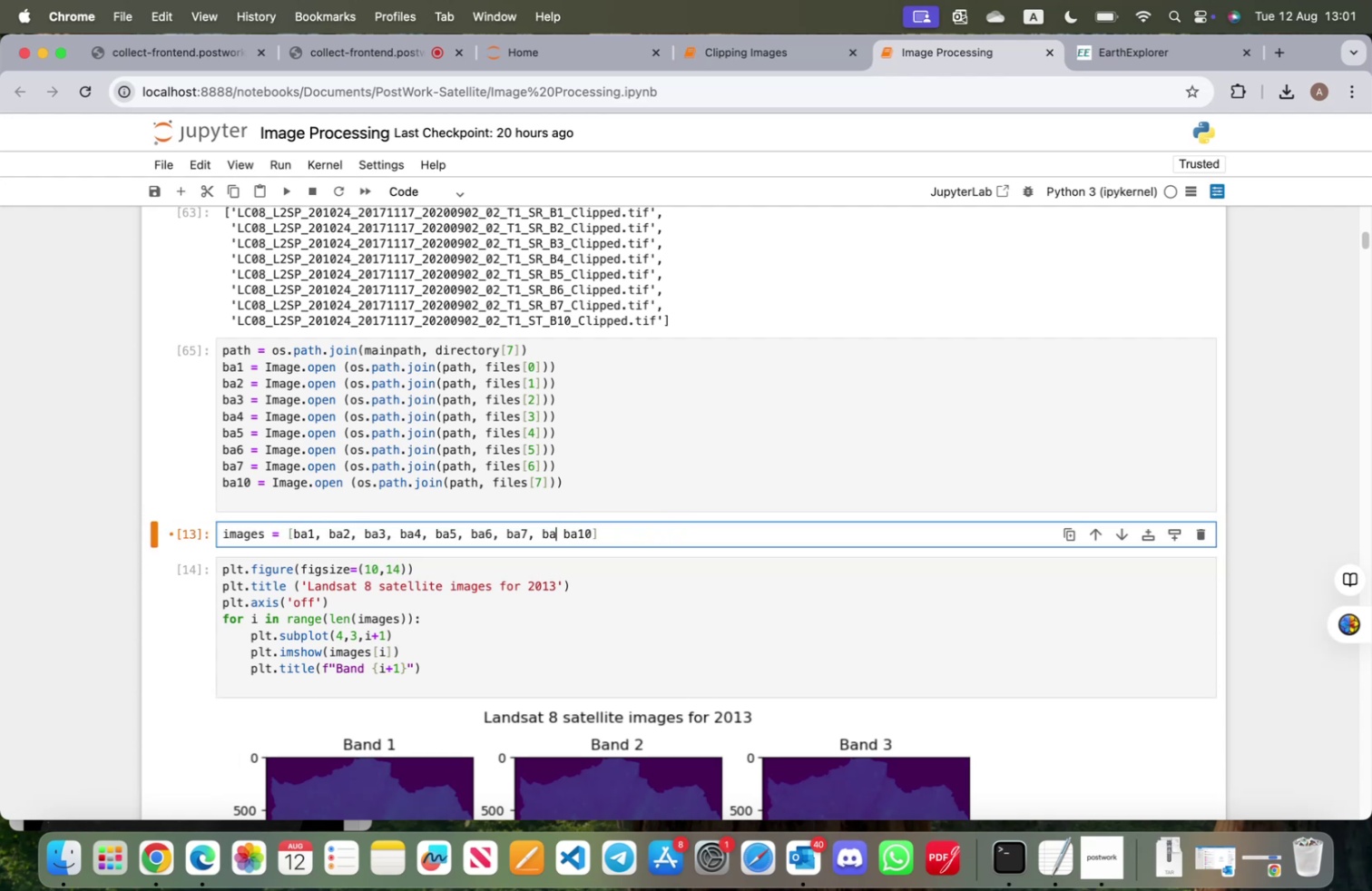 
key(Backspace)
 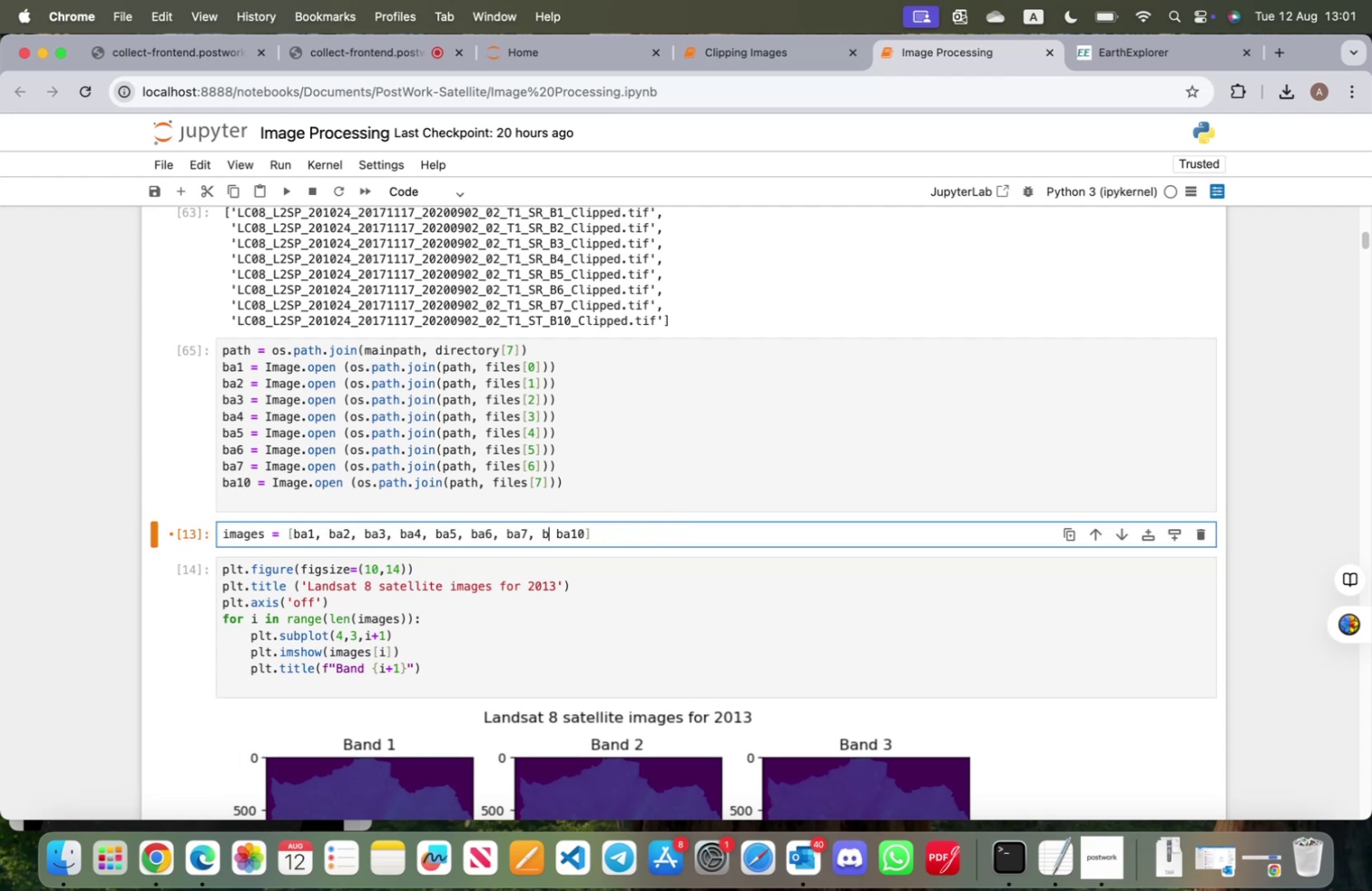 
key(Backspace)
 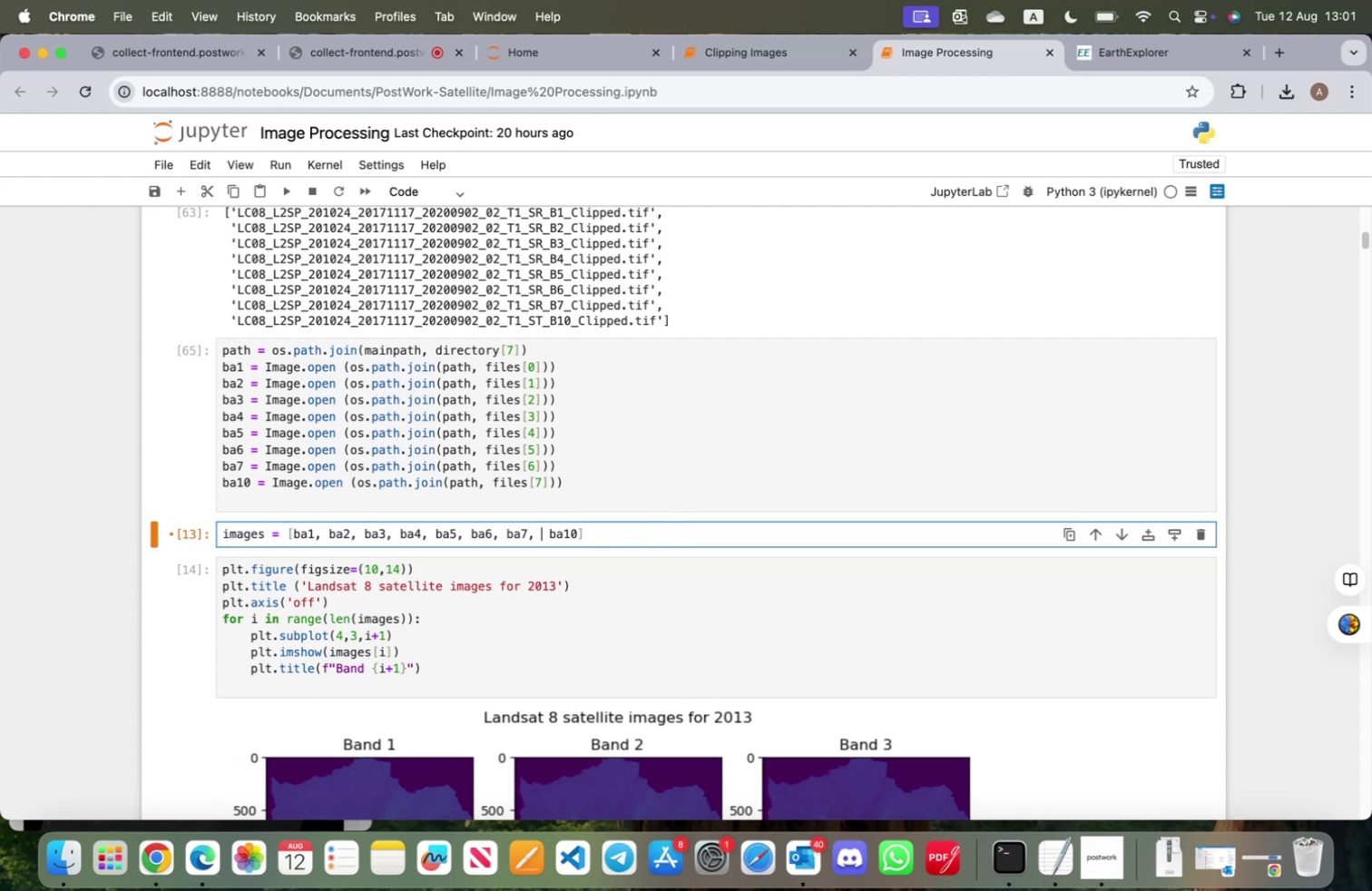 
key(Backspace)
 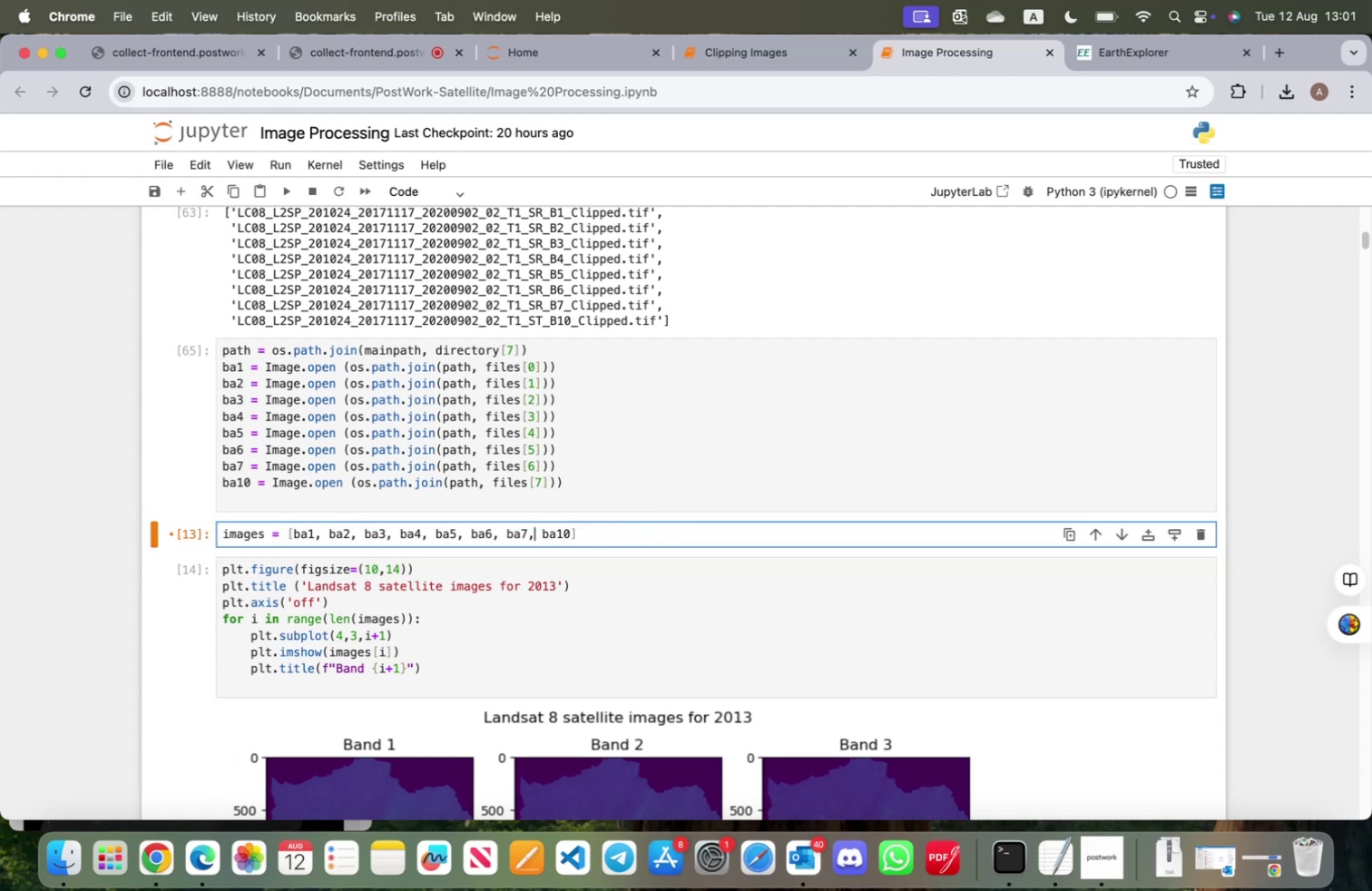 
key(Backspace)
 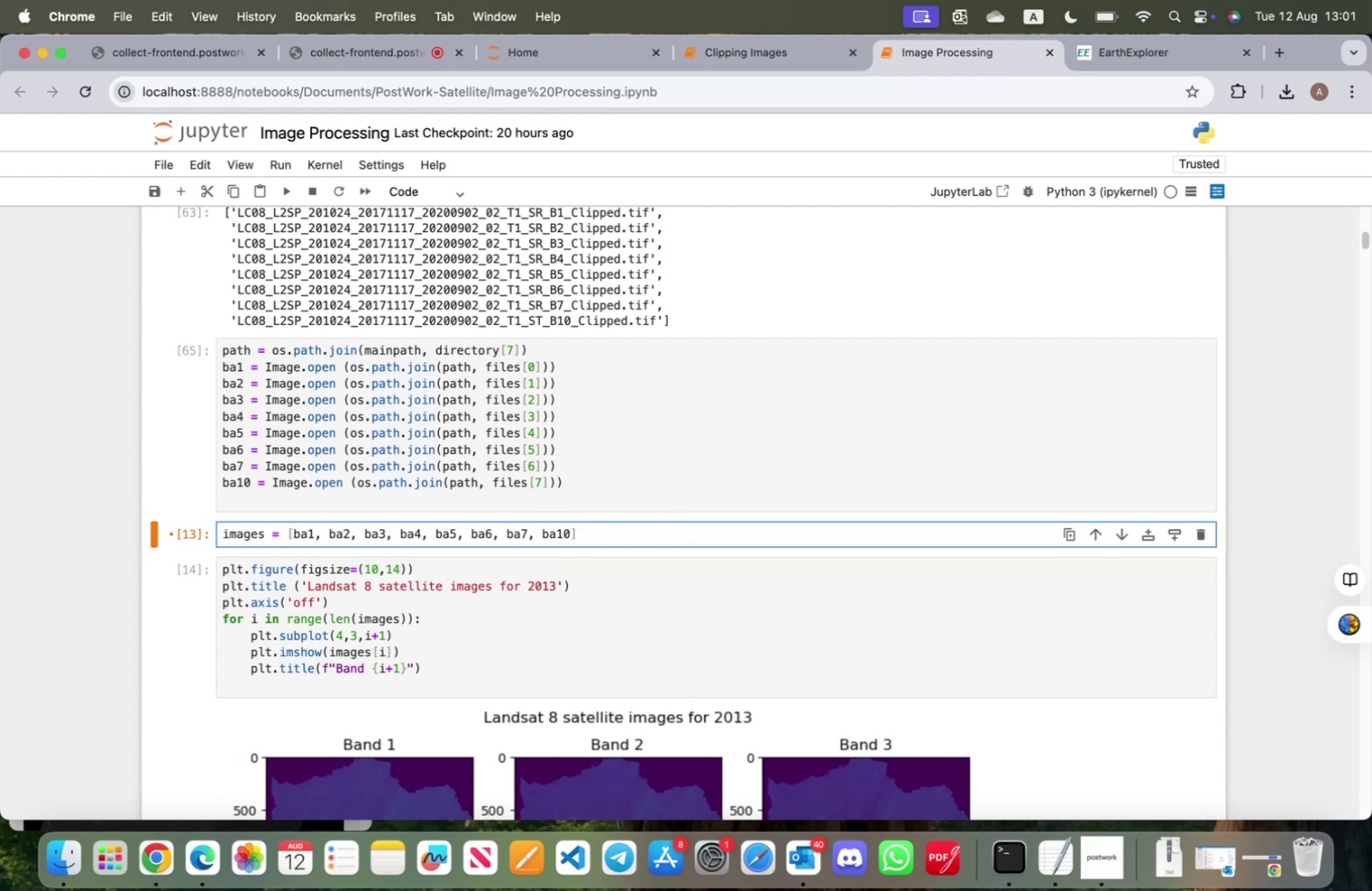 
key(Shift+ShiftRight)
 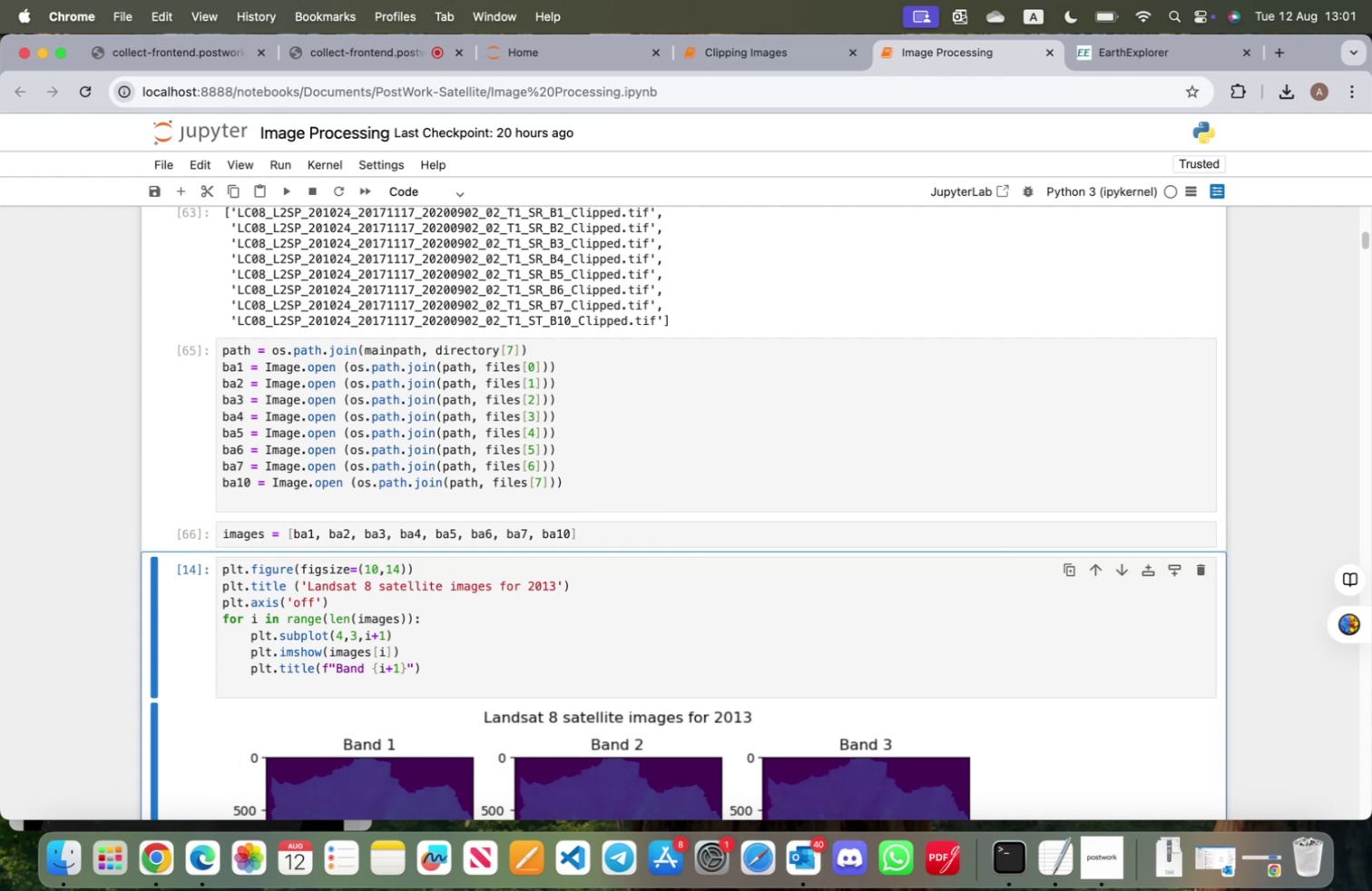 
key(Shift+Enter)
 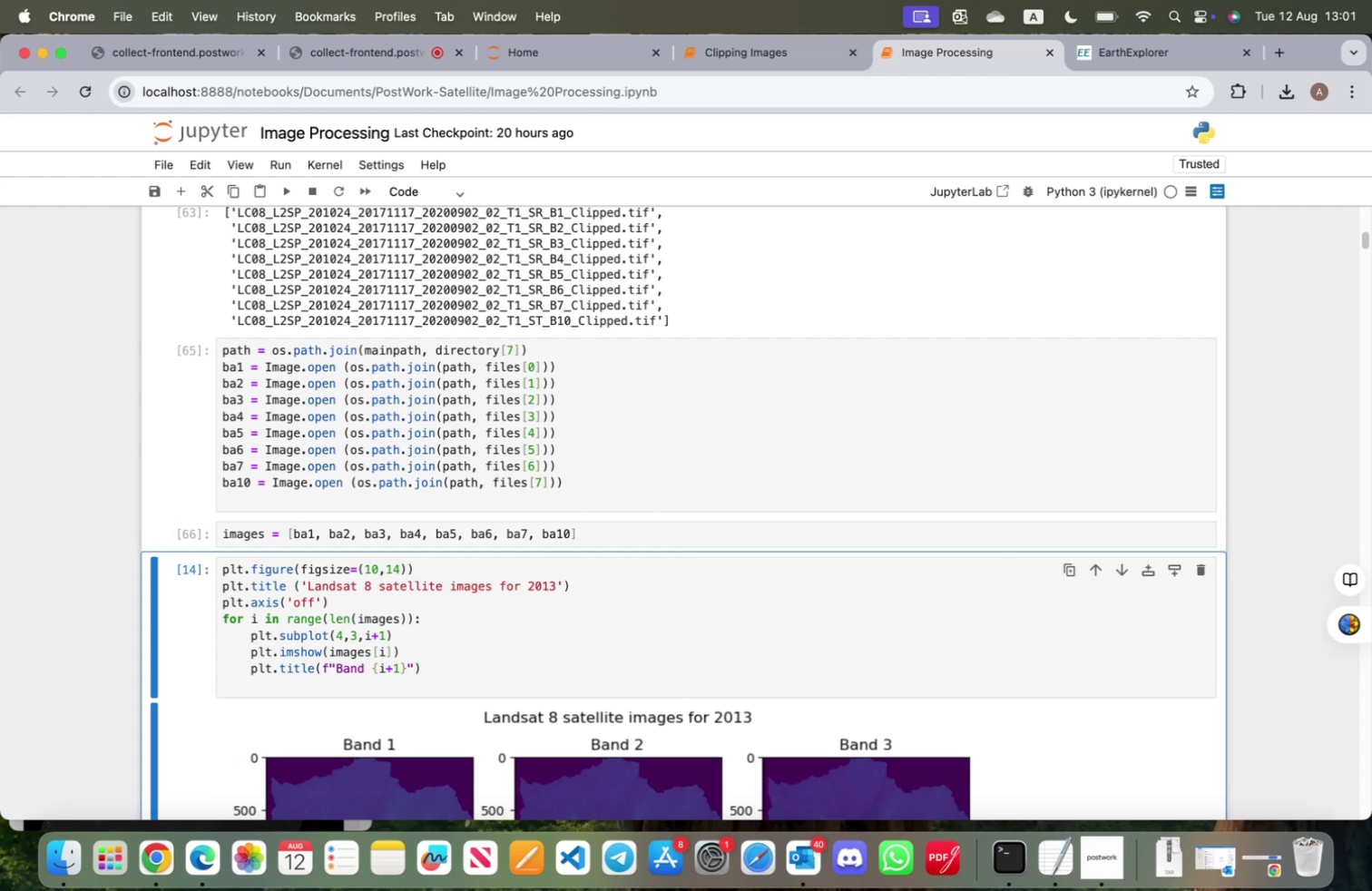 
key(Shift+ShiftRight)
 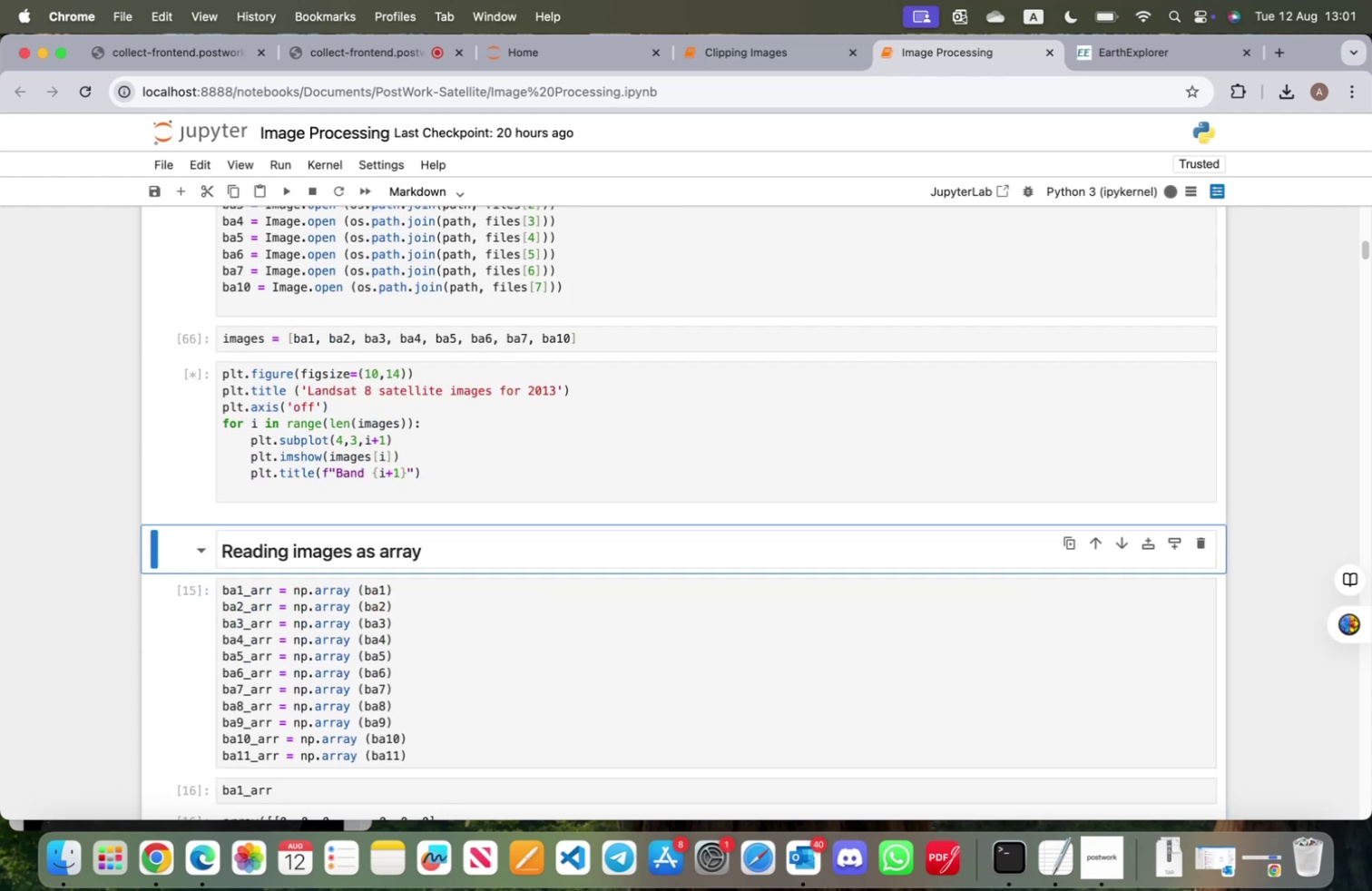 
key(Shift+Enter)
 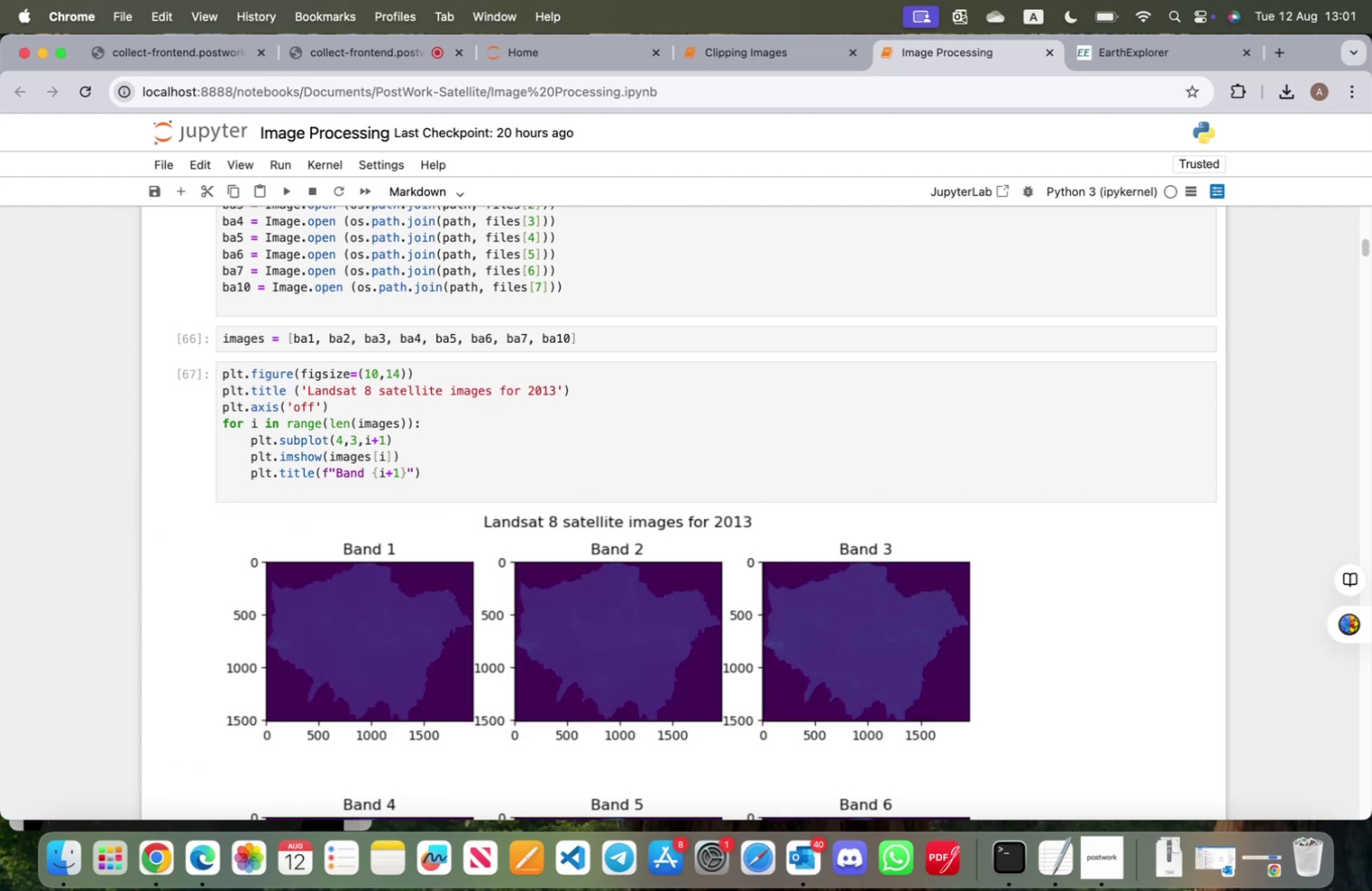 
scroll: coordinate [529, 472], scroll_direction: down, amount: 16.0
 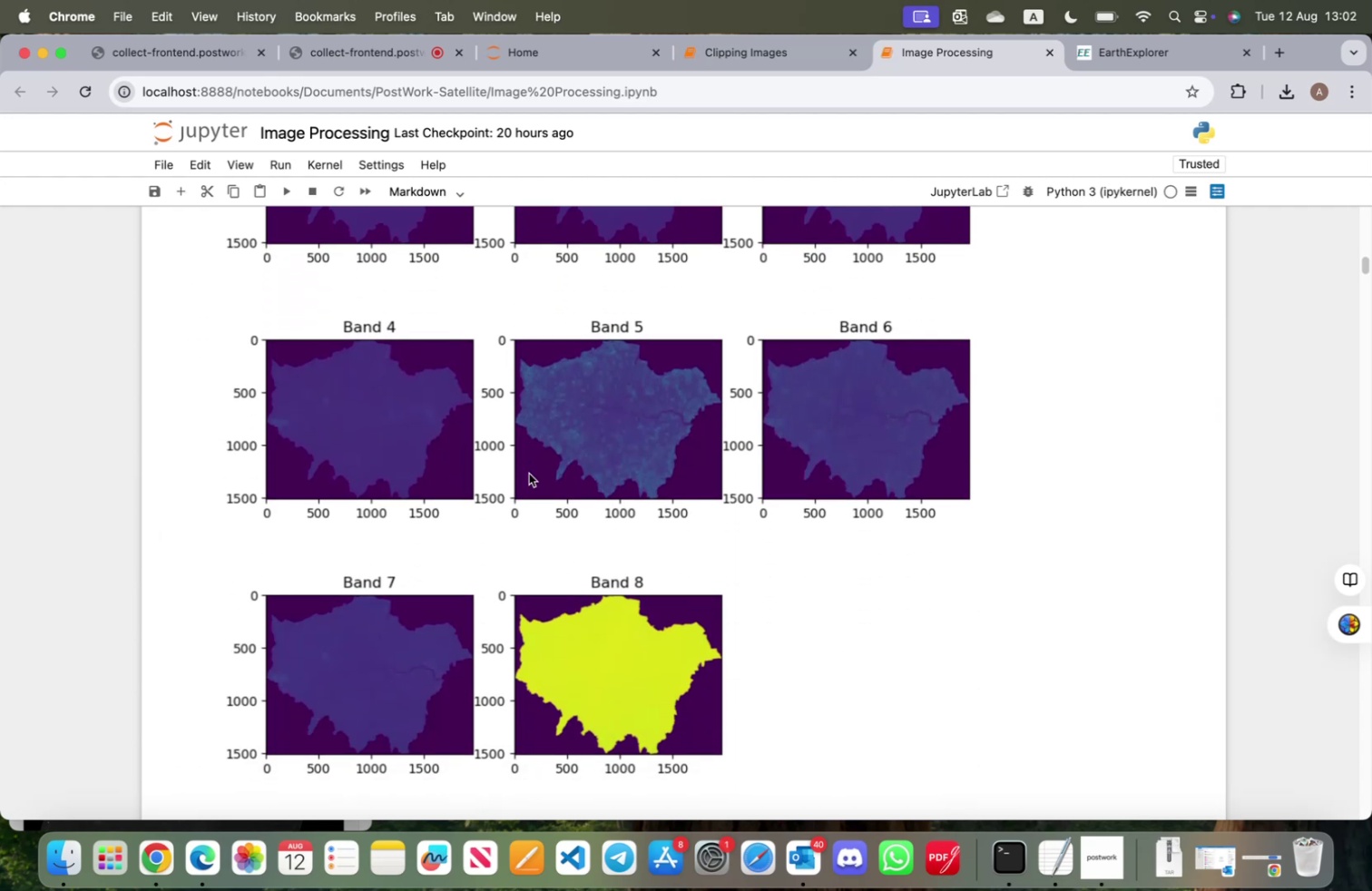 
wait(5.0)
 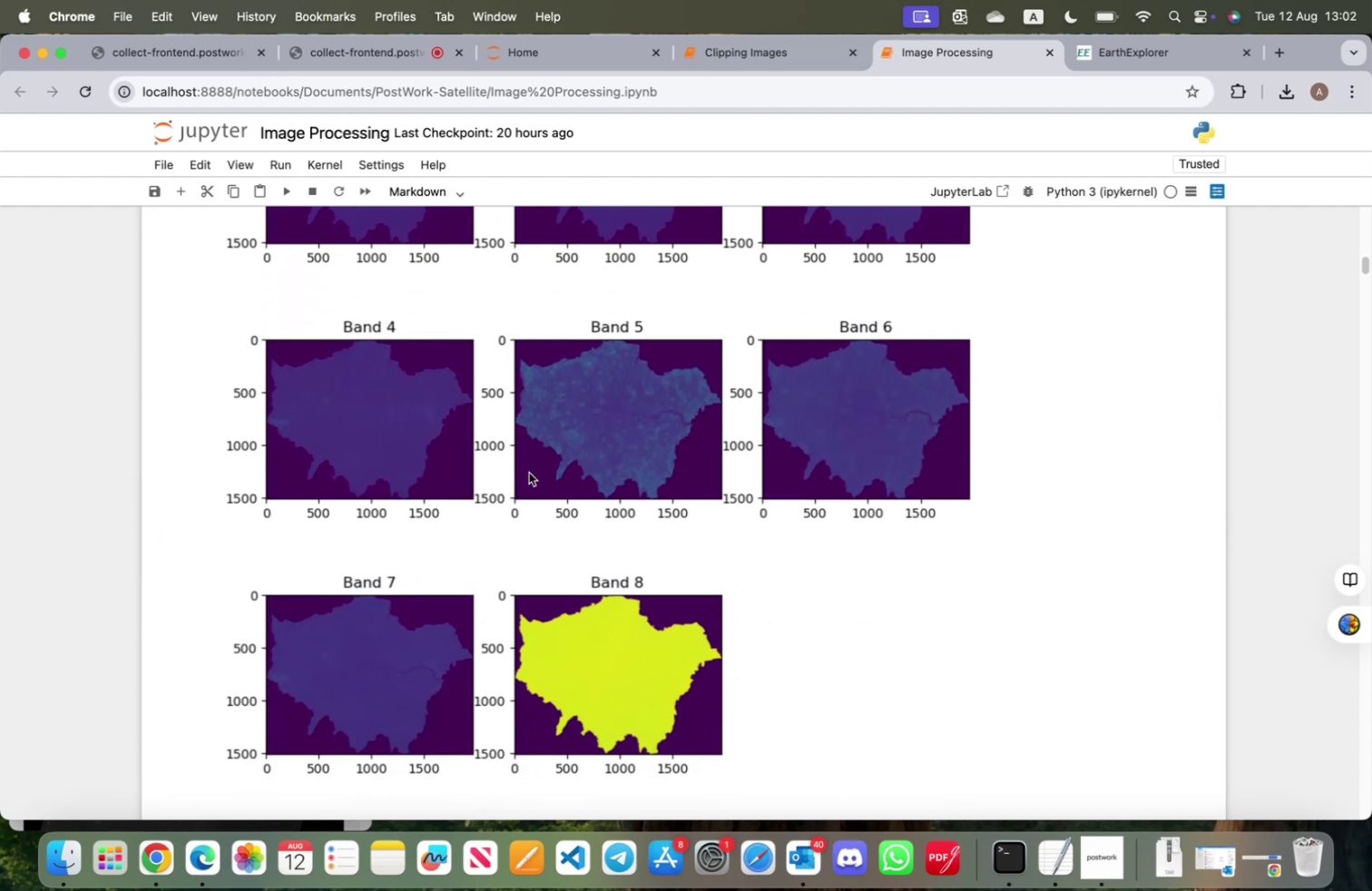 
scroll: coordinate [529, 473], scroll_direction: up, amount: 11.0
 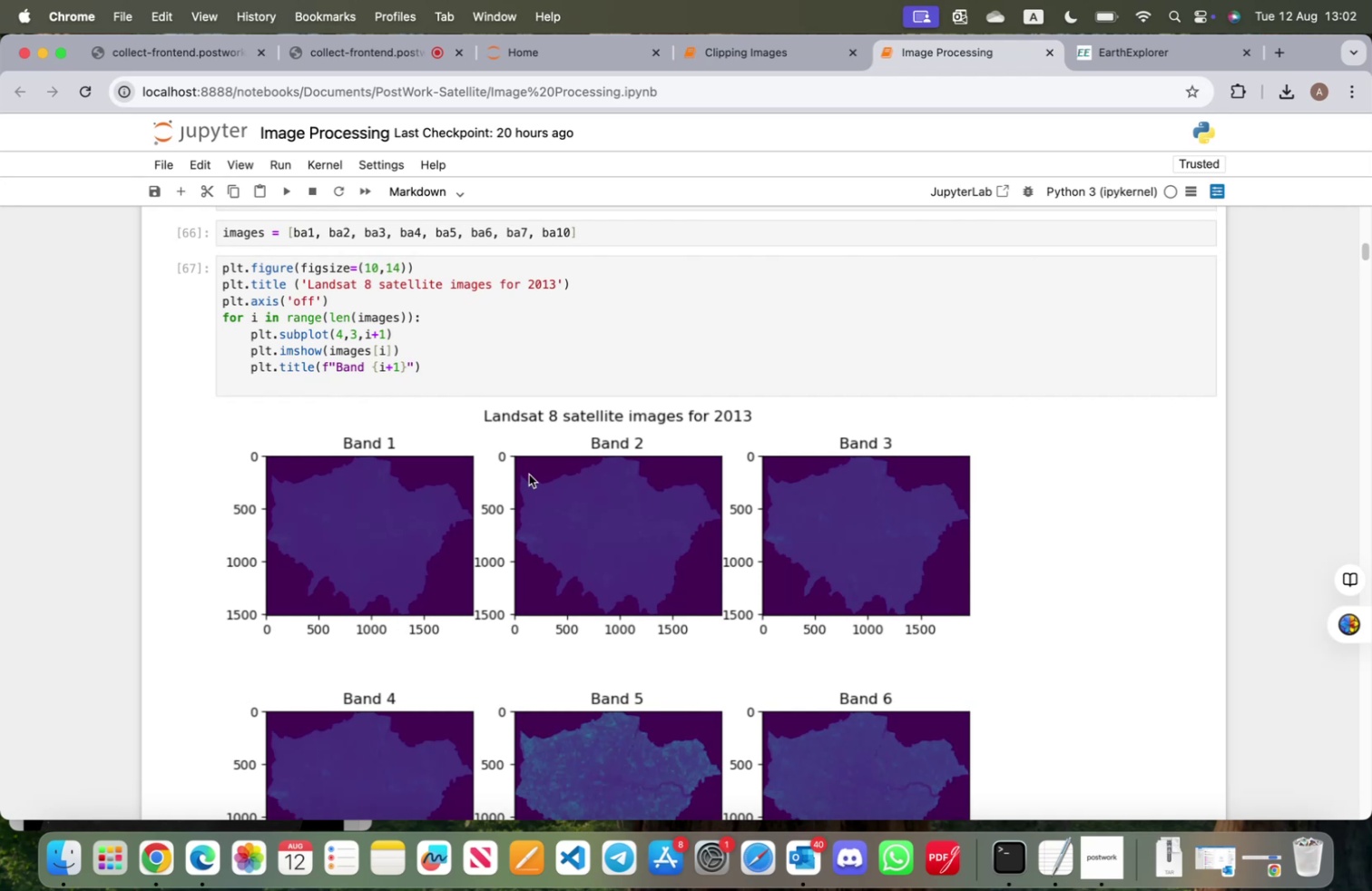 
scroll: coordinate [528, 475], scroll_direction: down, amount: 38.0
 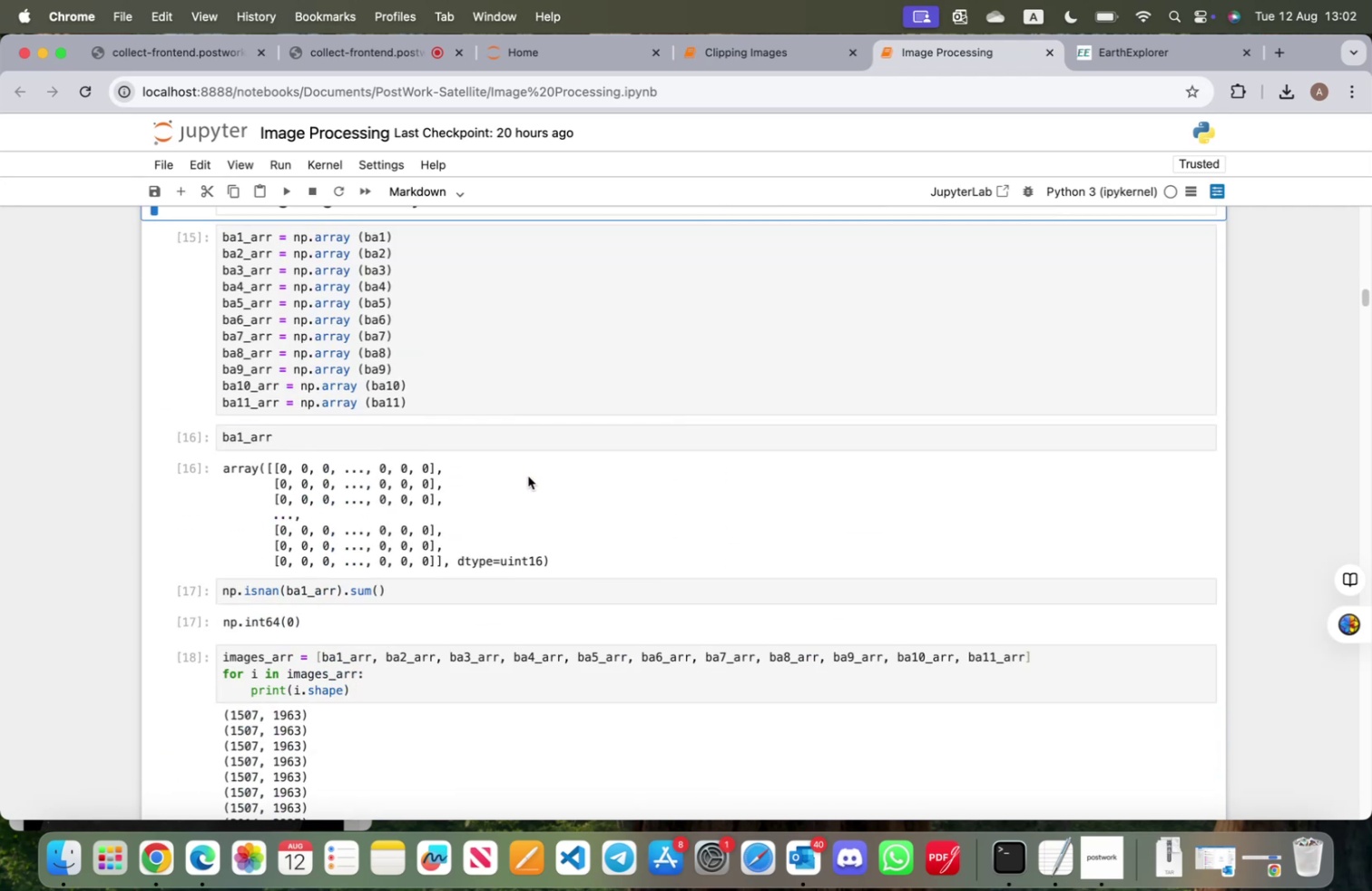 
scroll: coordinate [528, 475], scroll_direction: up, amount: 9.0
 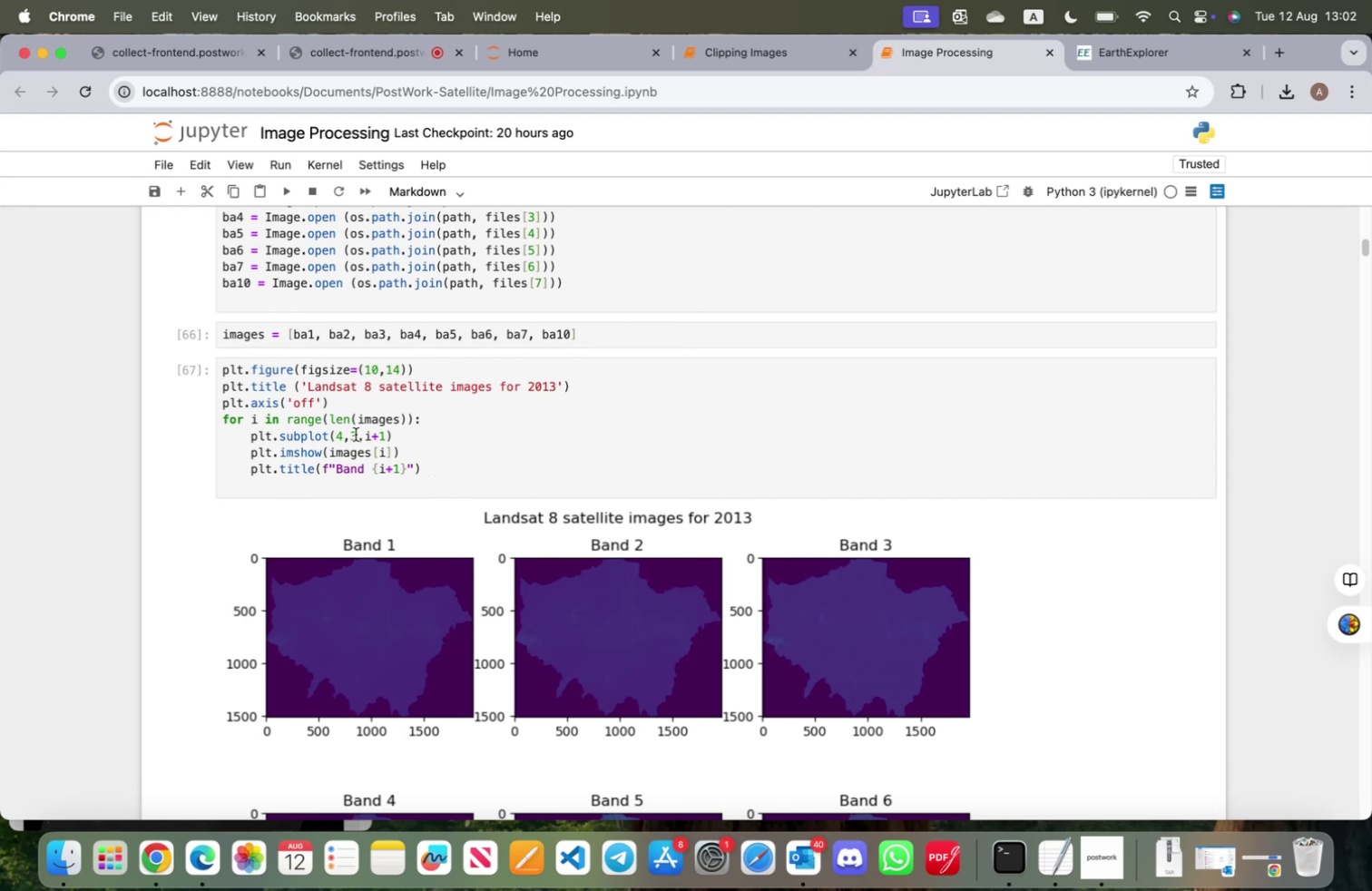 
left_click([344, 436])
 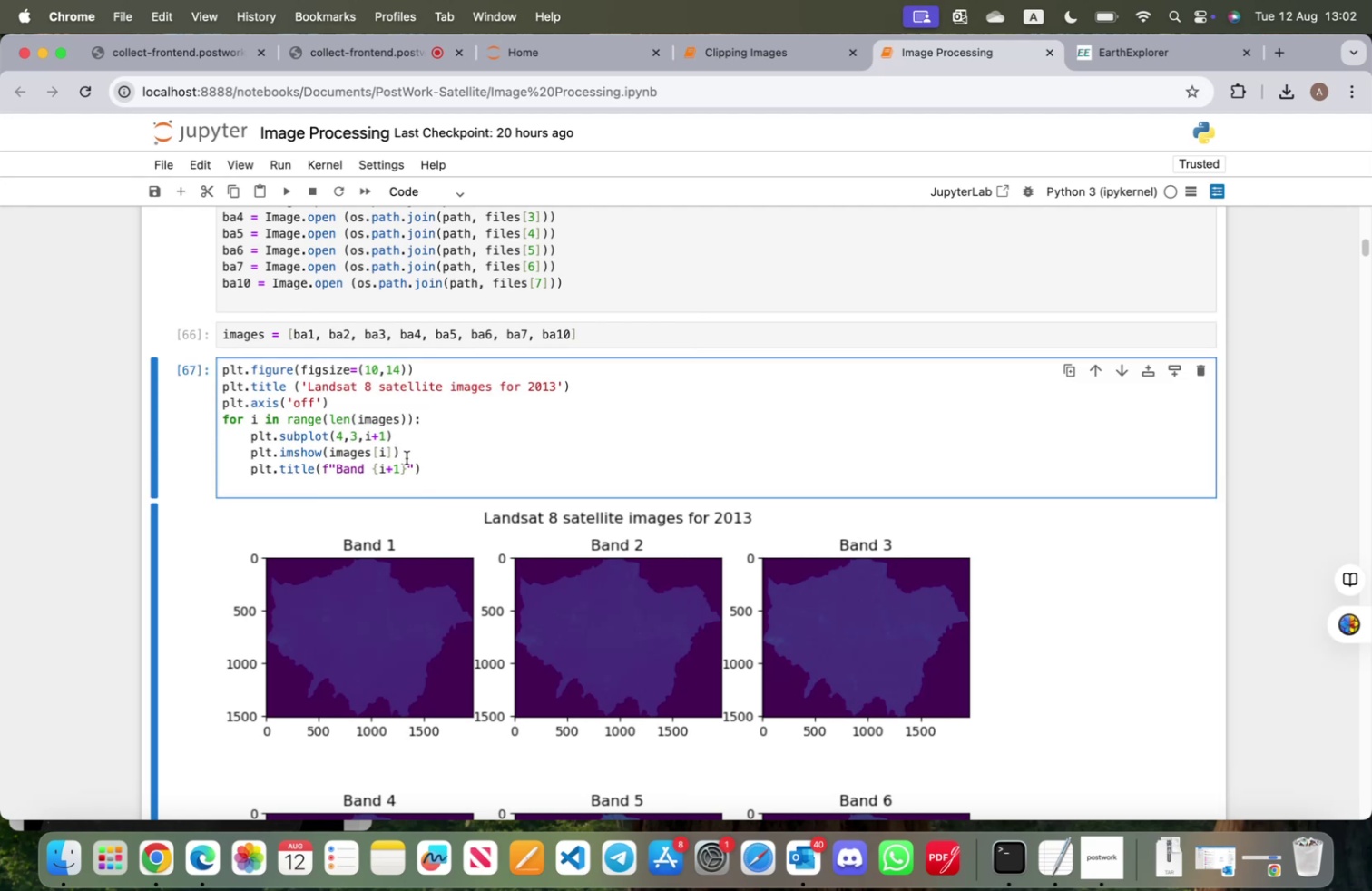 
key(Backspace)
 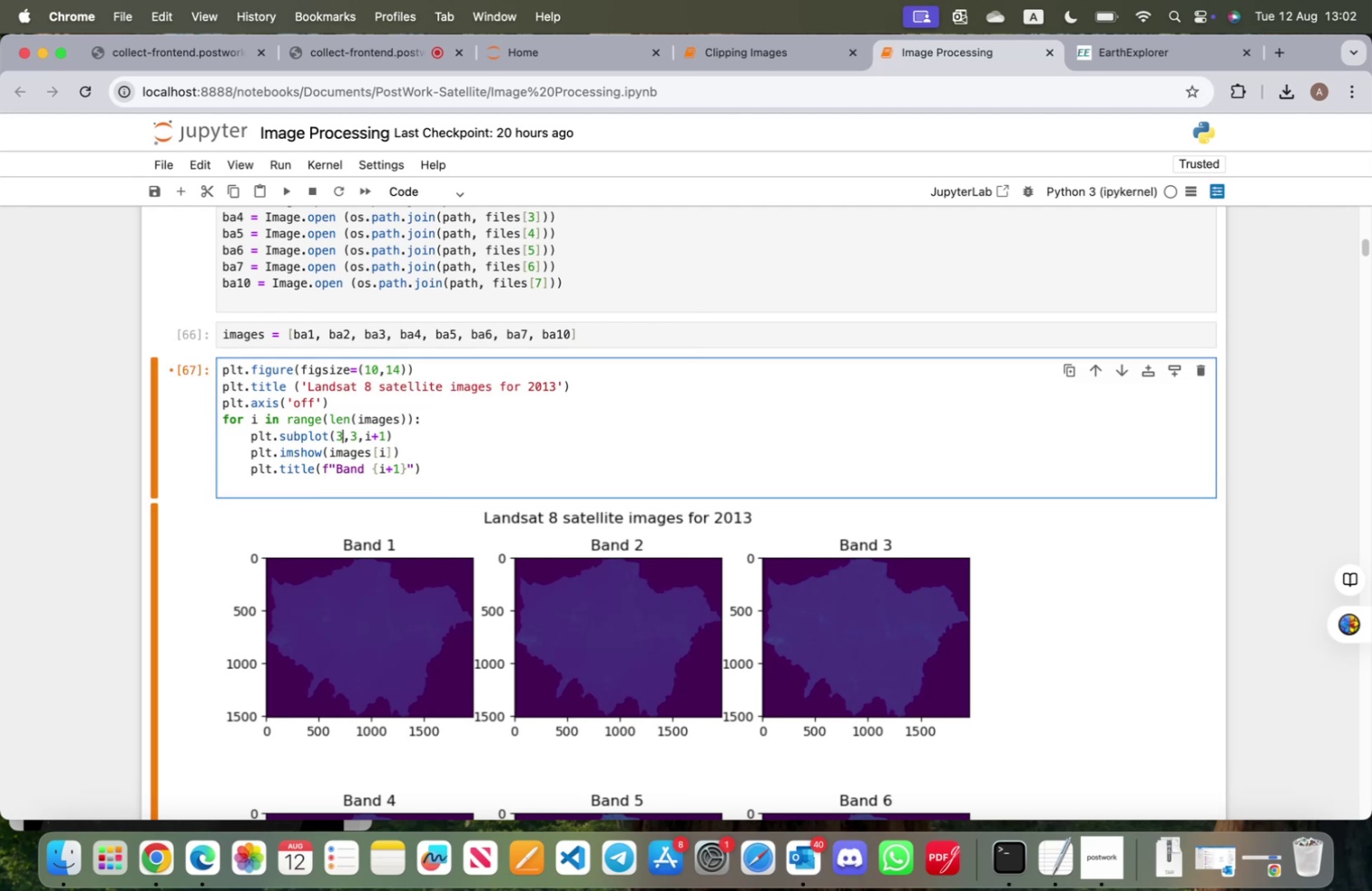 
key(3)
 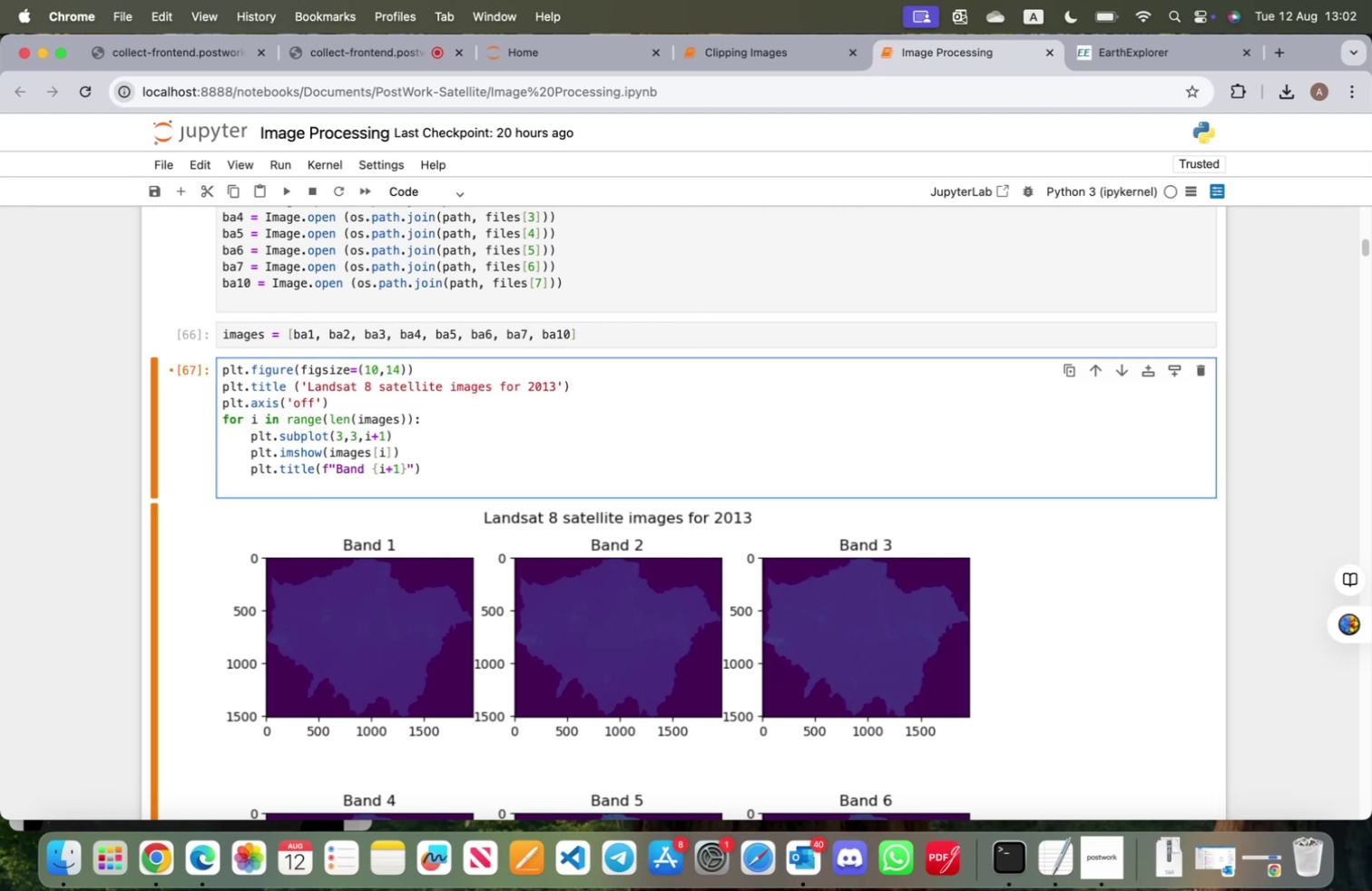 
key(Shift+ShiftRight)
 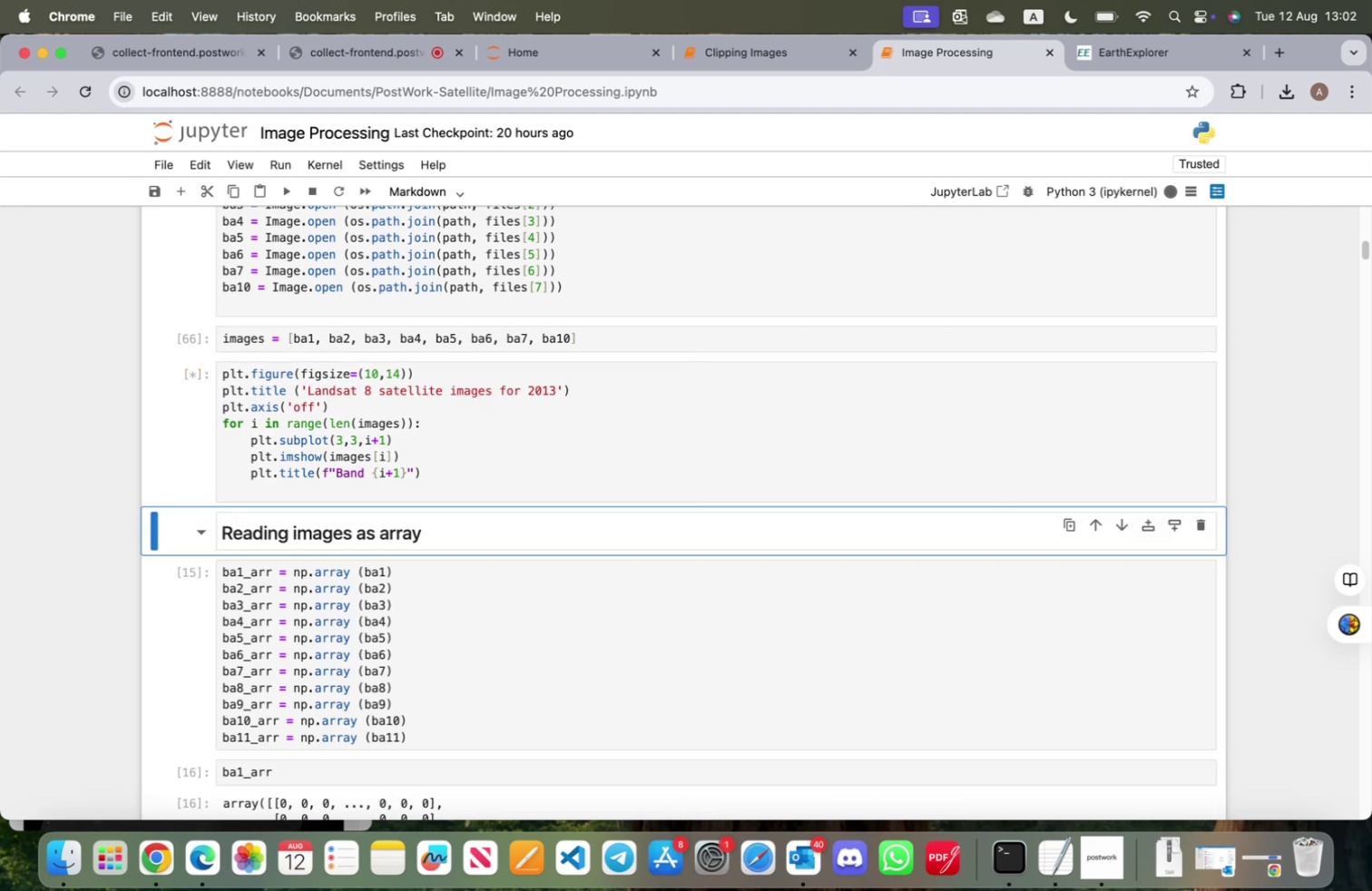 
key(Shift+Enter)
 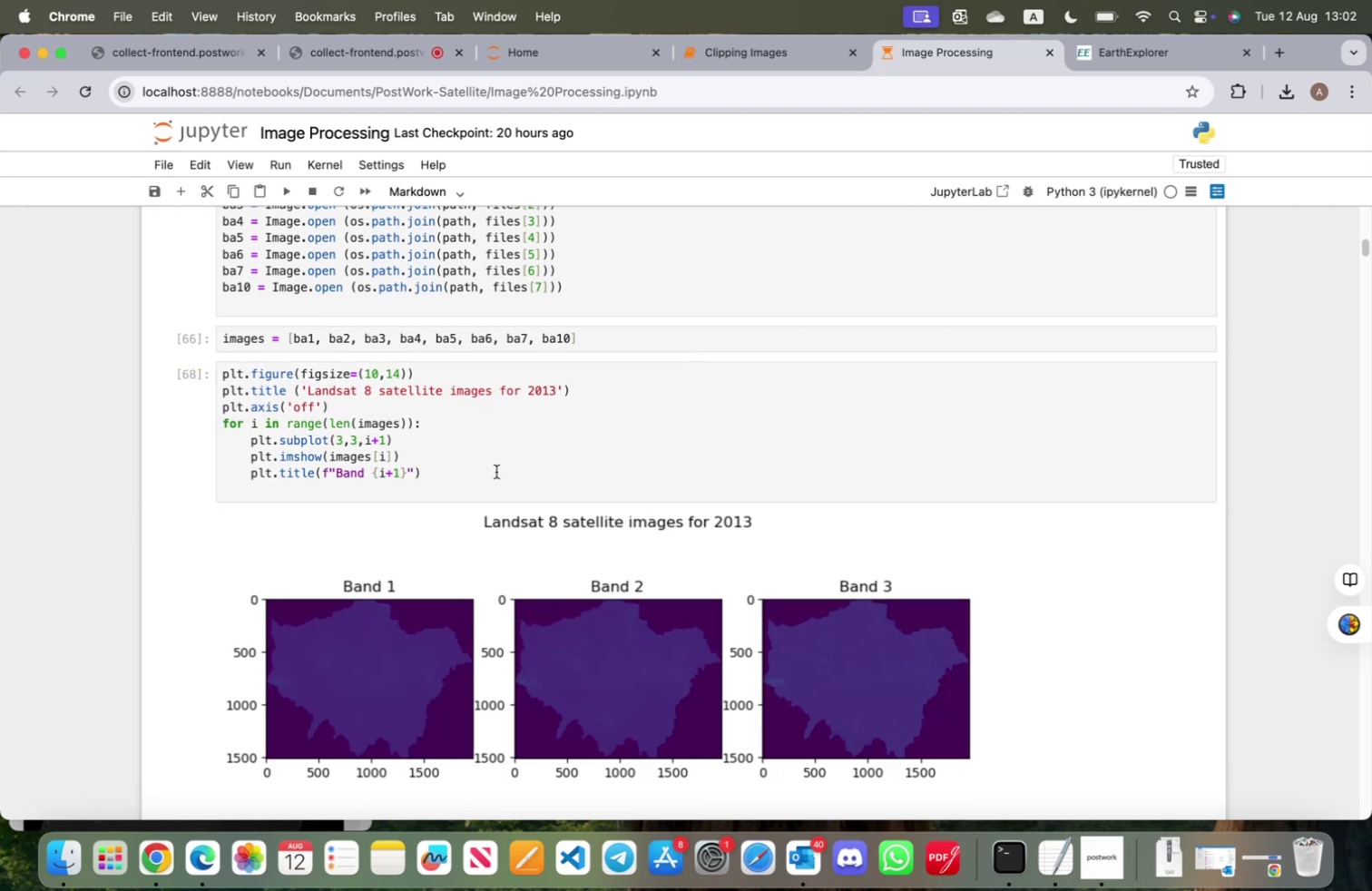 
scroll: coordinate [456, 490], scroll_direction: down, amount: 35.0
 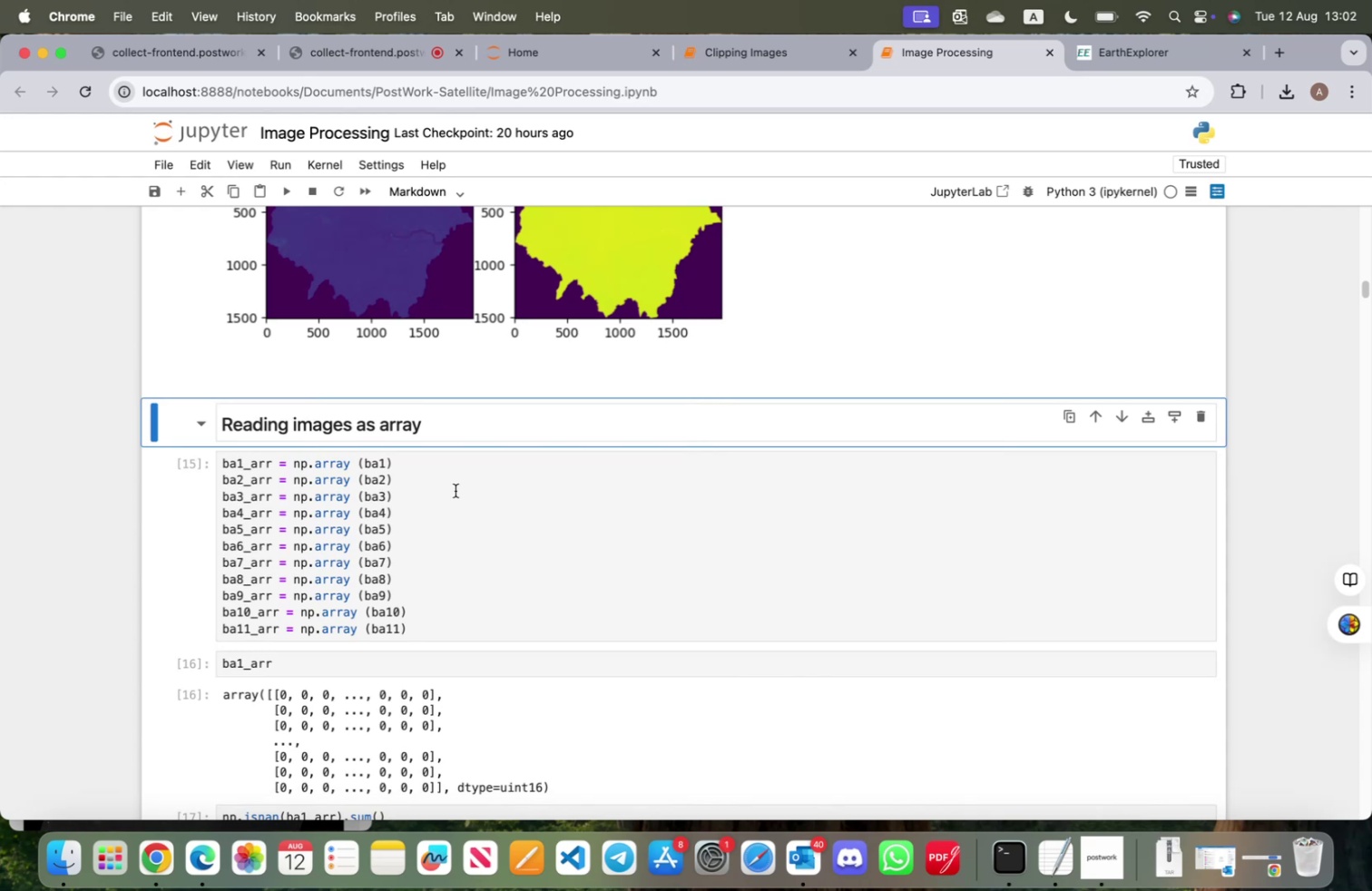 
key(Shift+ShiftRight)
 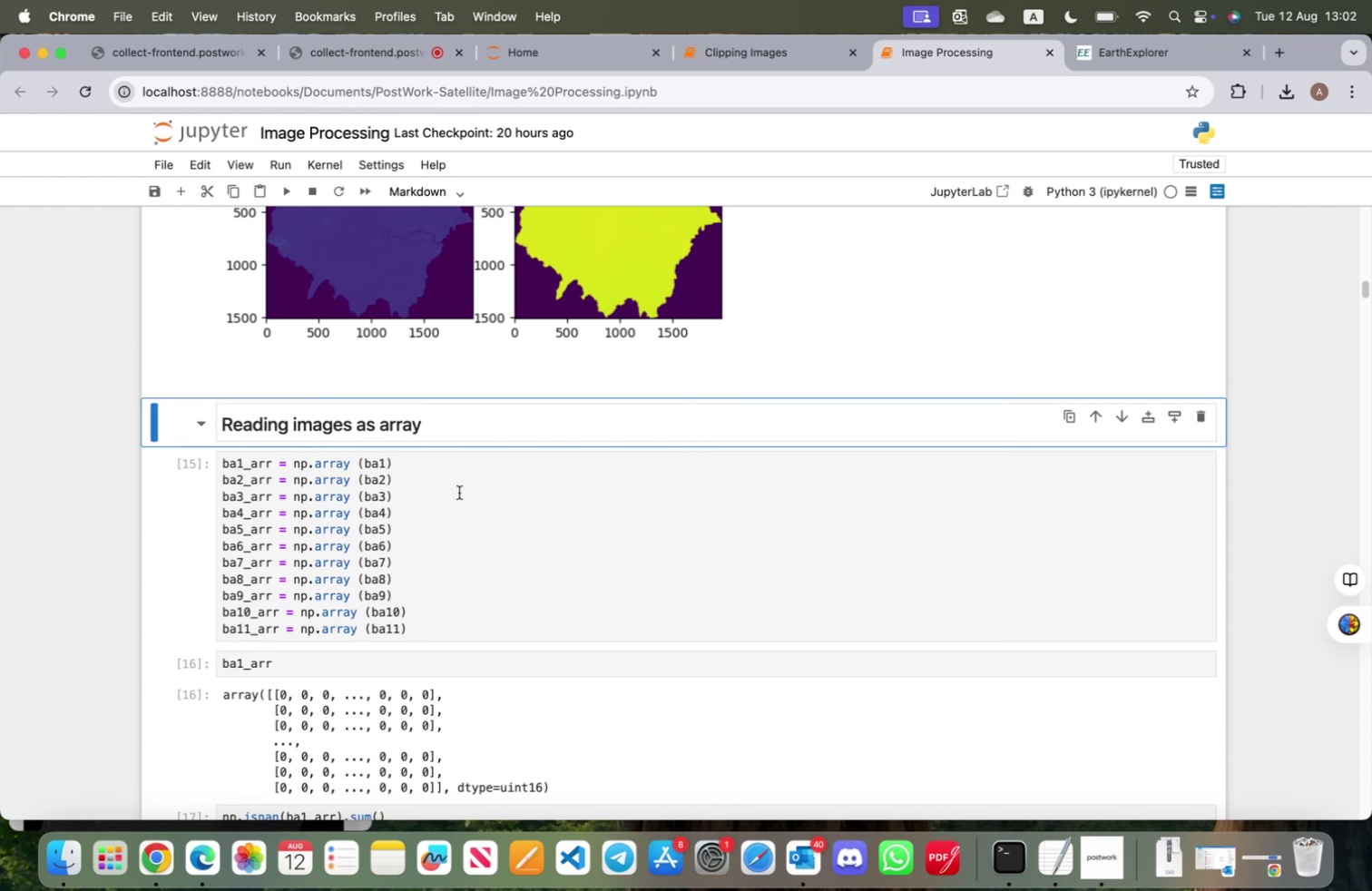 
key(Shift+Enter)
 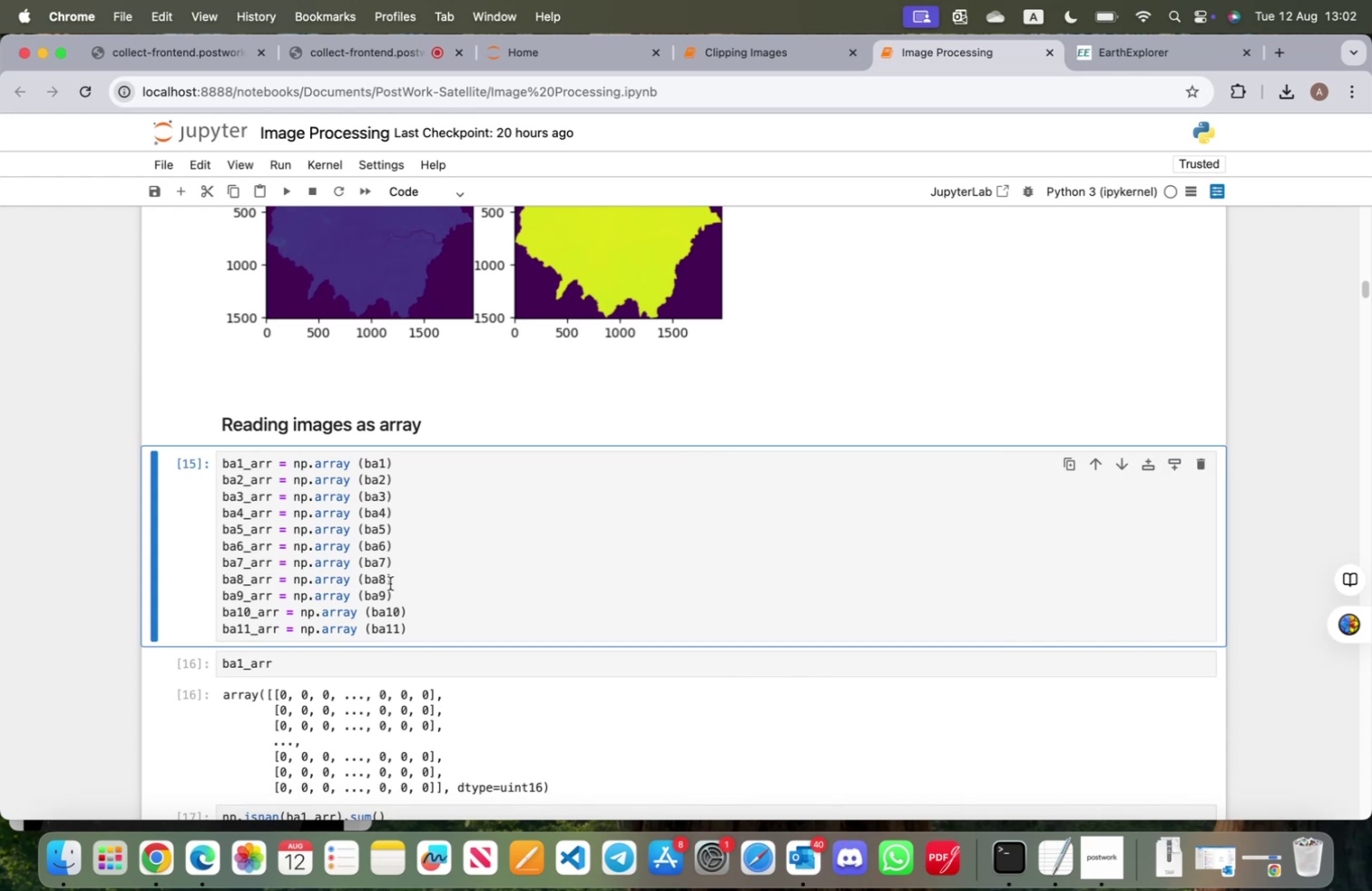 
left_click_drag(start_coordinate=[400, 593], to_coordinate=[192, 573])
 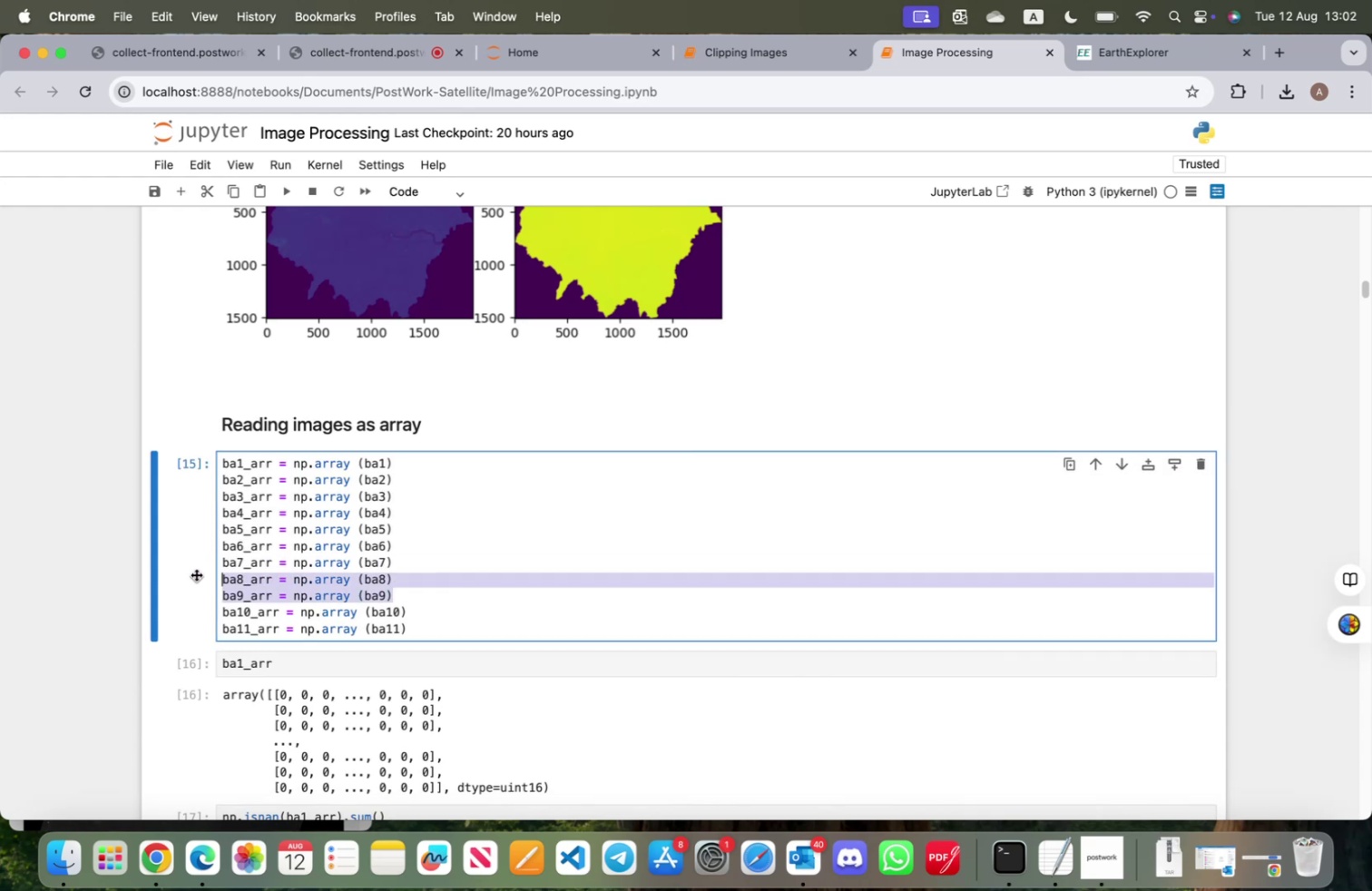 
key(Backspace)
 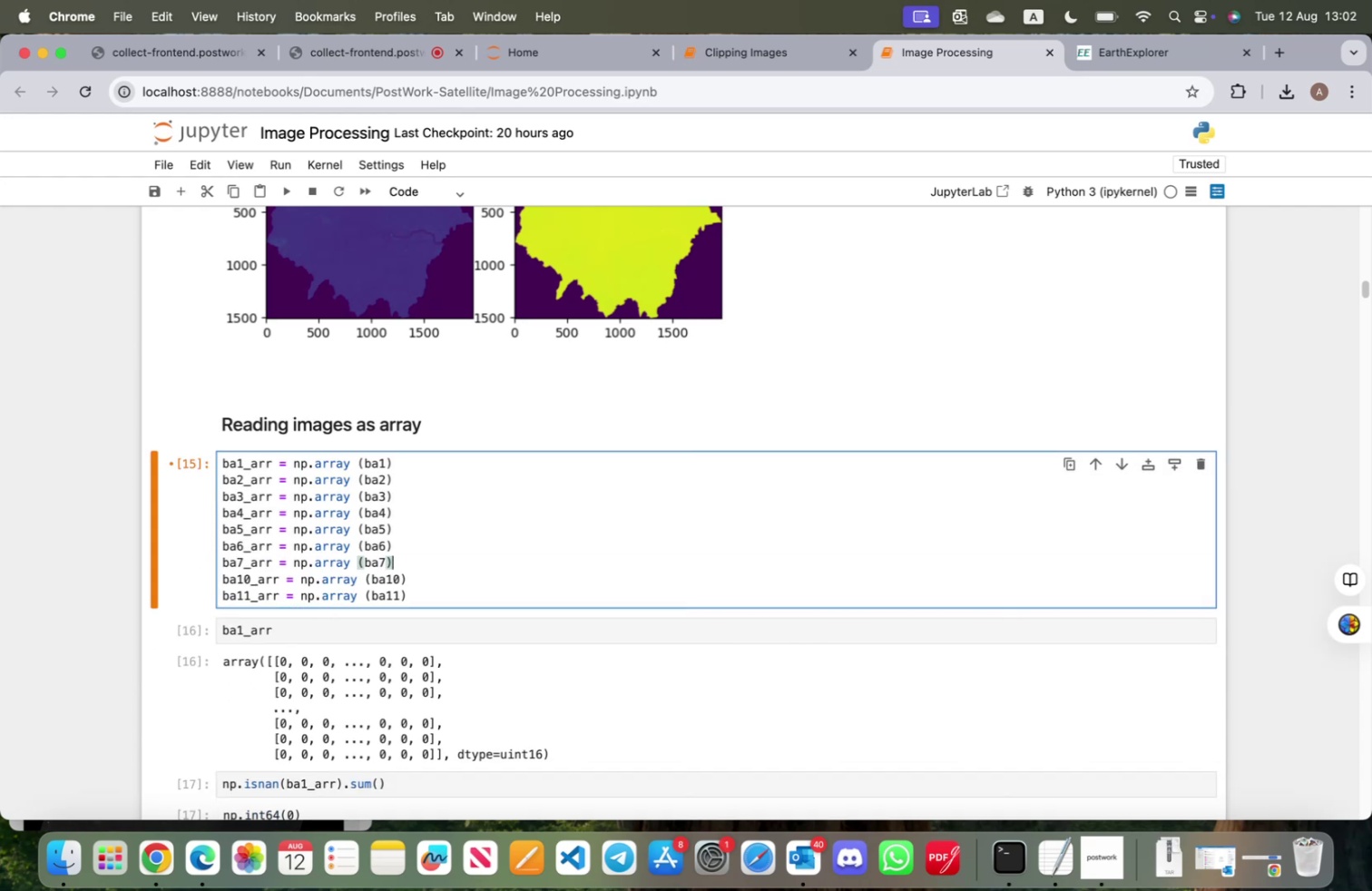 
key(Backspace)
 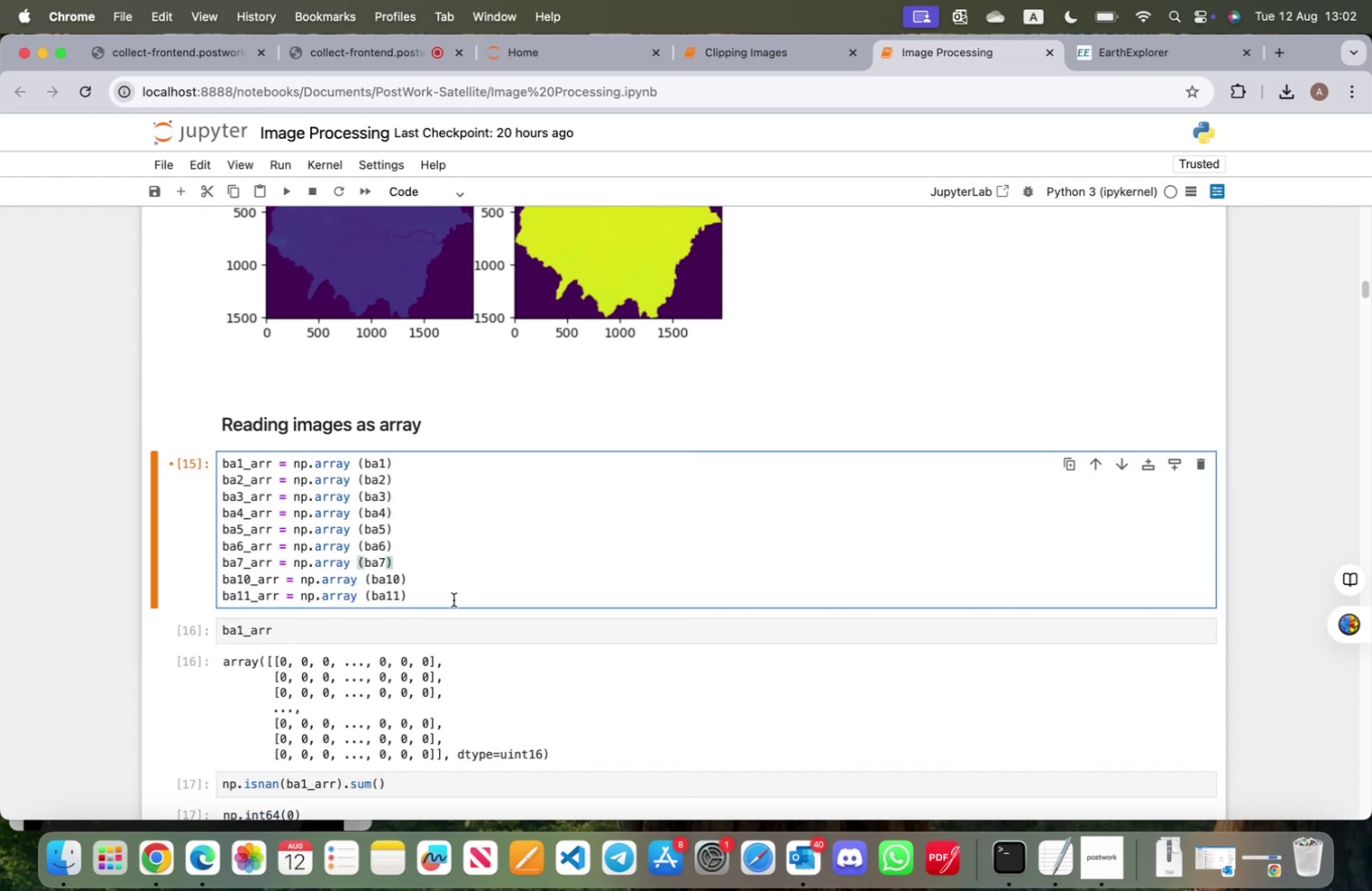 
left_click_drag(start_coordinate=[447, 592], to_coordinate=[163, 592])
 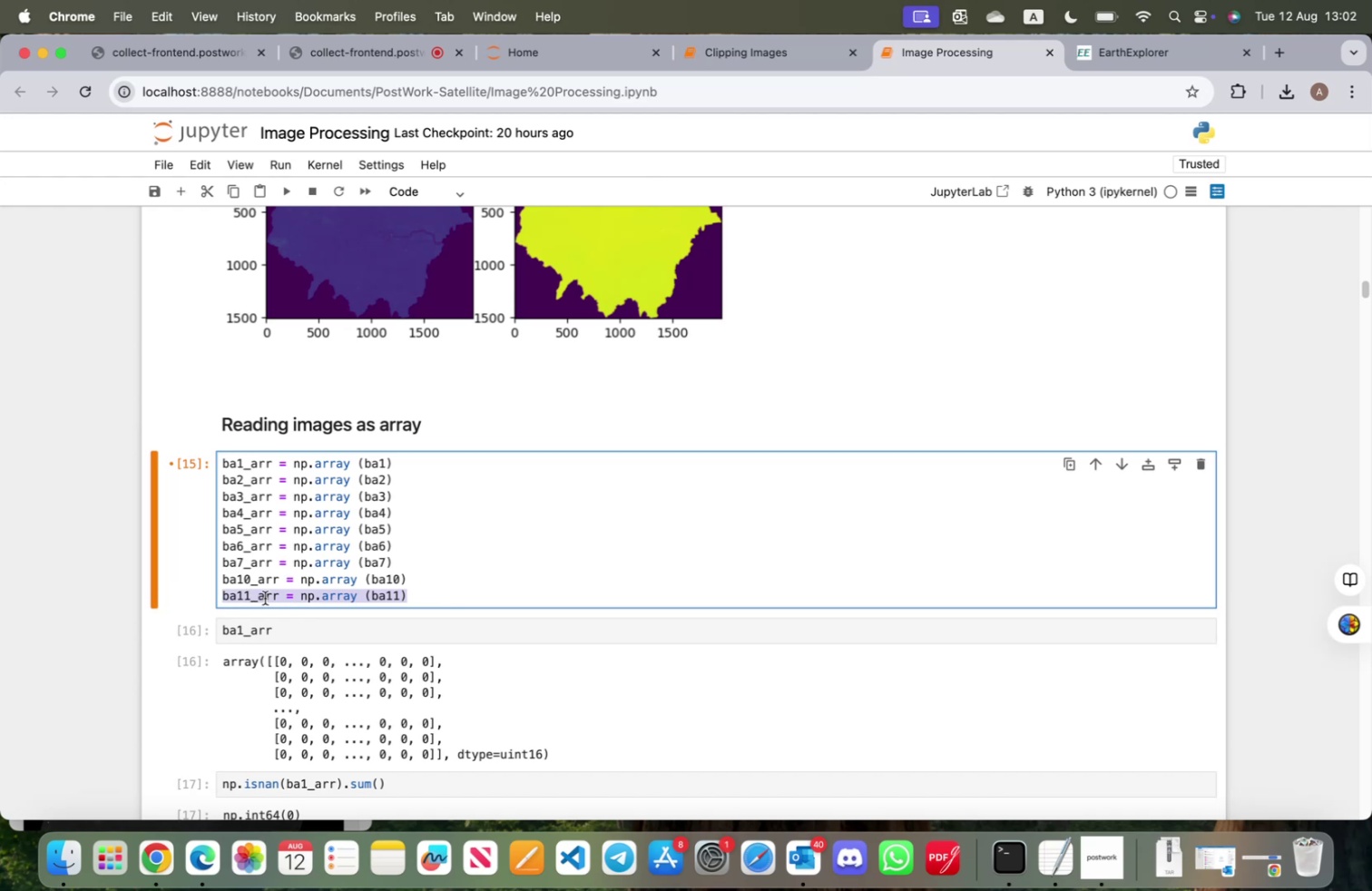 
key(Backspace)
 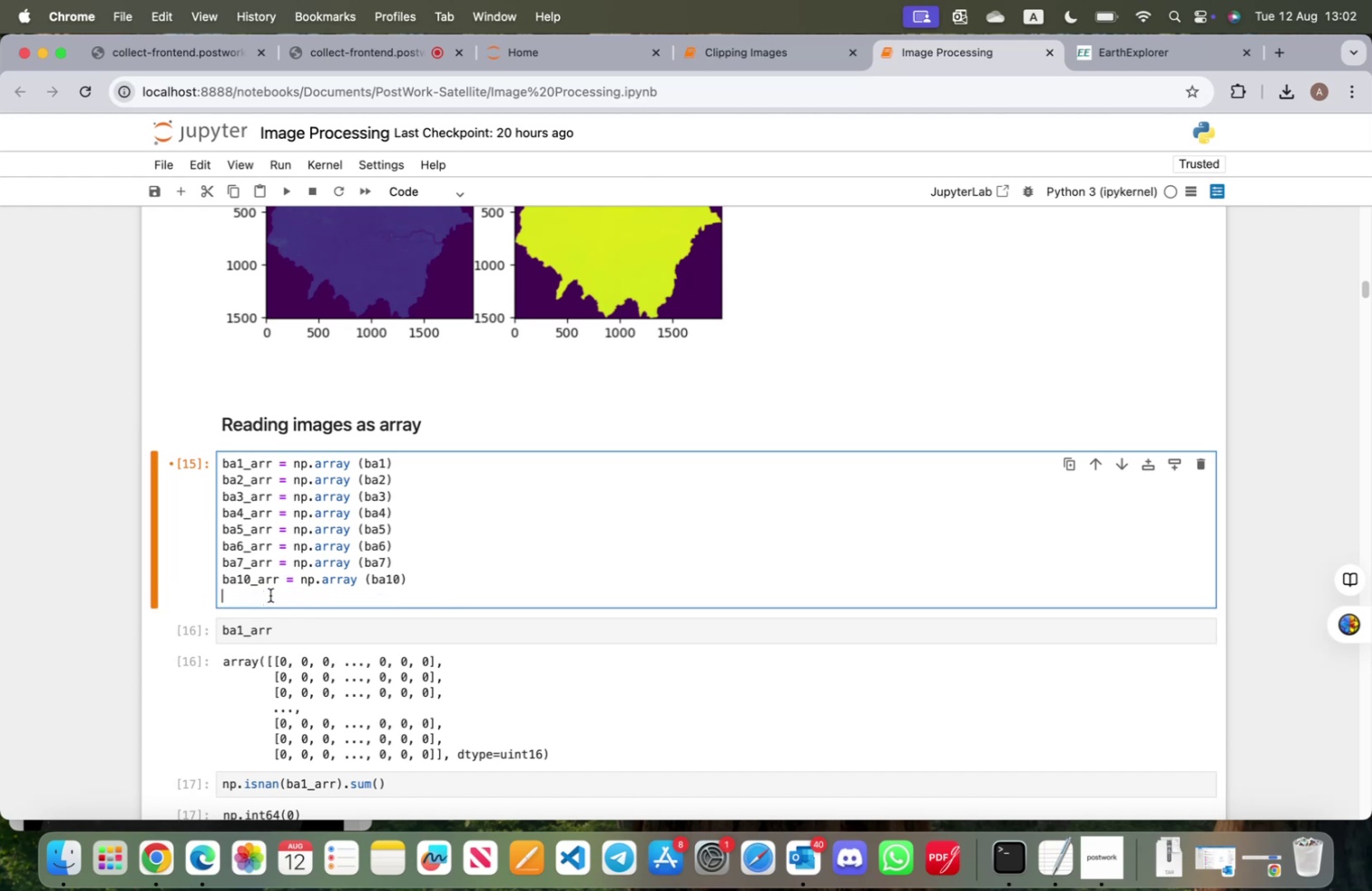 
key(Backspace)
 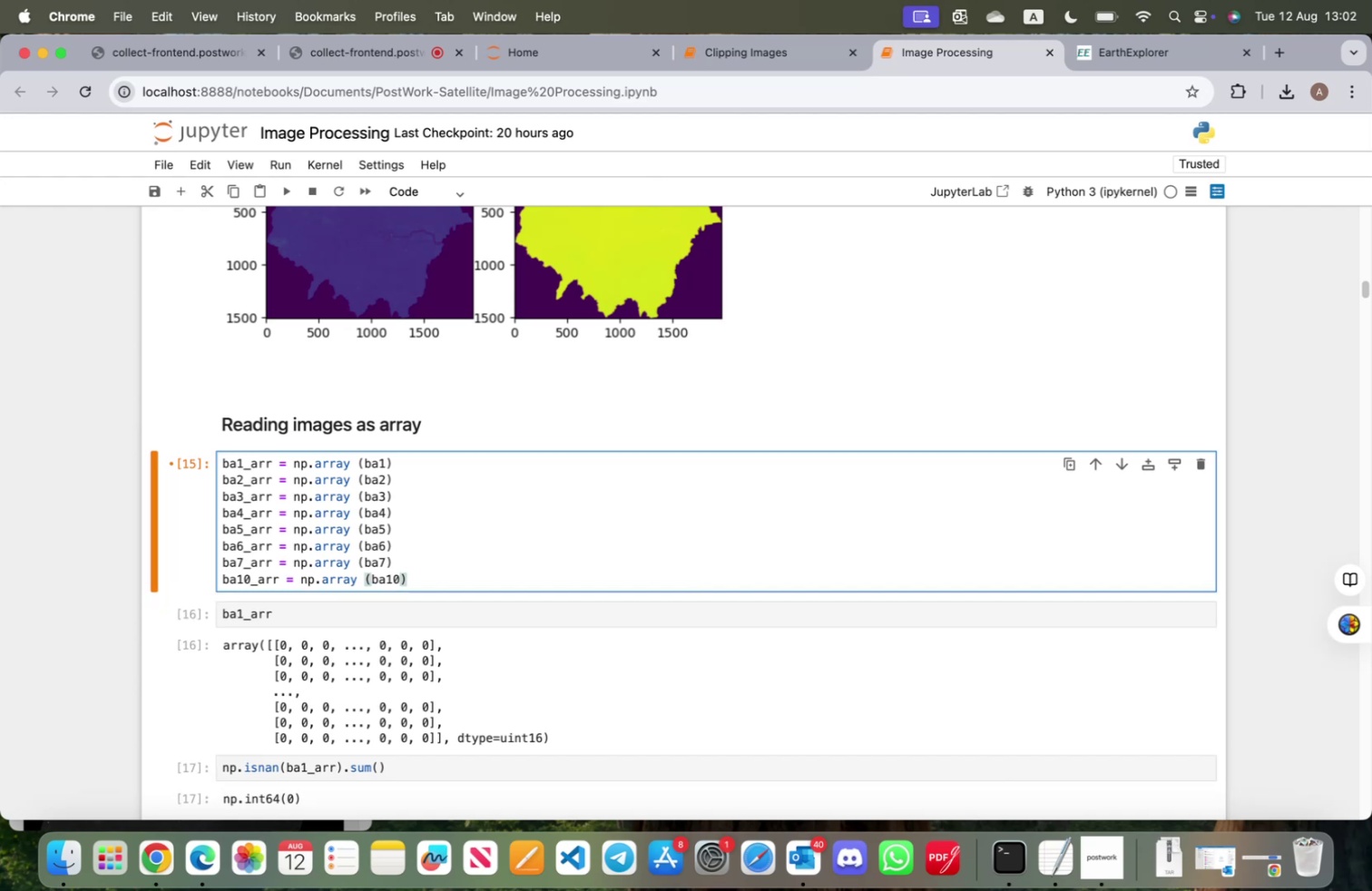 
key(Shift+ShiftRight)
 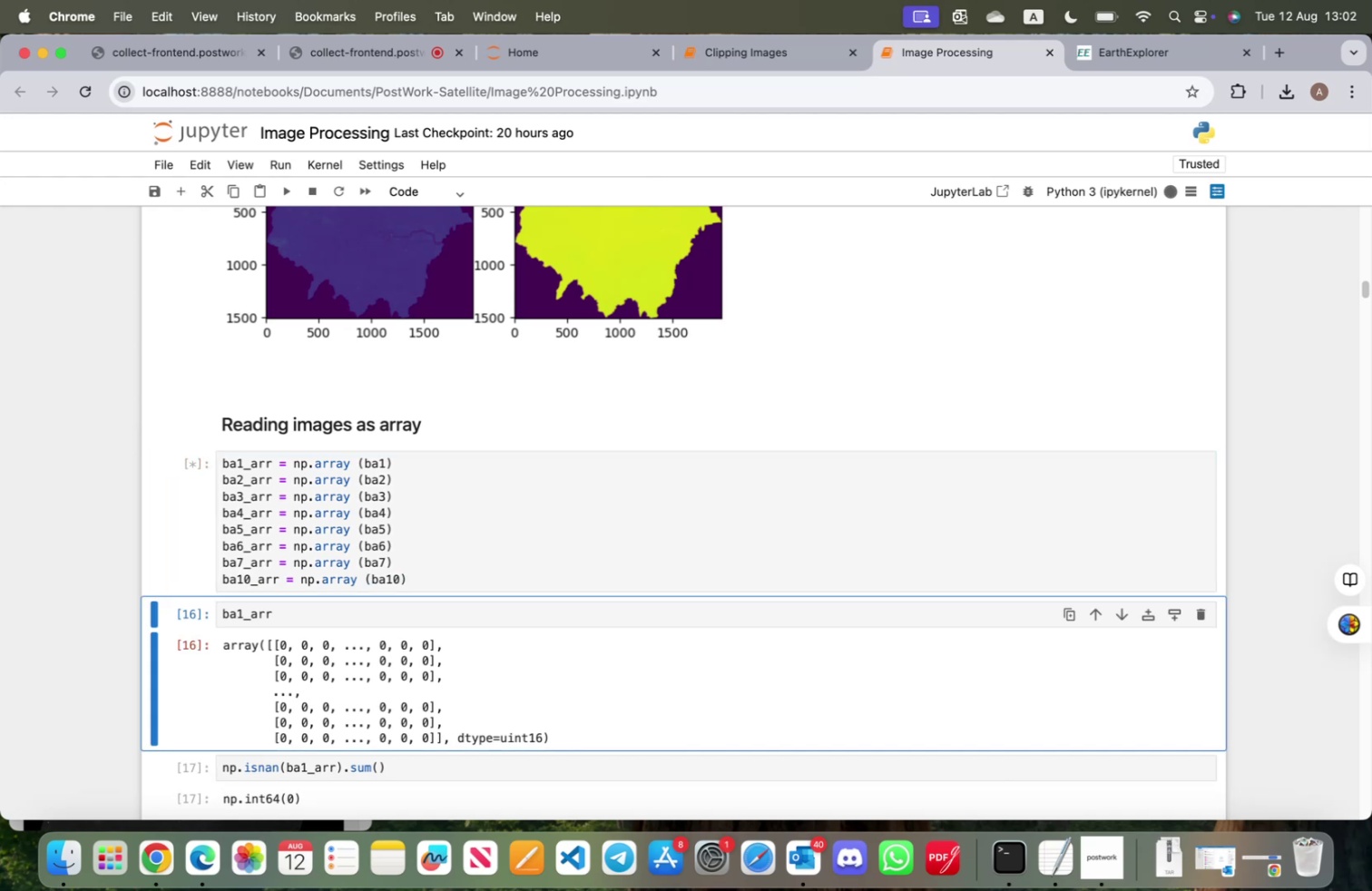 
key(Shift+Enter)
 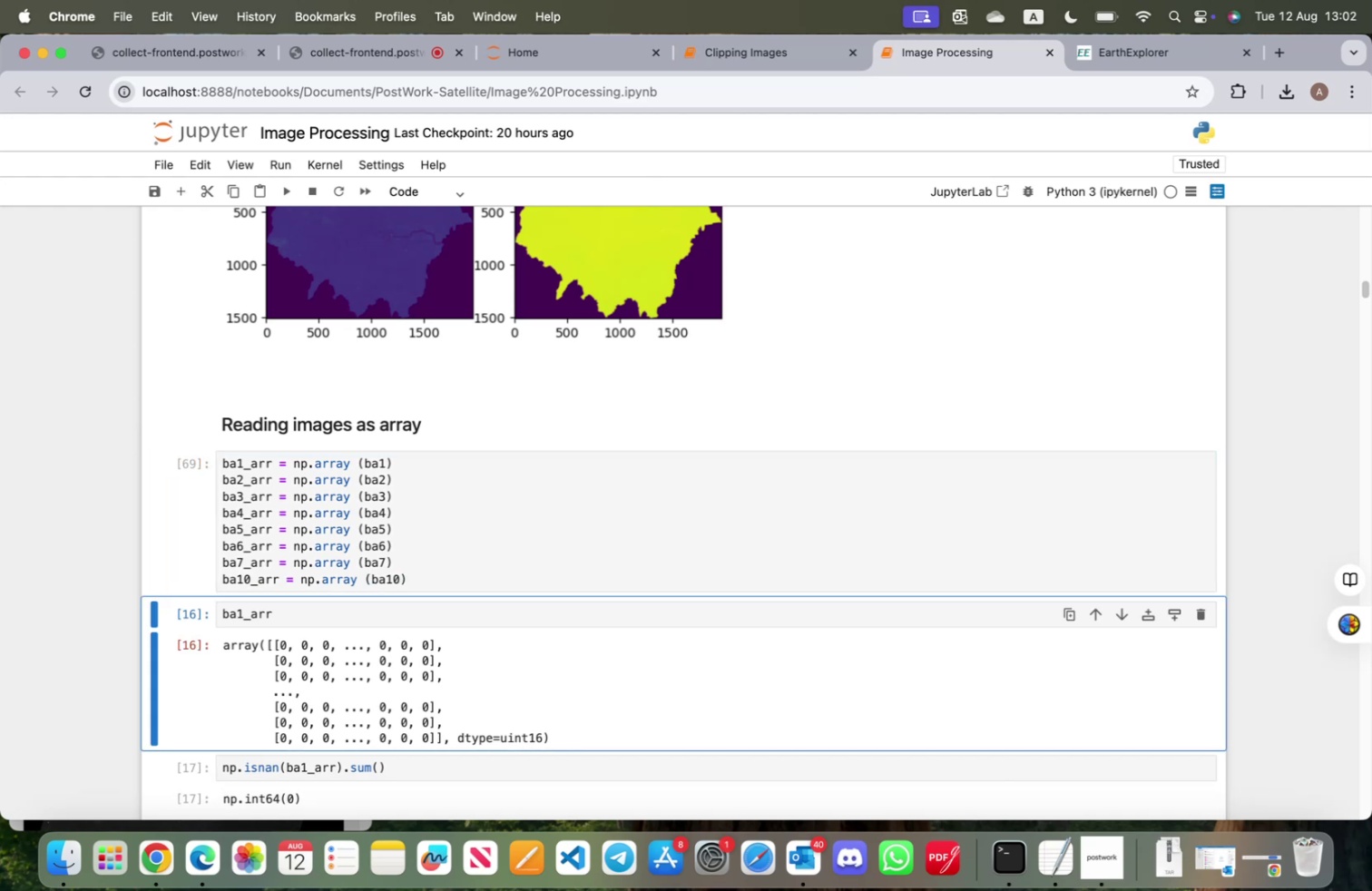 
key(Shift+ShiftRight)
 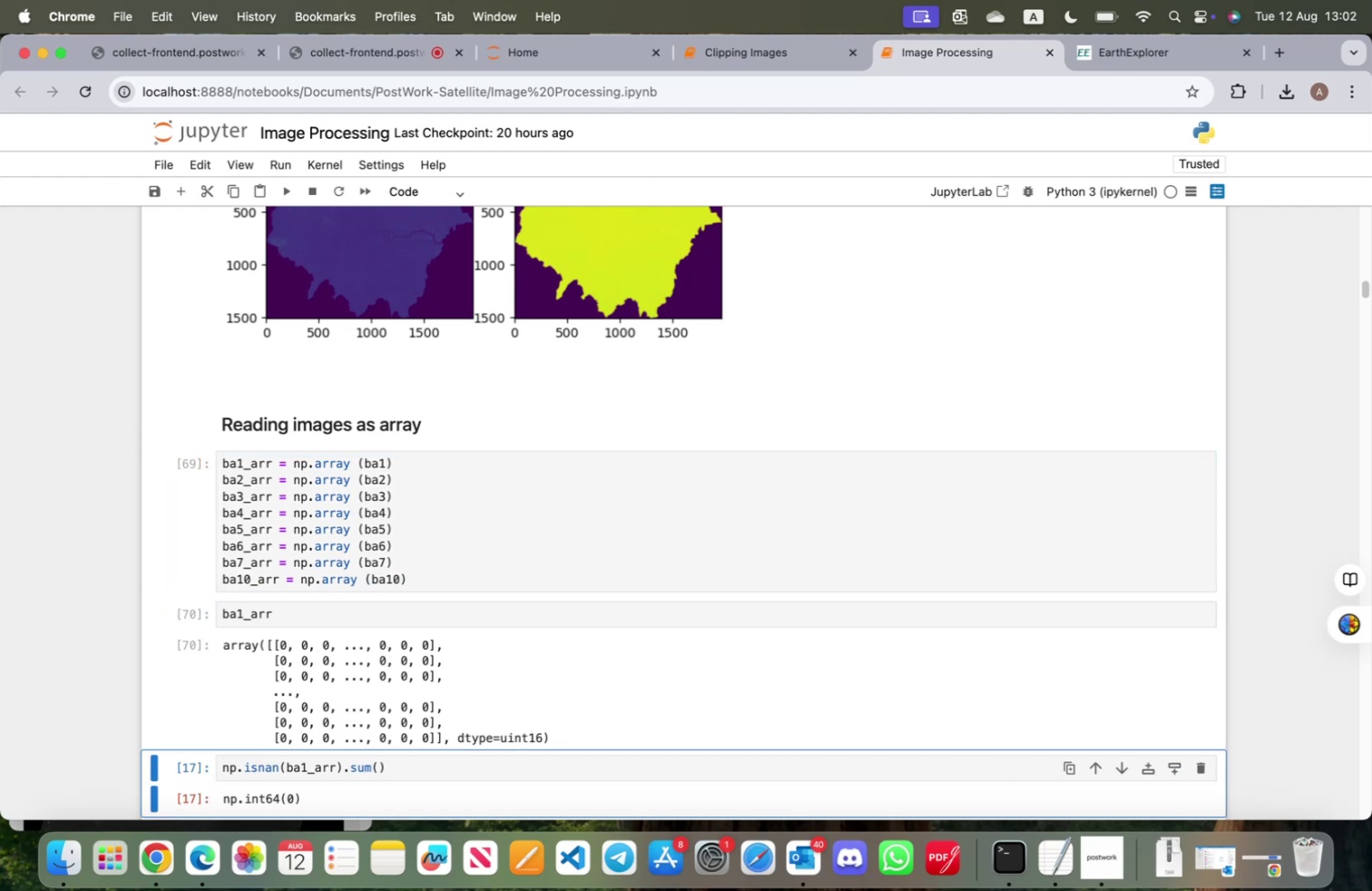 
key(Shift+Enter)
 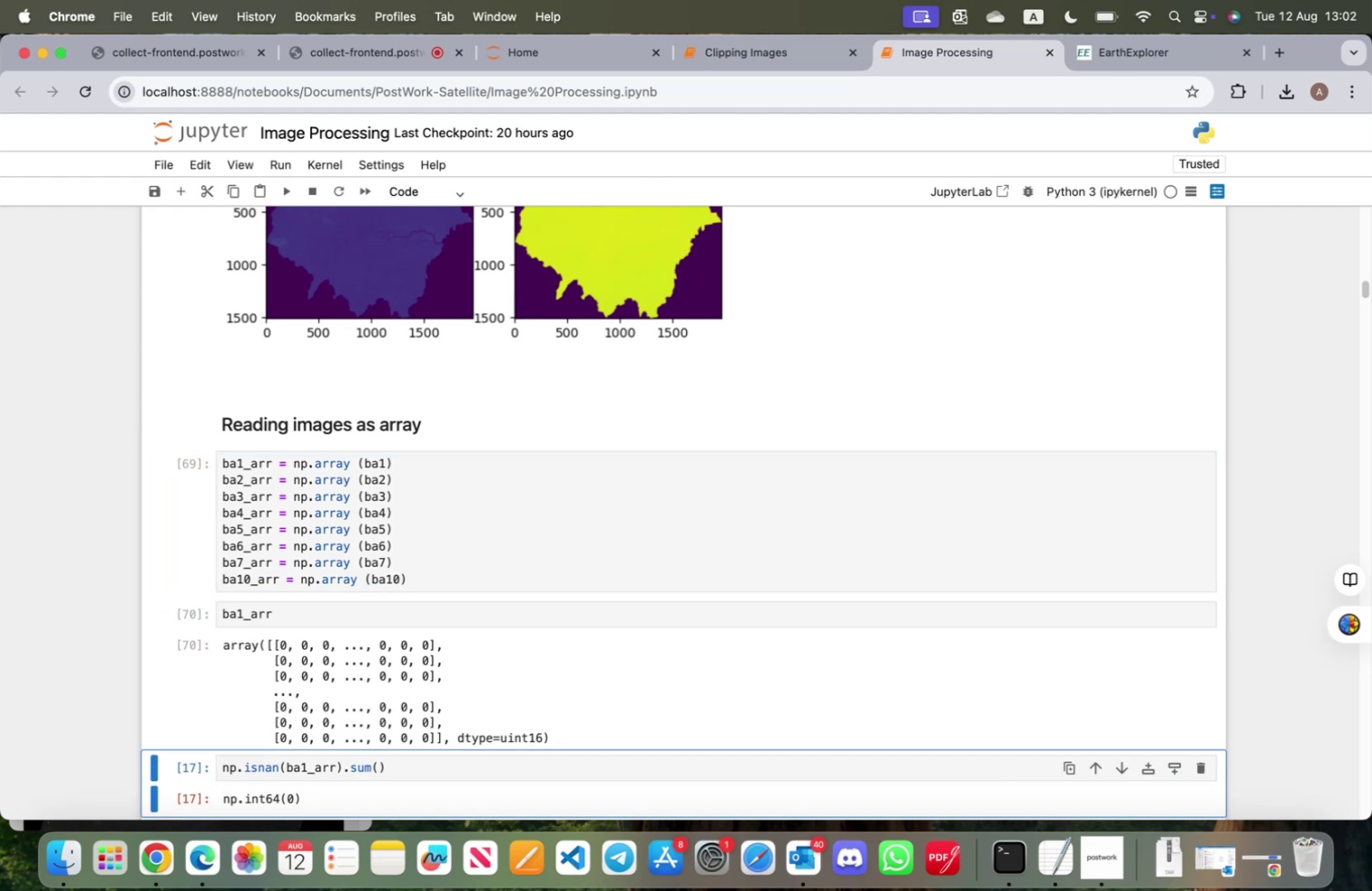 
key(Shift+ShiftRight)
 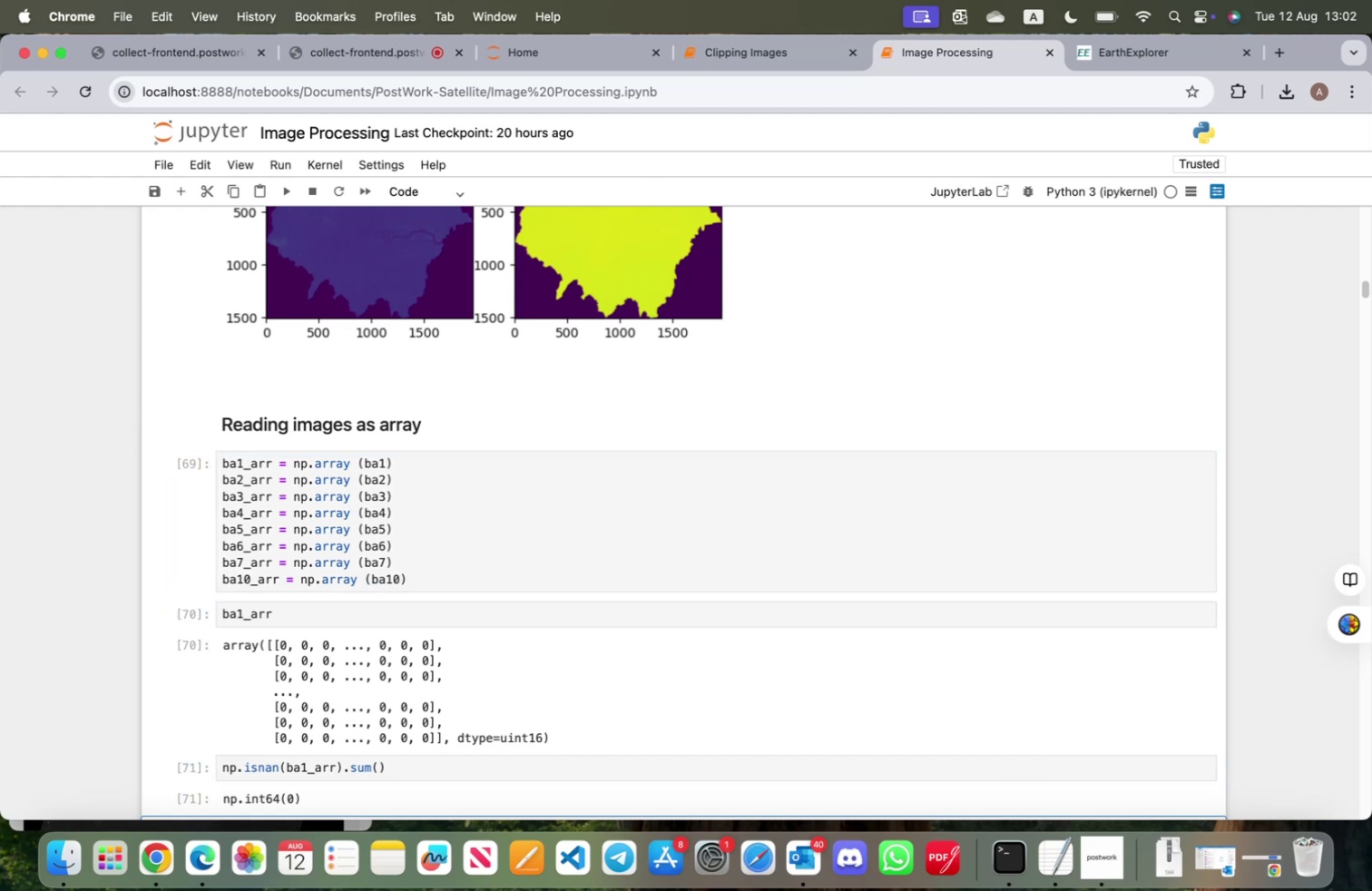 
key(Shift+Enter)
 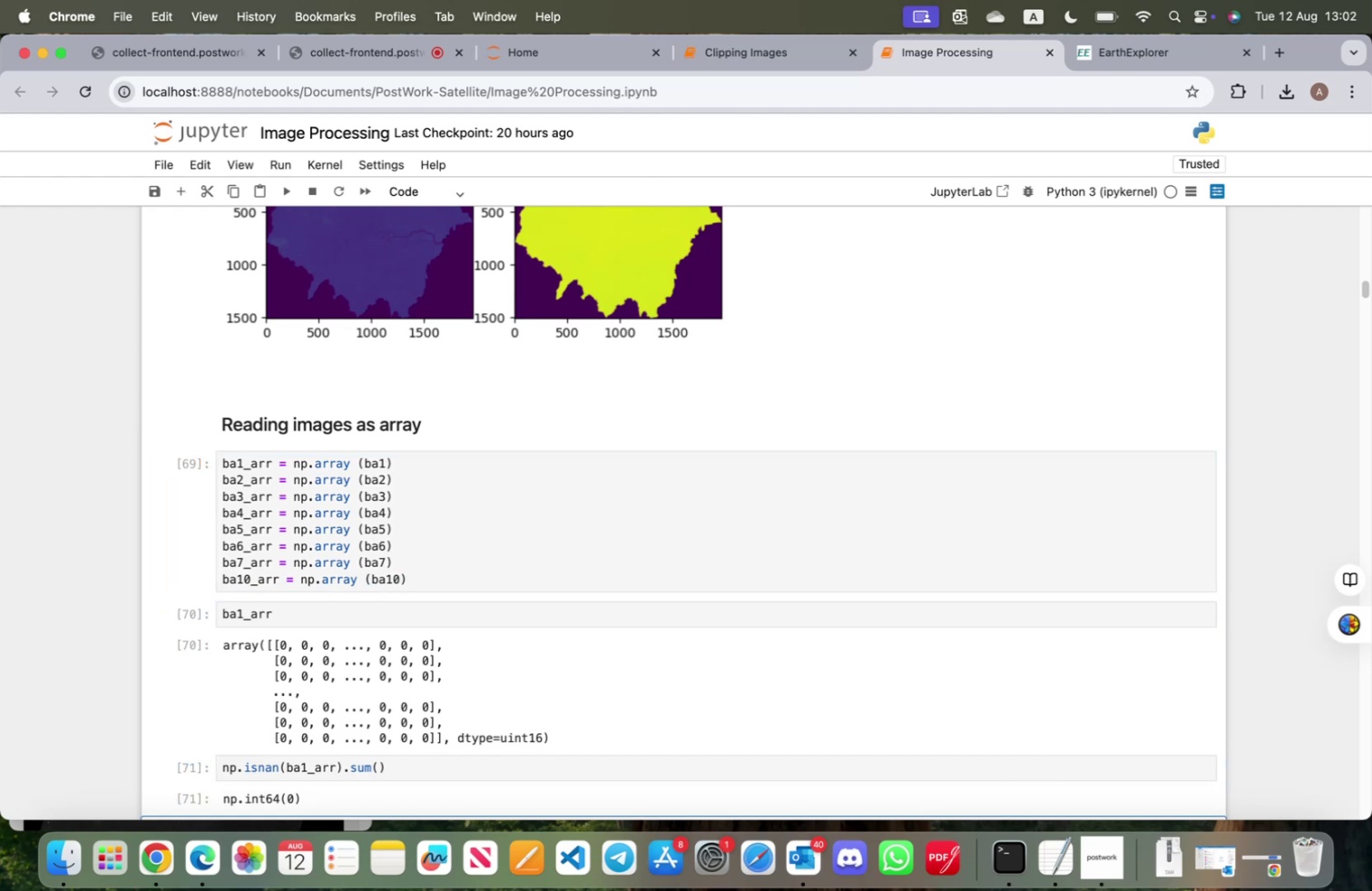 
scroll: coordinate [318, 594], scroll_direction: down, amount: 13.0
 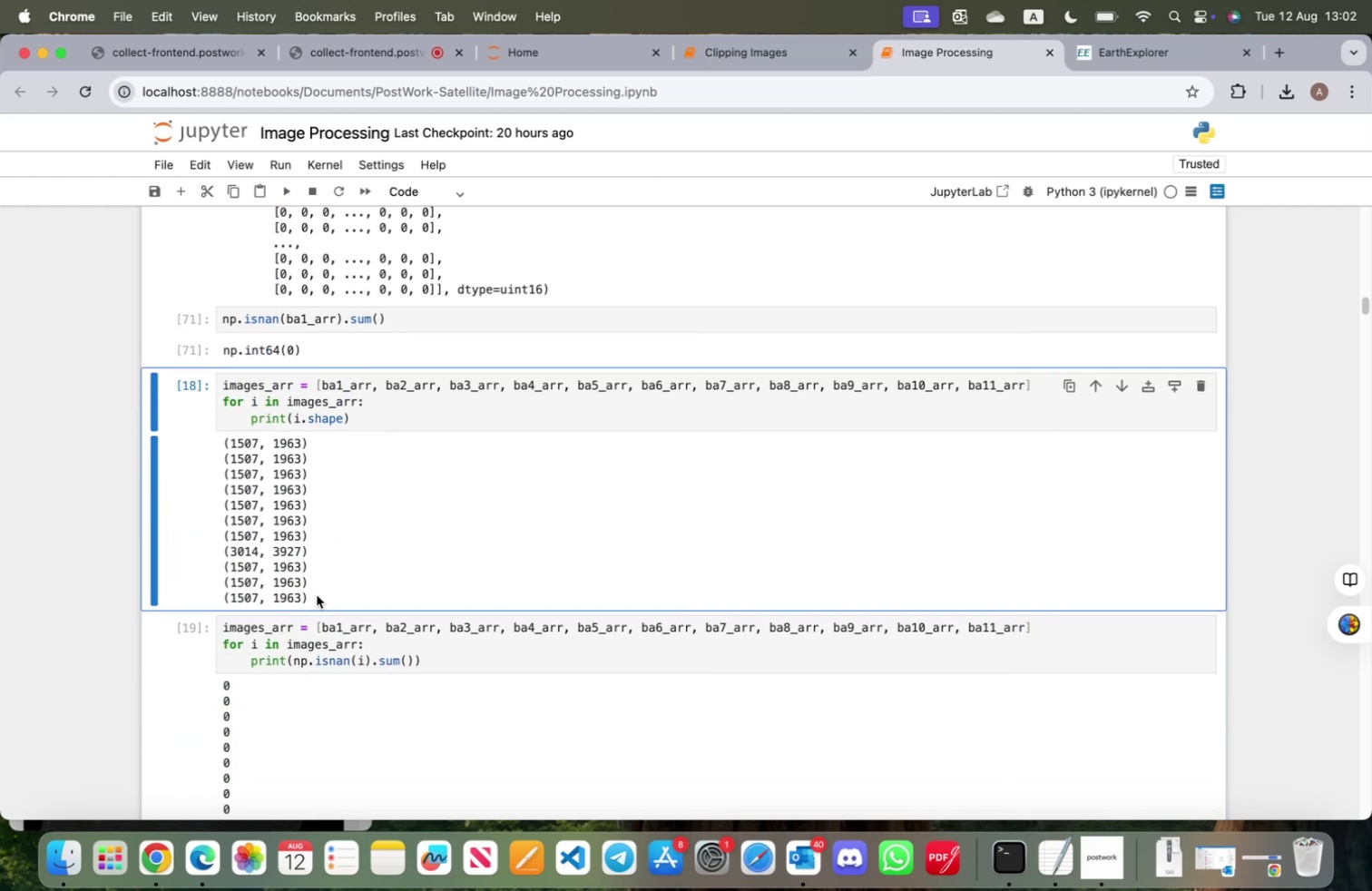 
key(Shift+ShiftRight)
 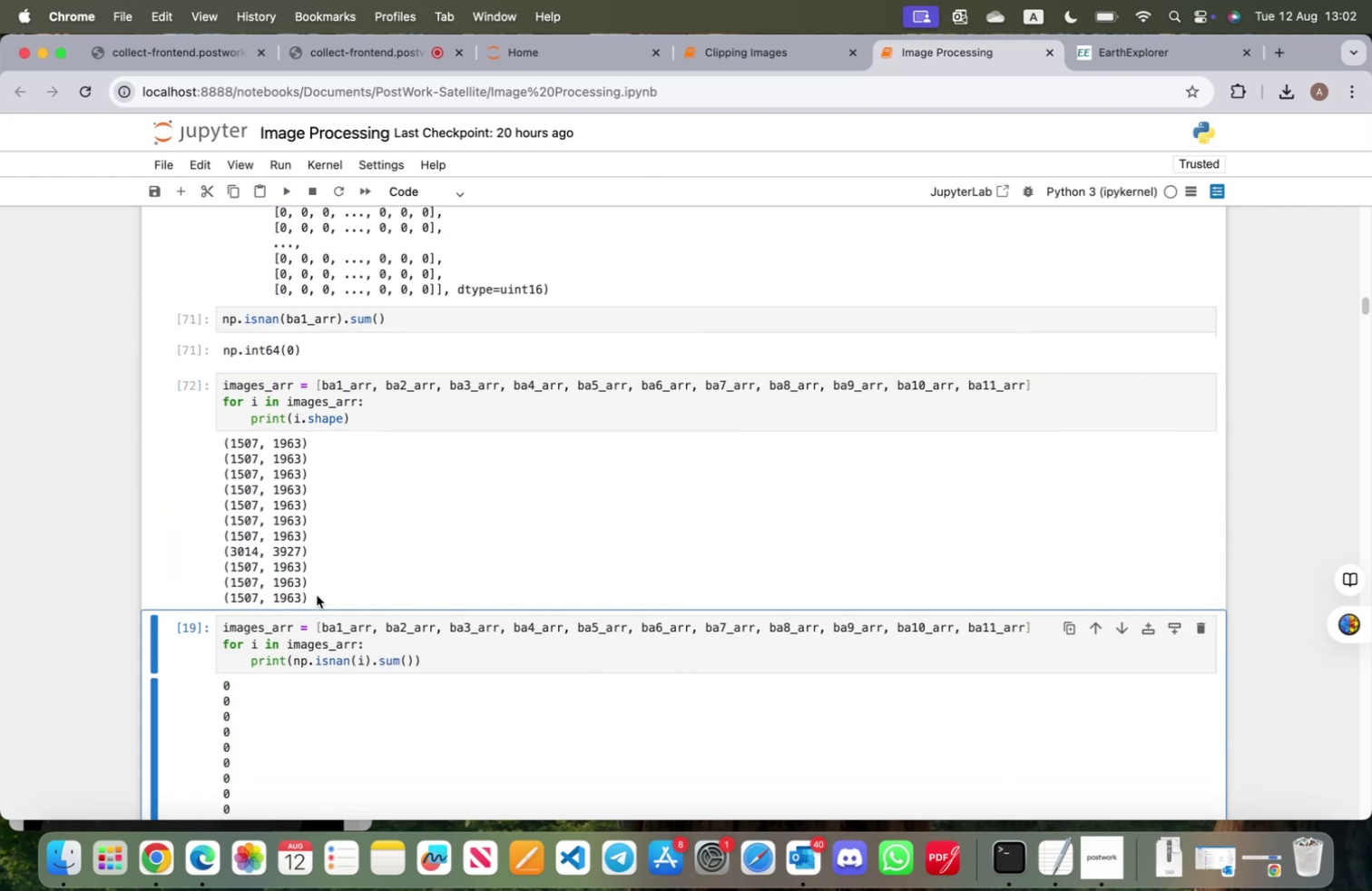 
key(Shift+Enter)
 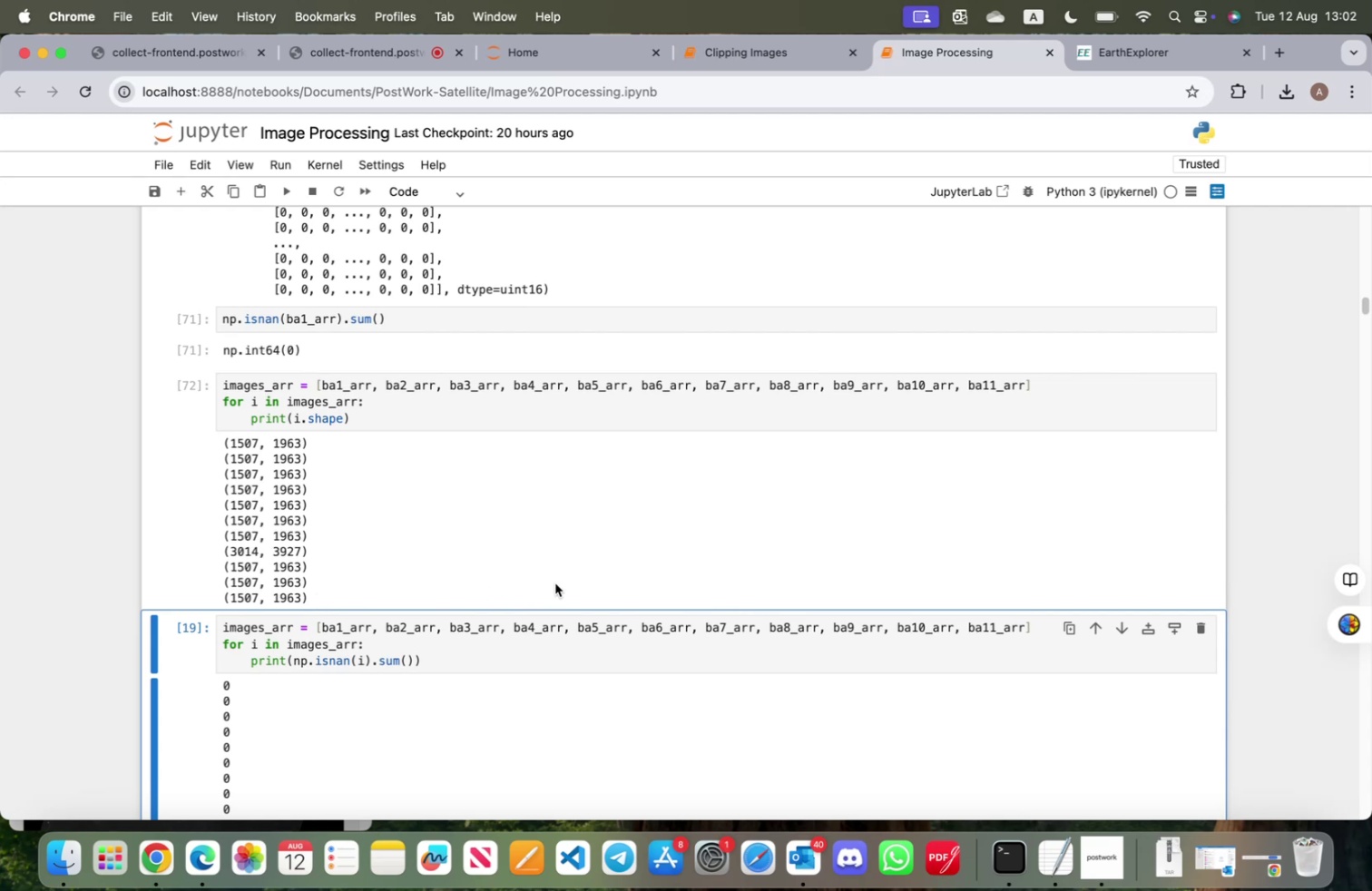 
wait(9.27)
 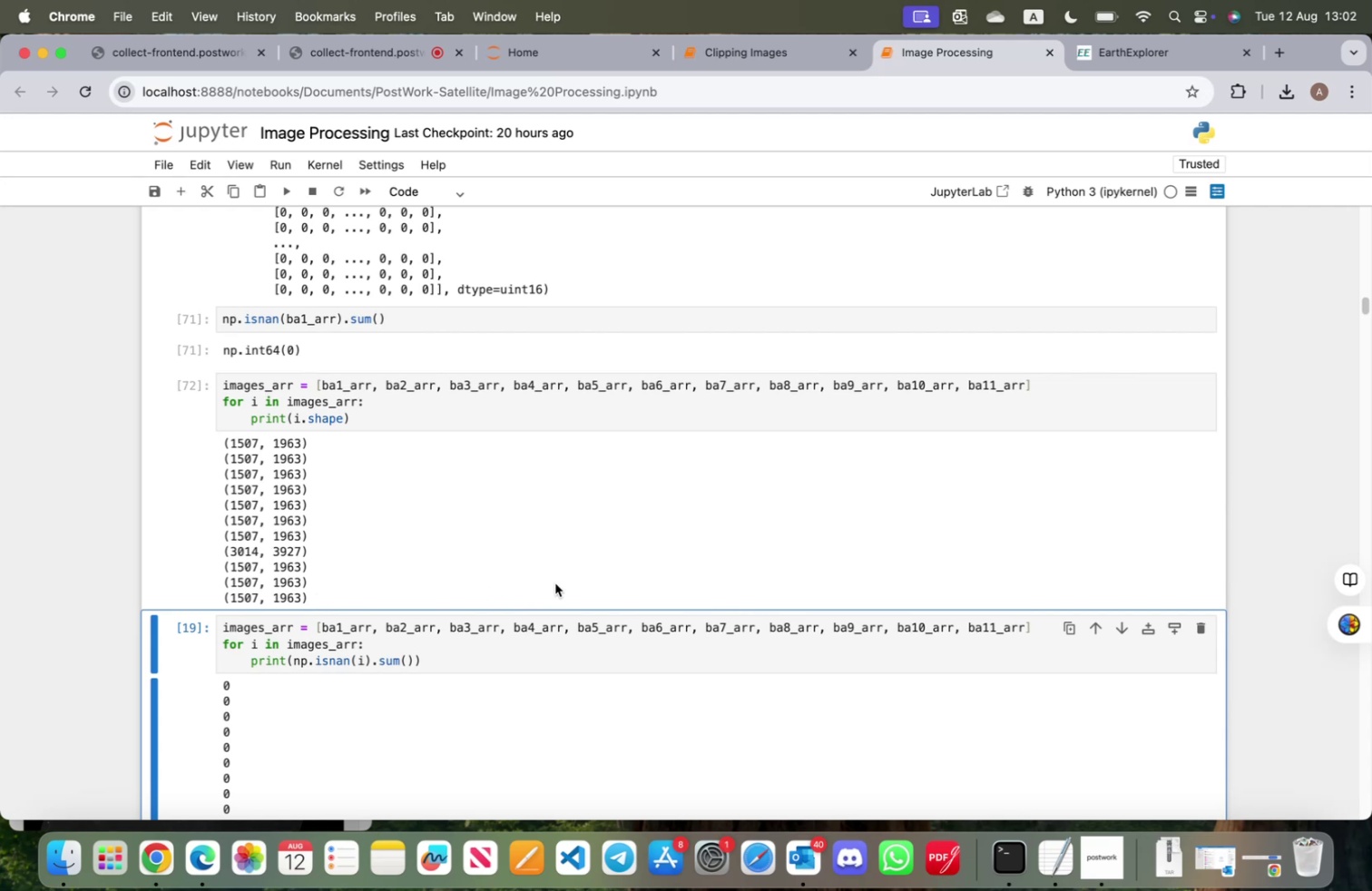 
scroll: coordinate [844, 564], scroll_direction: down, amount: 3.0
 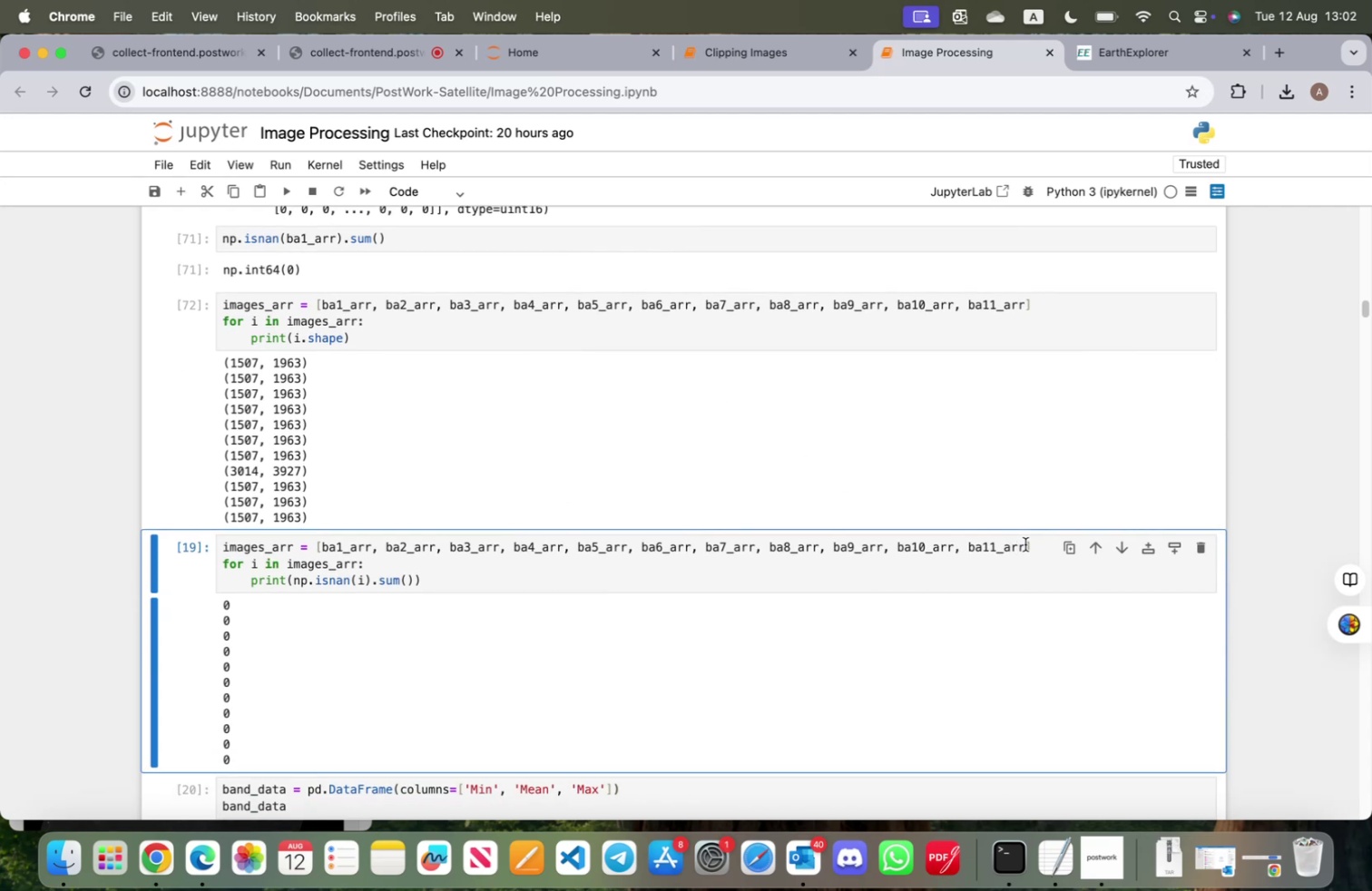 
left_click_drag(start_coordinate=[1026, 543], to_coordinate=[957, 549])
 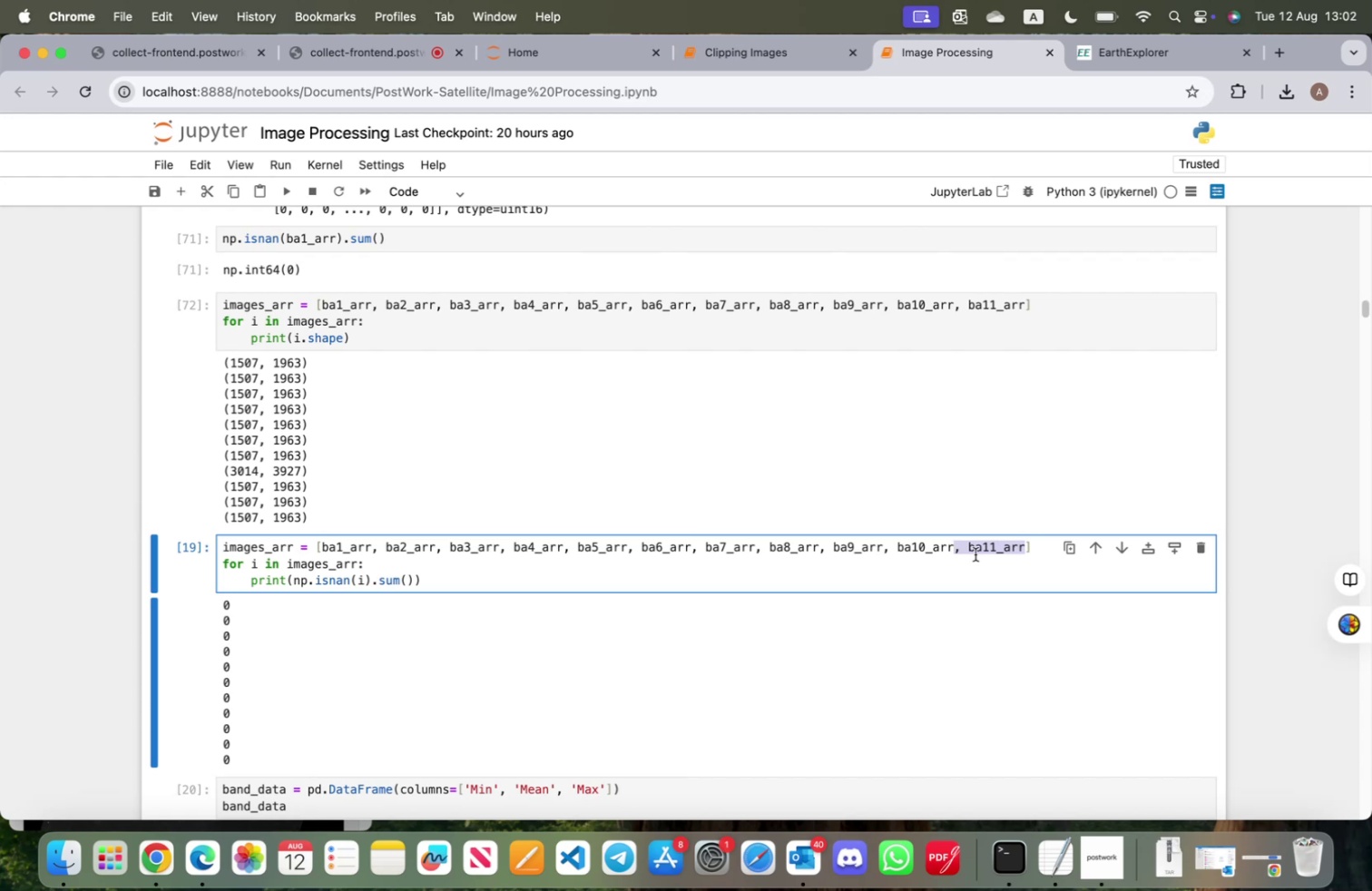 
key(Backspace)
 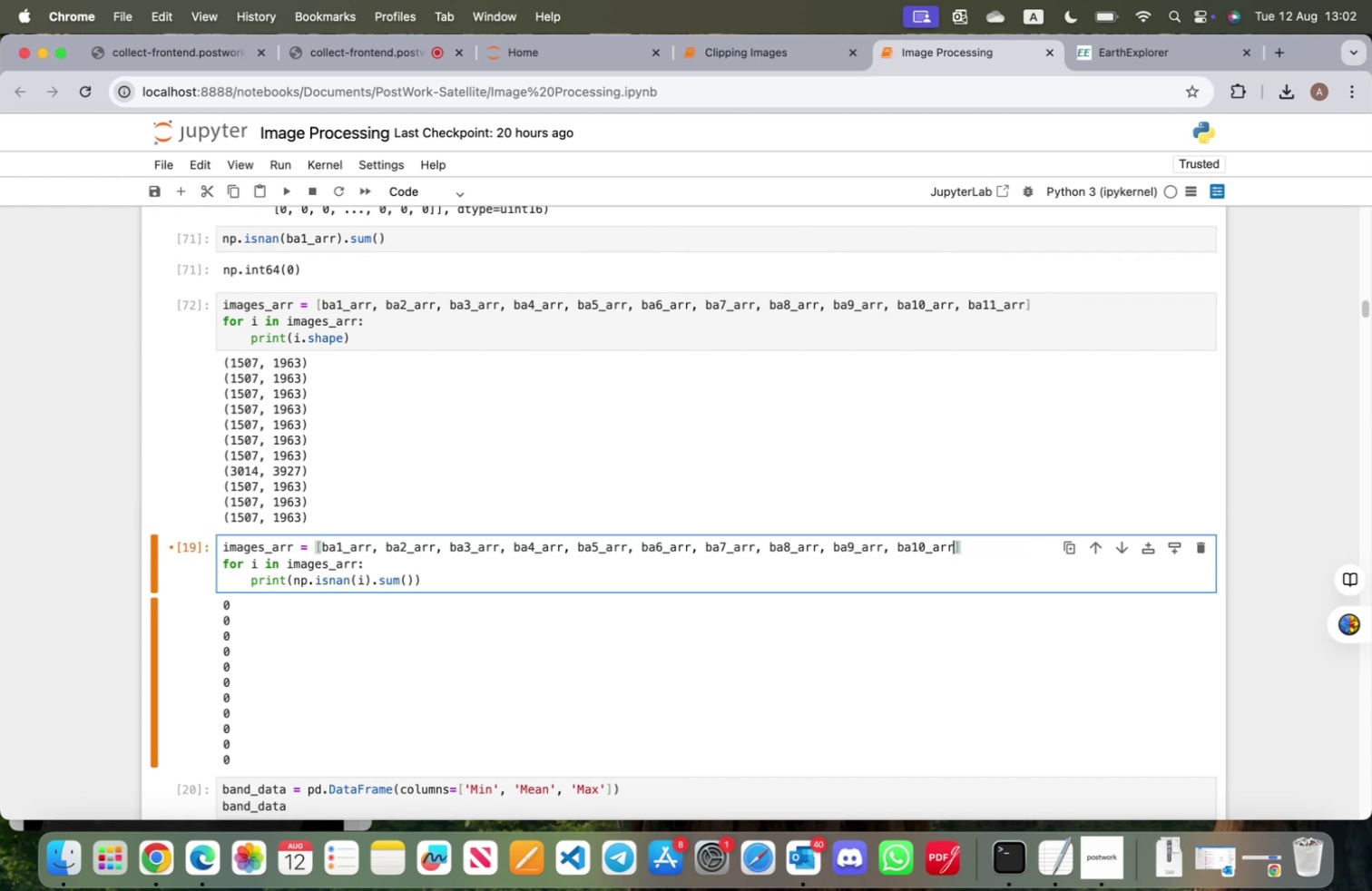 
hold_key(key=ArrowLeft, duration=1.14)
 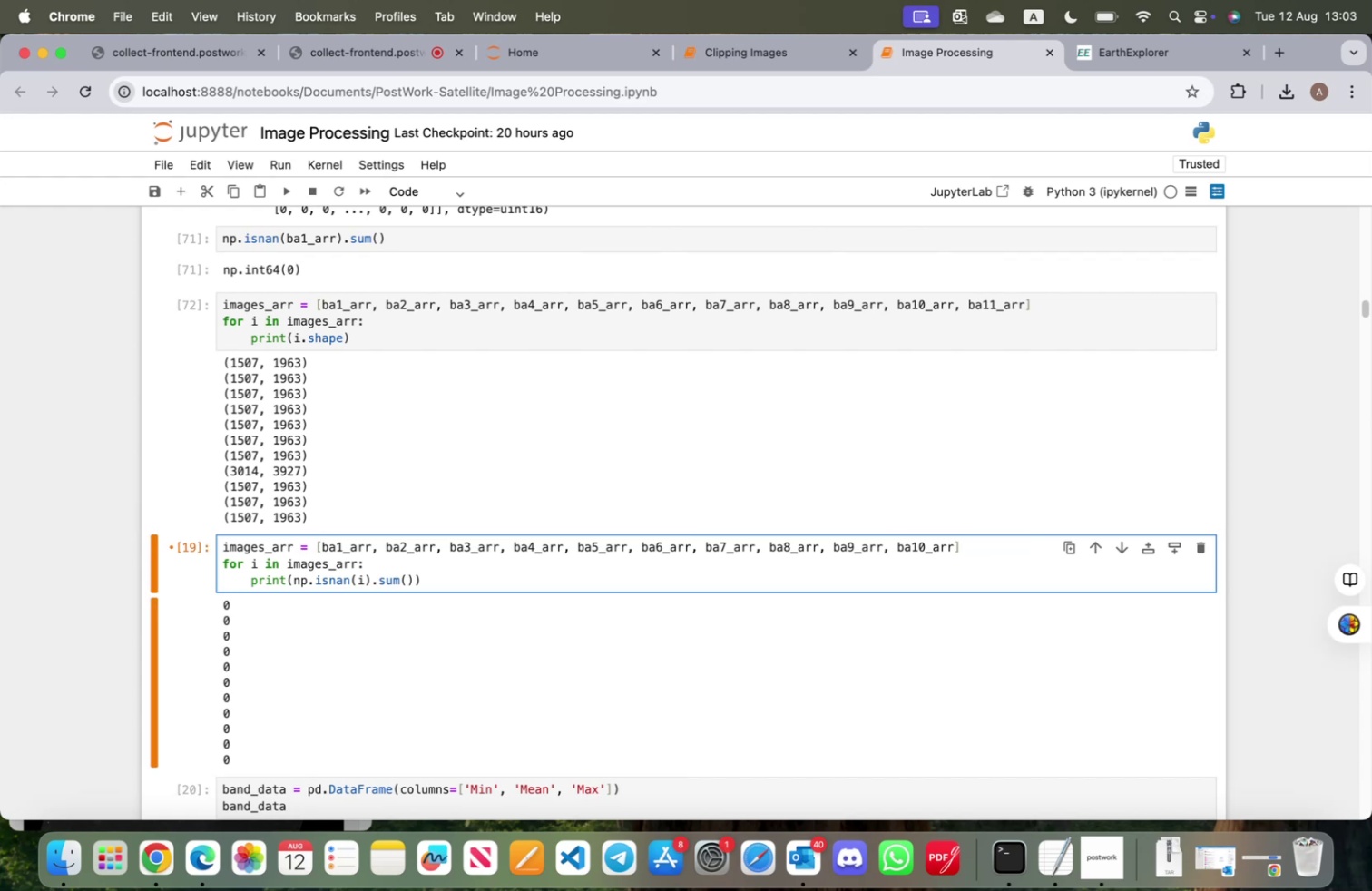 
hold_key(key=Backspace, duration=1.51)
 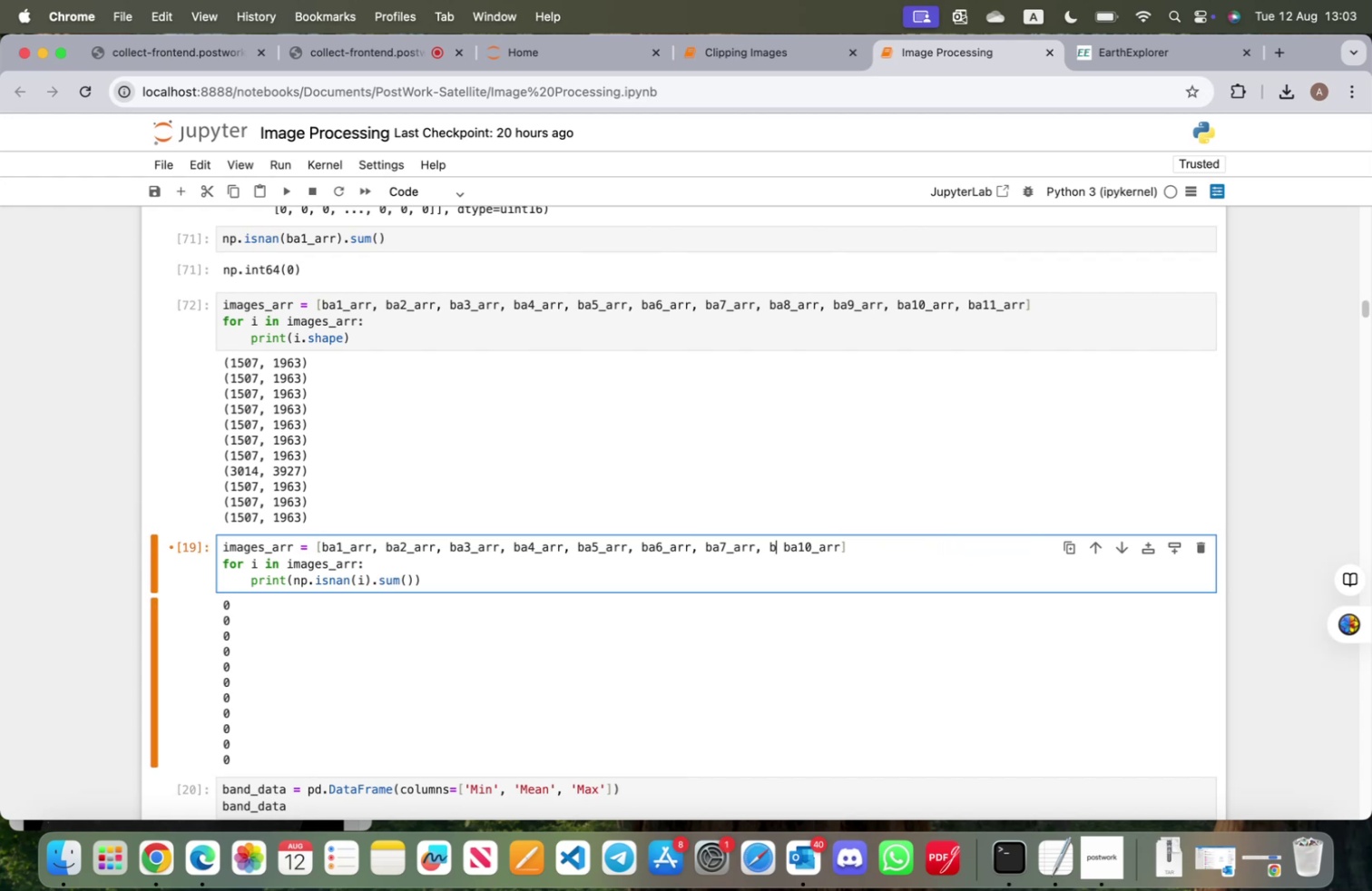 
key(Backspace)
 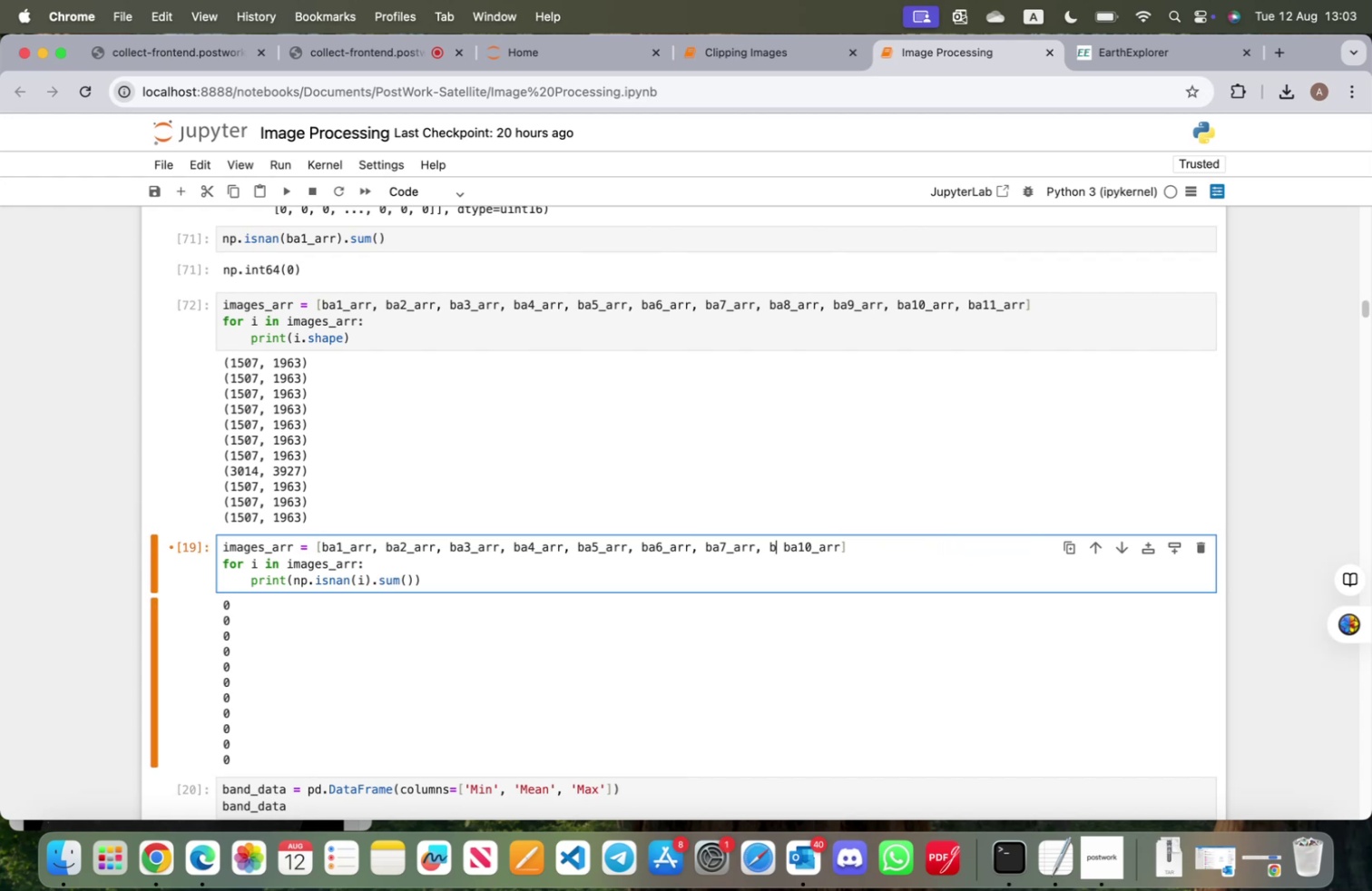 
key(Backspace)
 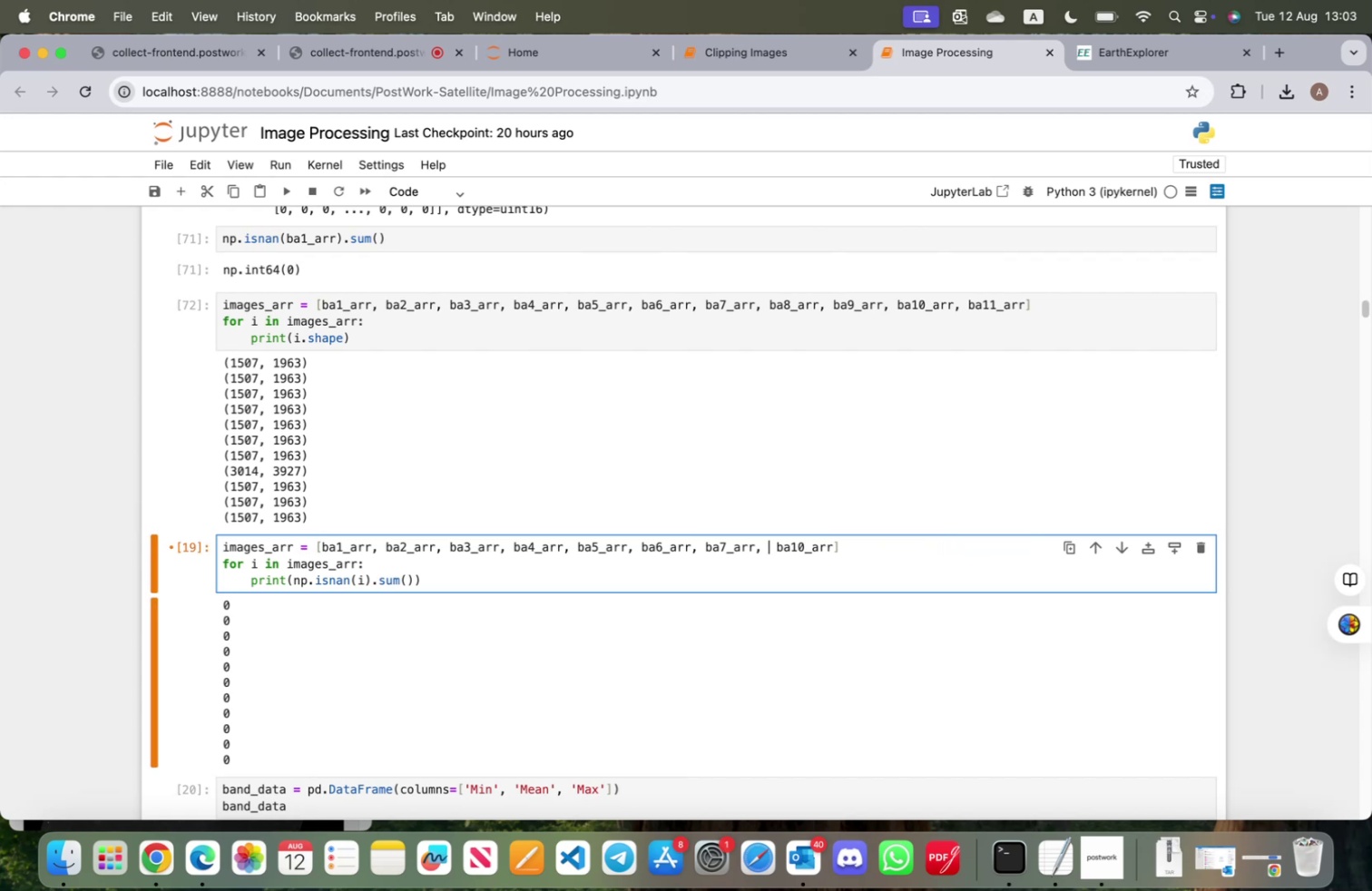 
key(Backspace)
 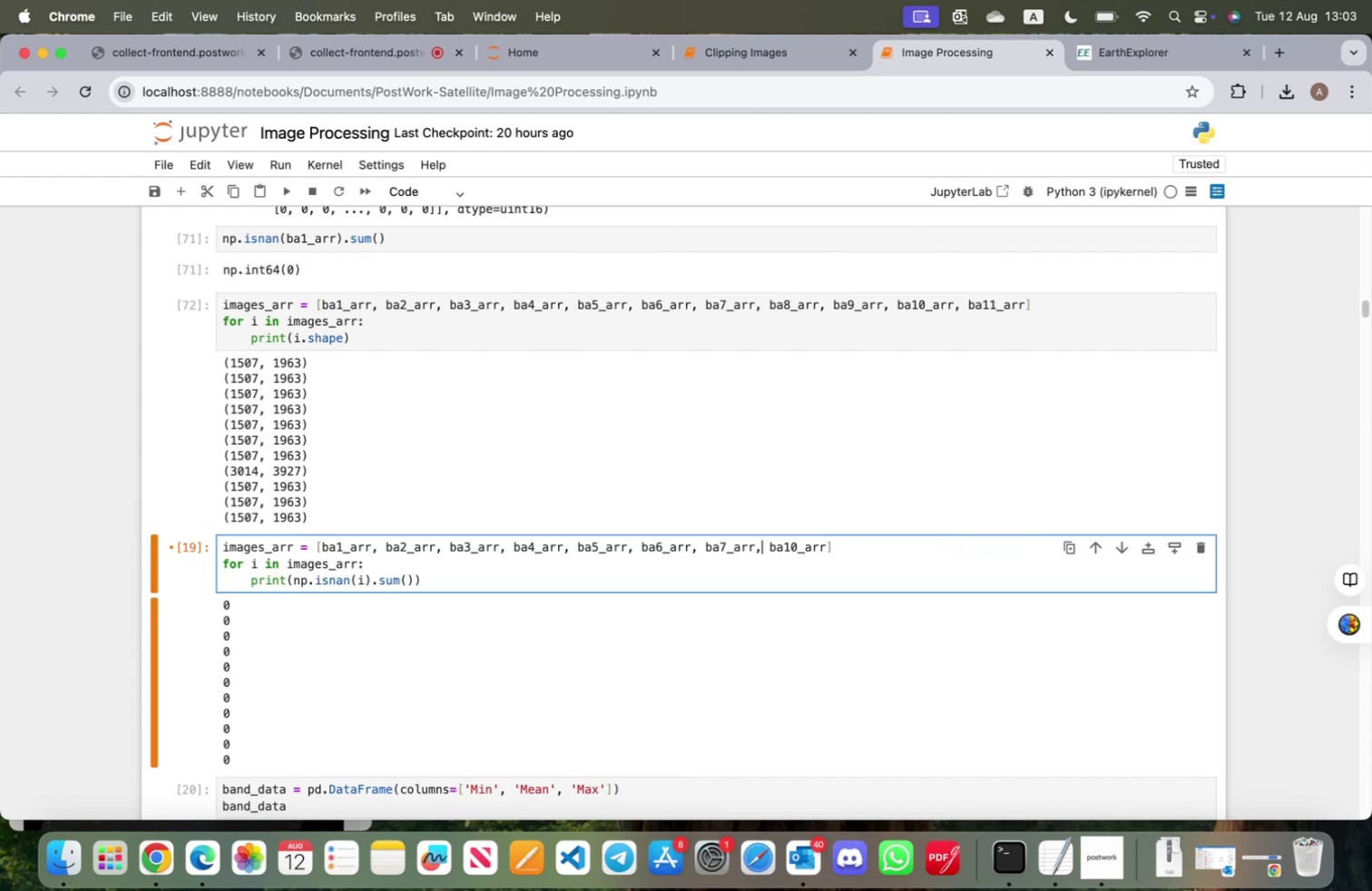 
key(Backspace)
 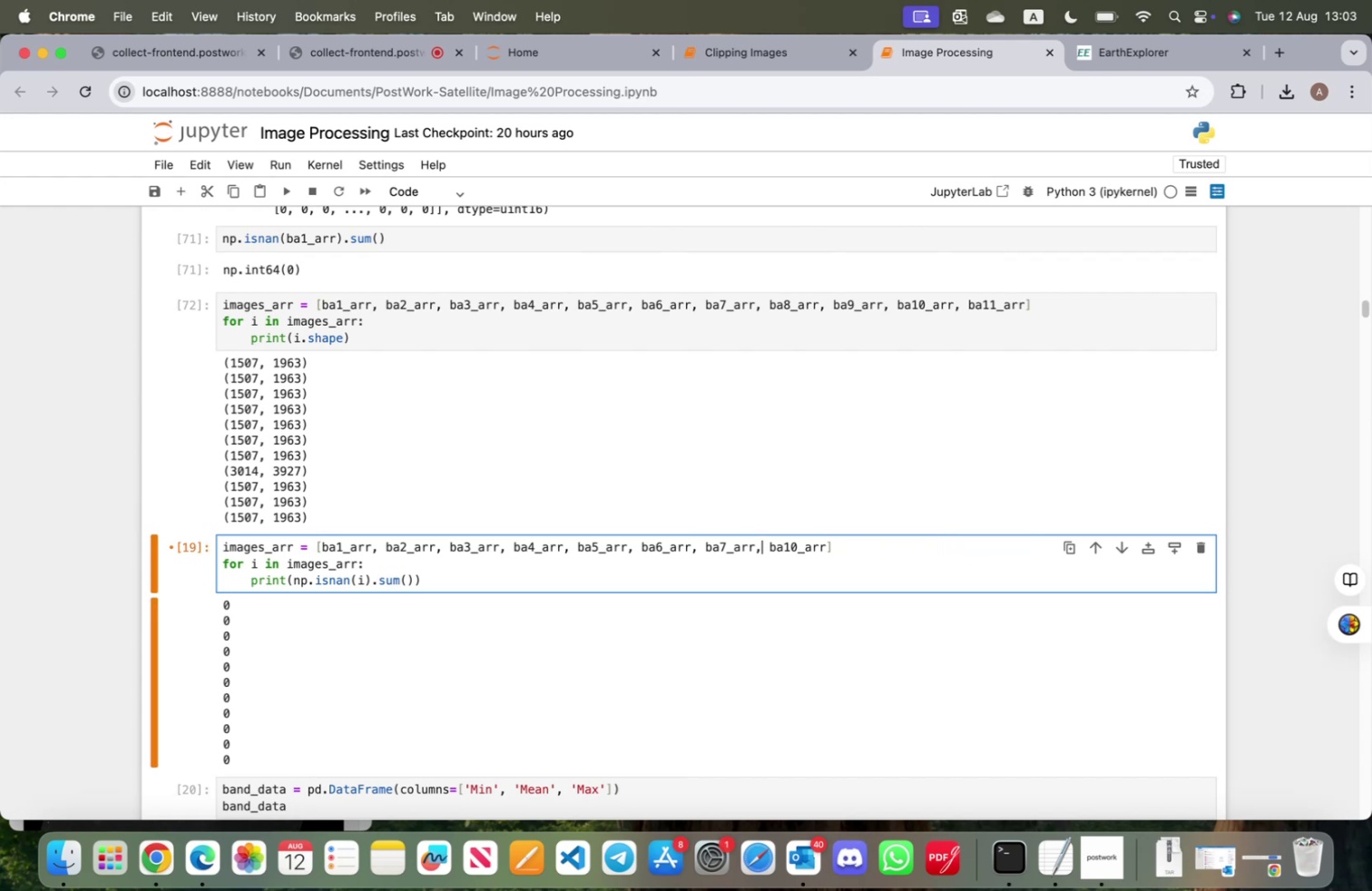 
key(Shift+Enter)
 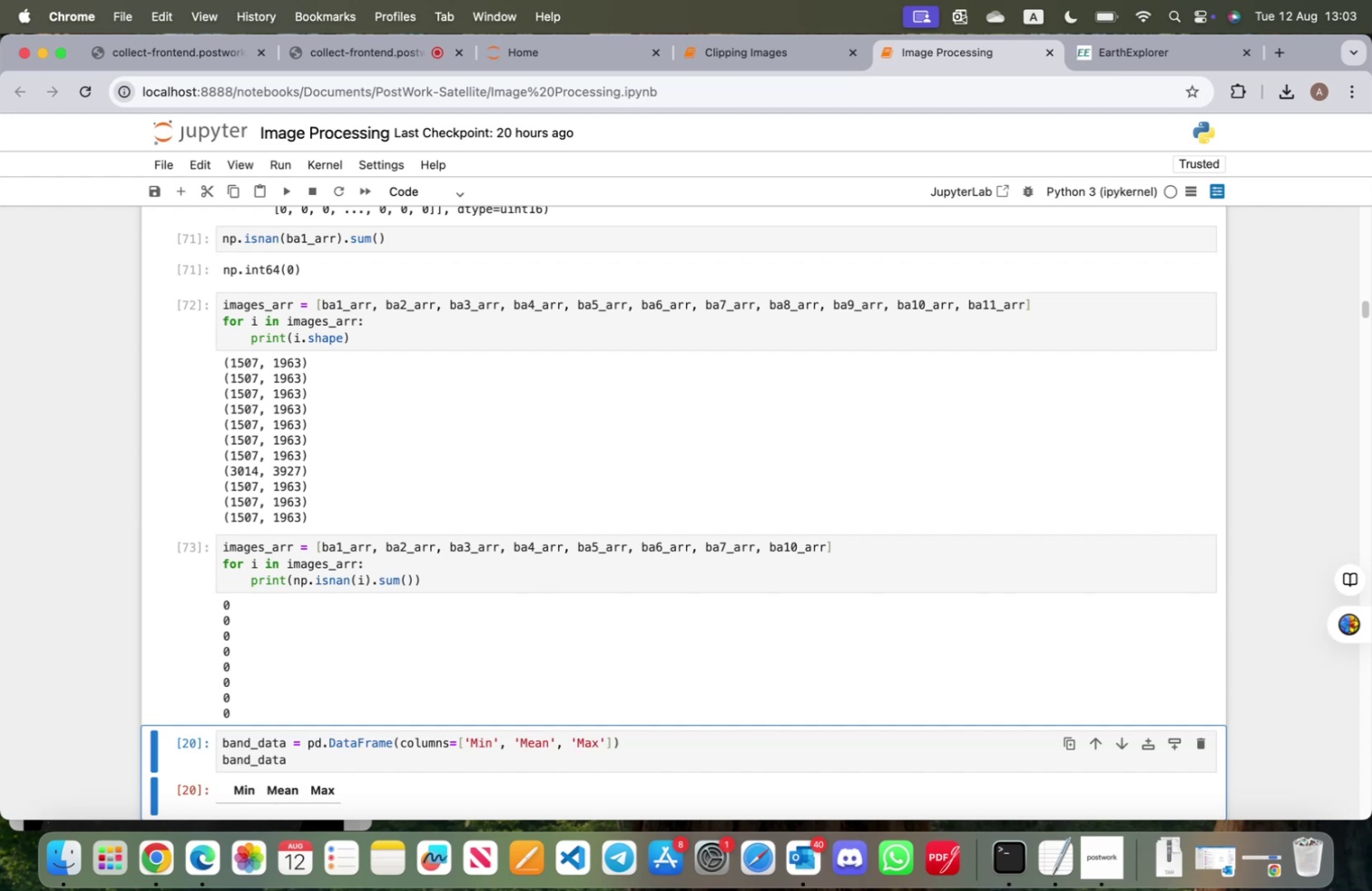 
scroll: coordinate [610, 581], scroll_direction: down, amount: 9.0
 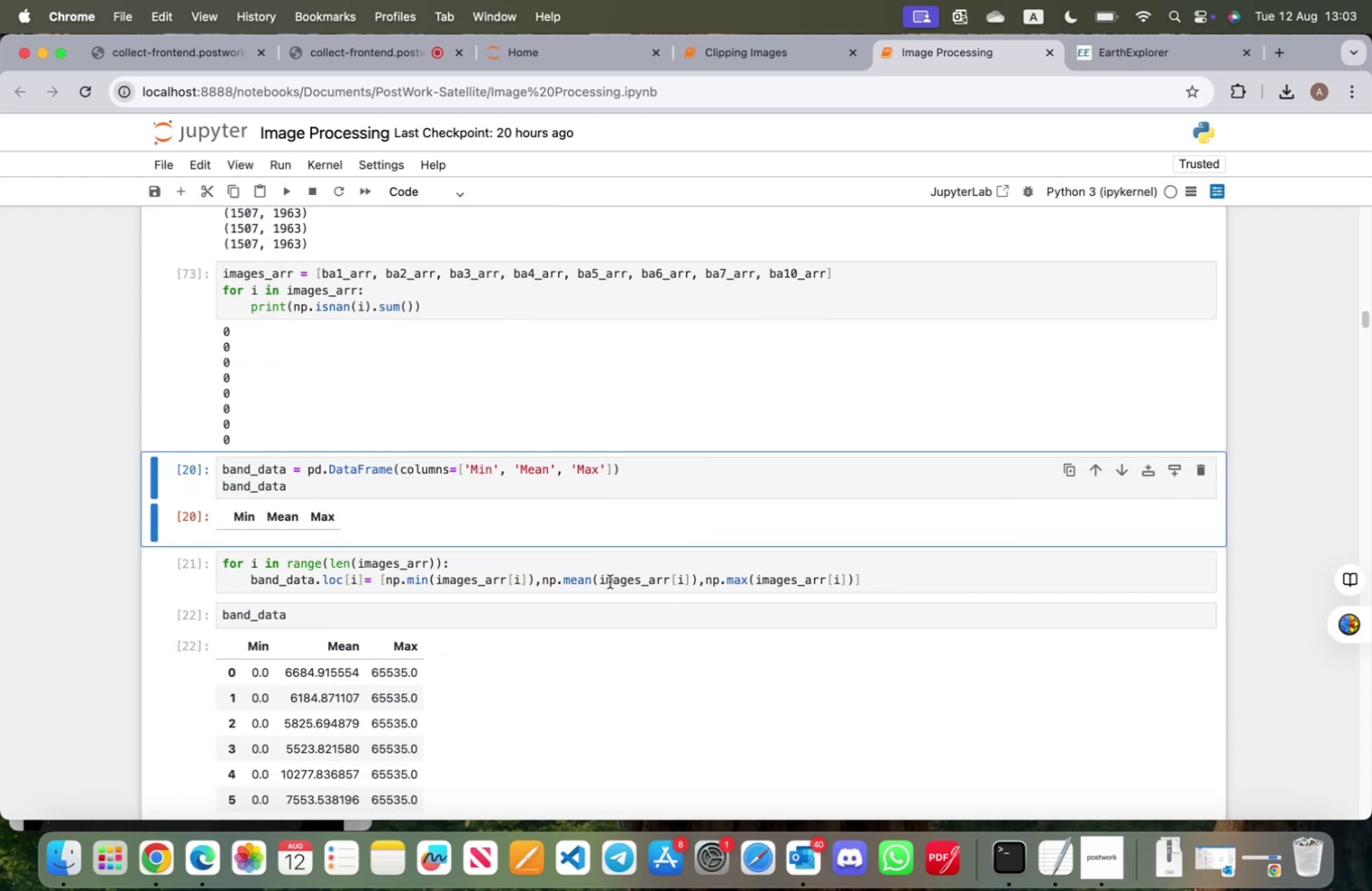 
key(Shift+ShiftRight)
 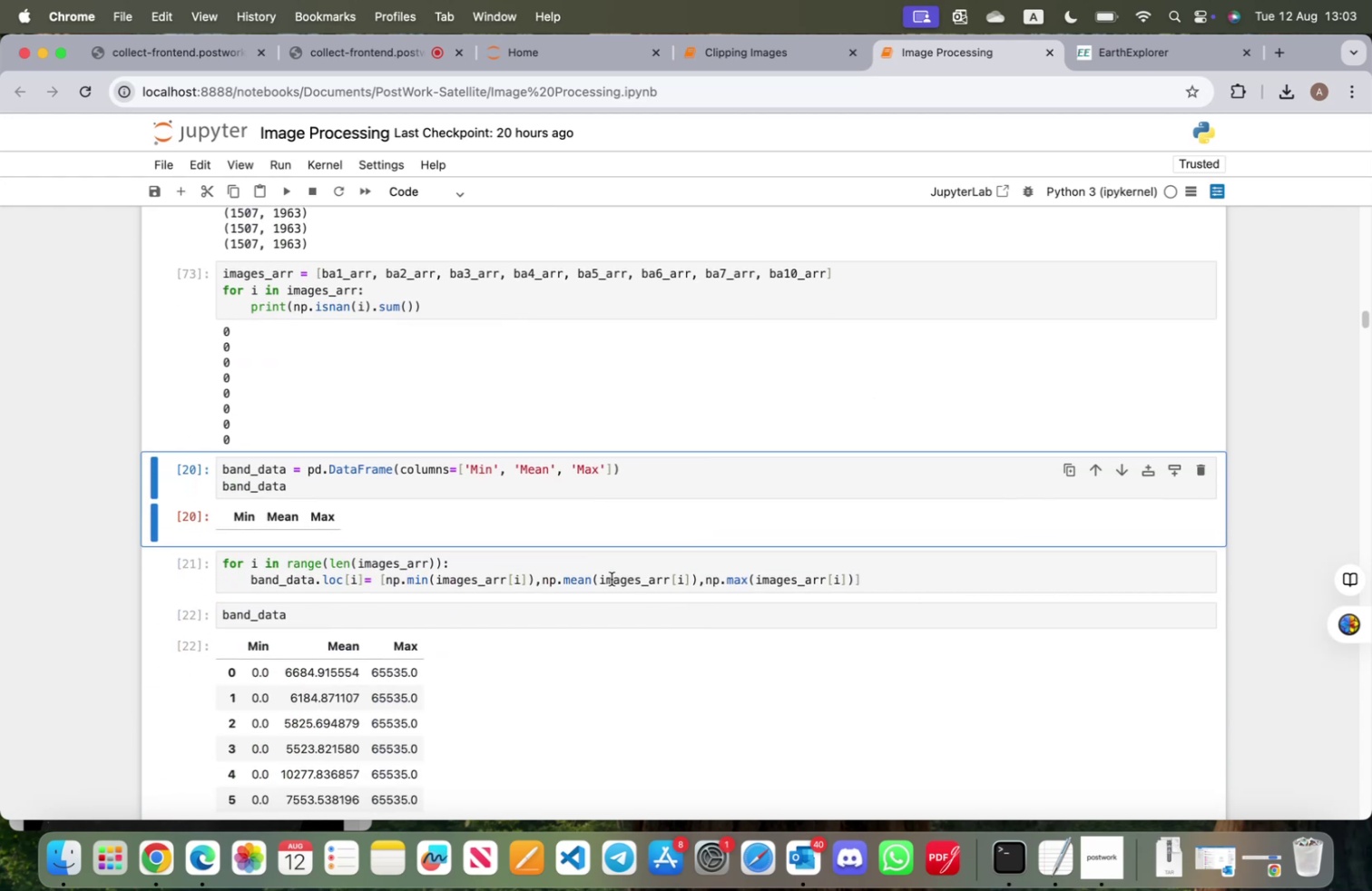 
key(Shift+Enter)
 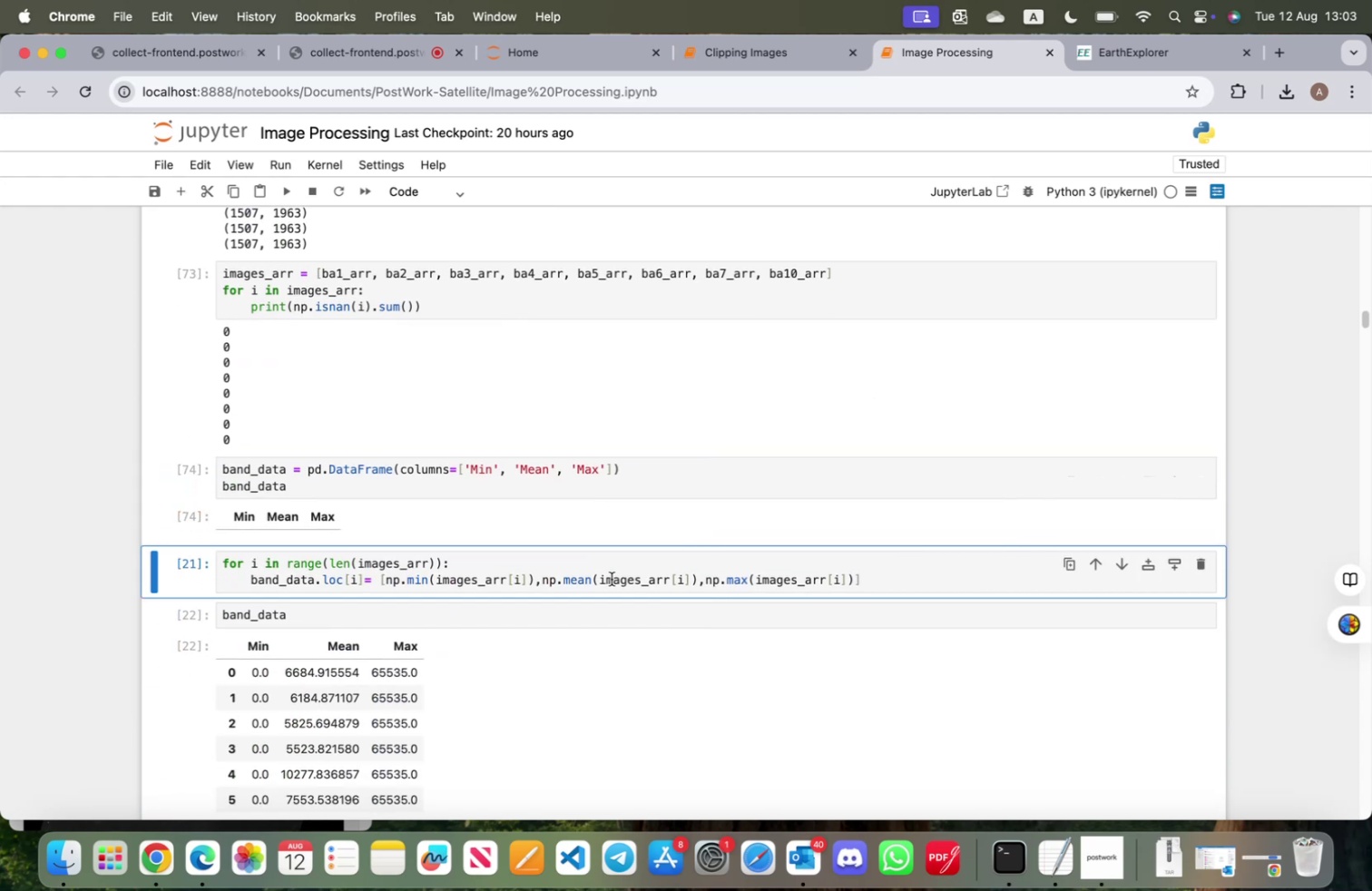 
key(Shift+ShiftRight)
 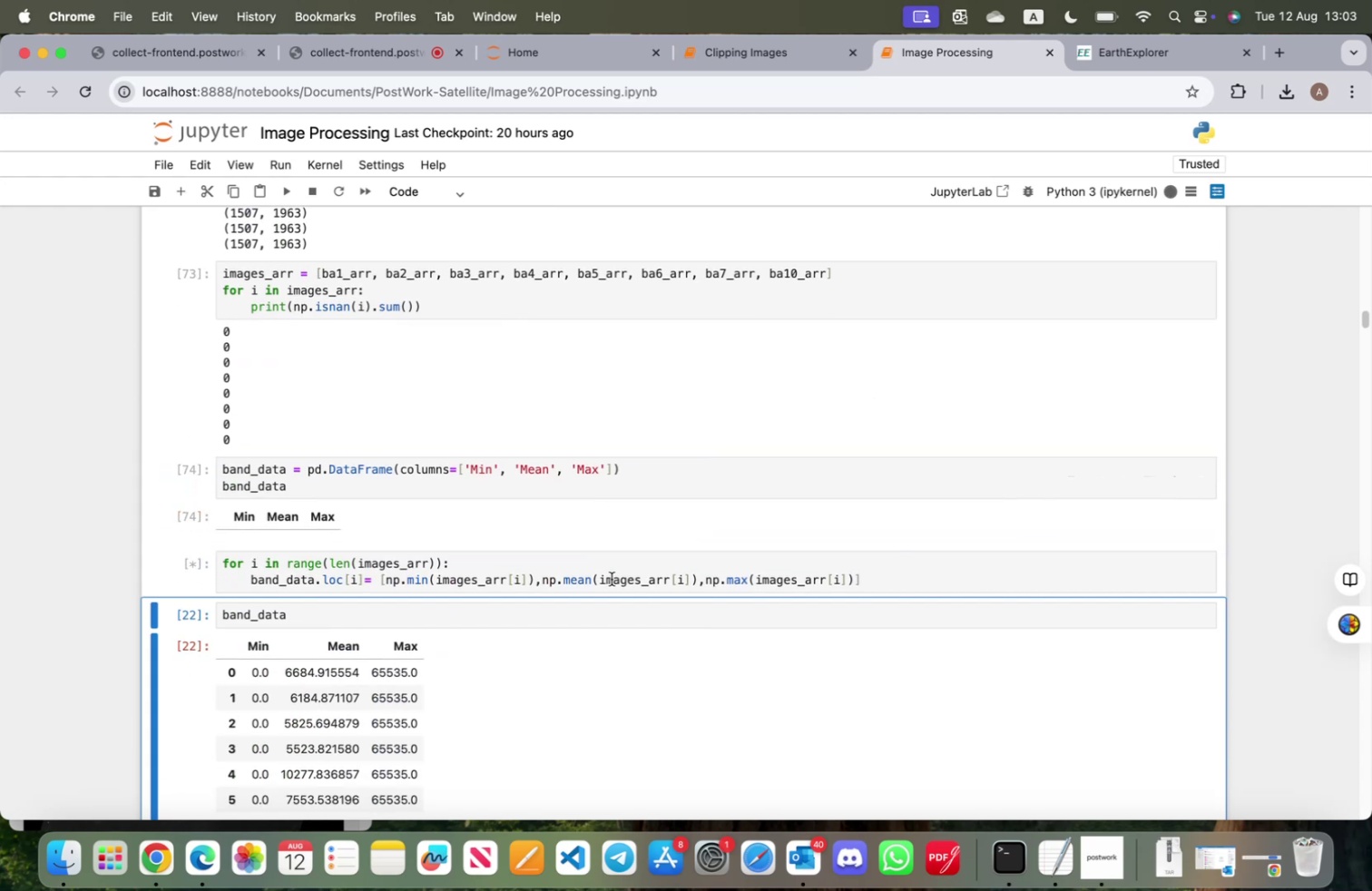 
key(Shift+Enter)
 